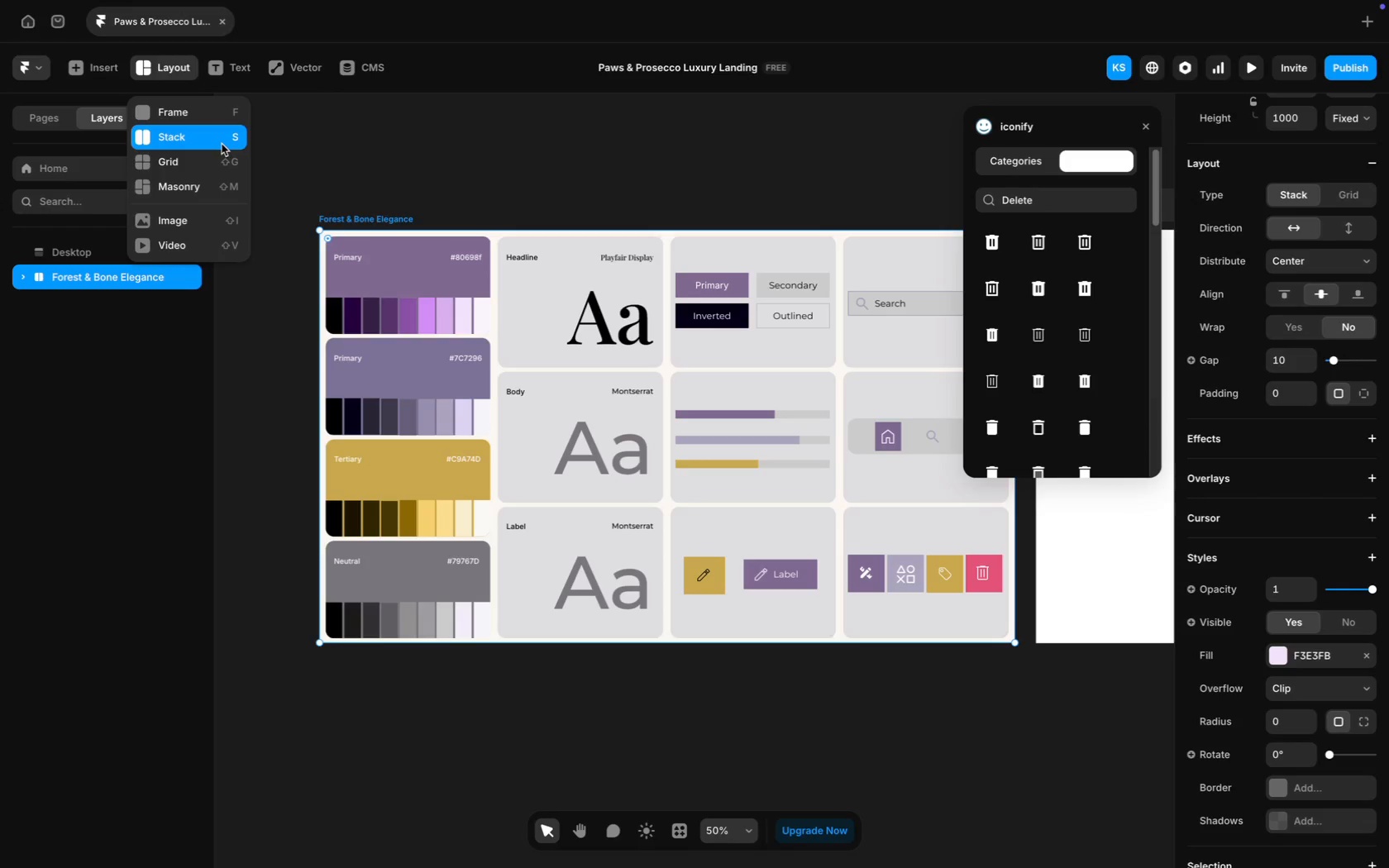 
wait(50.62)
 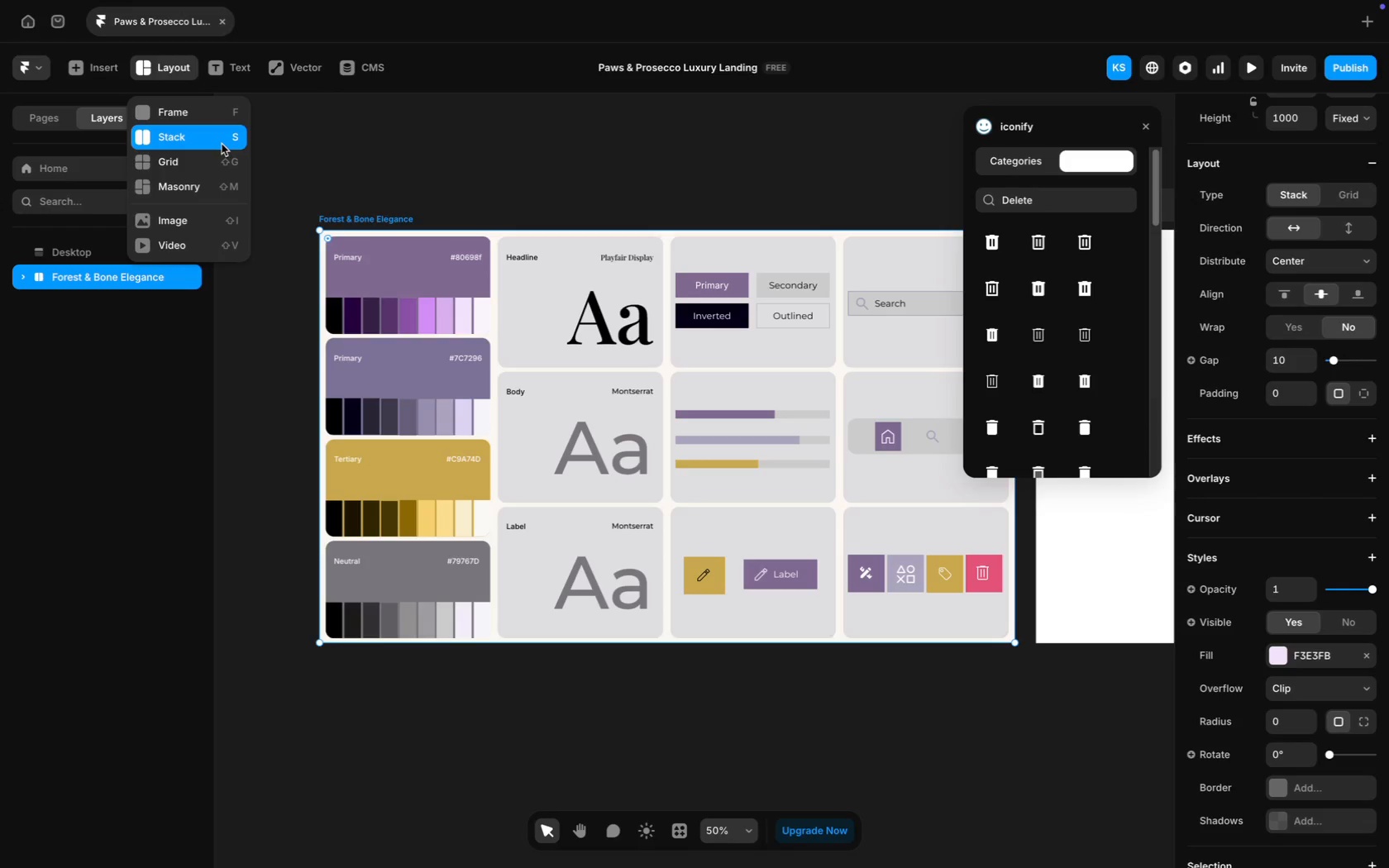 
left_click([224, 141])
 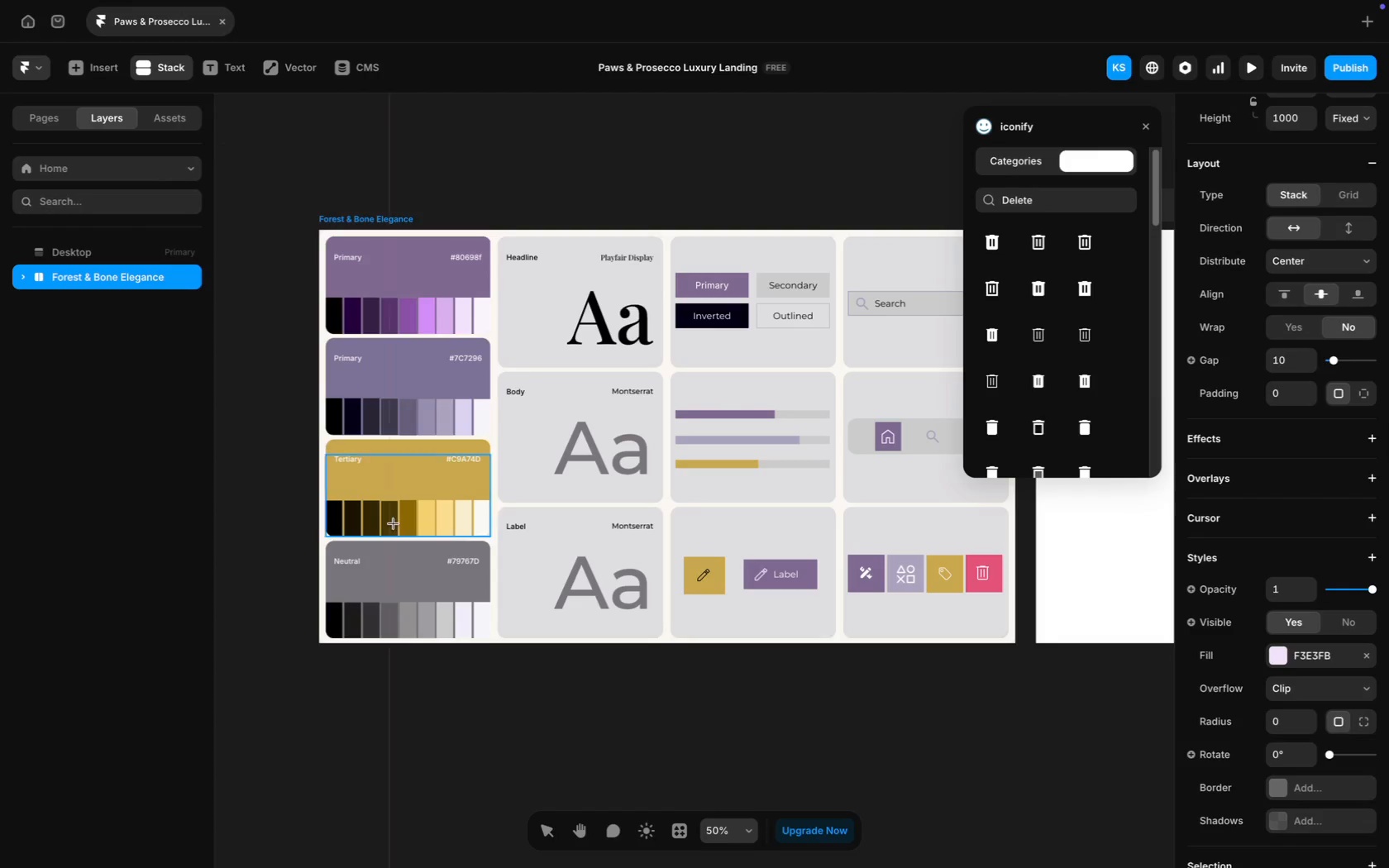 
scroll: coordinate [432, 643], scroll_direction: down, amount: 23.0
 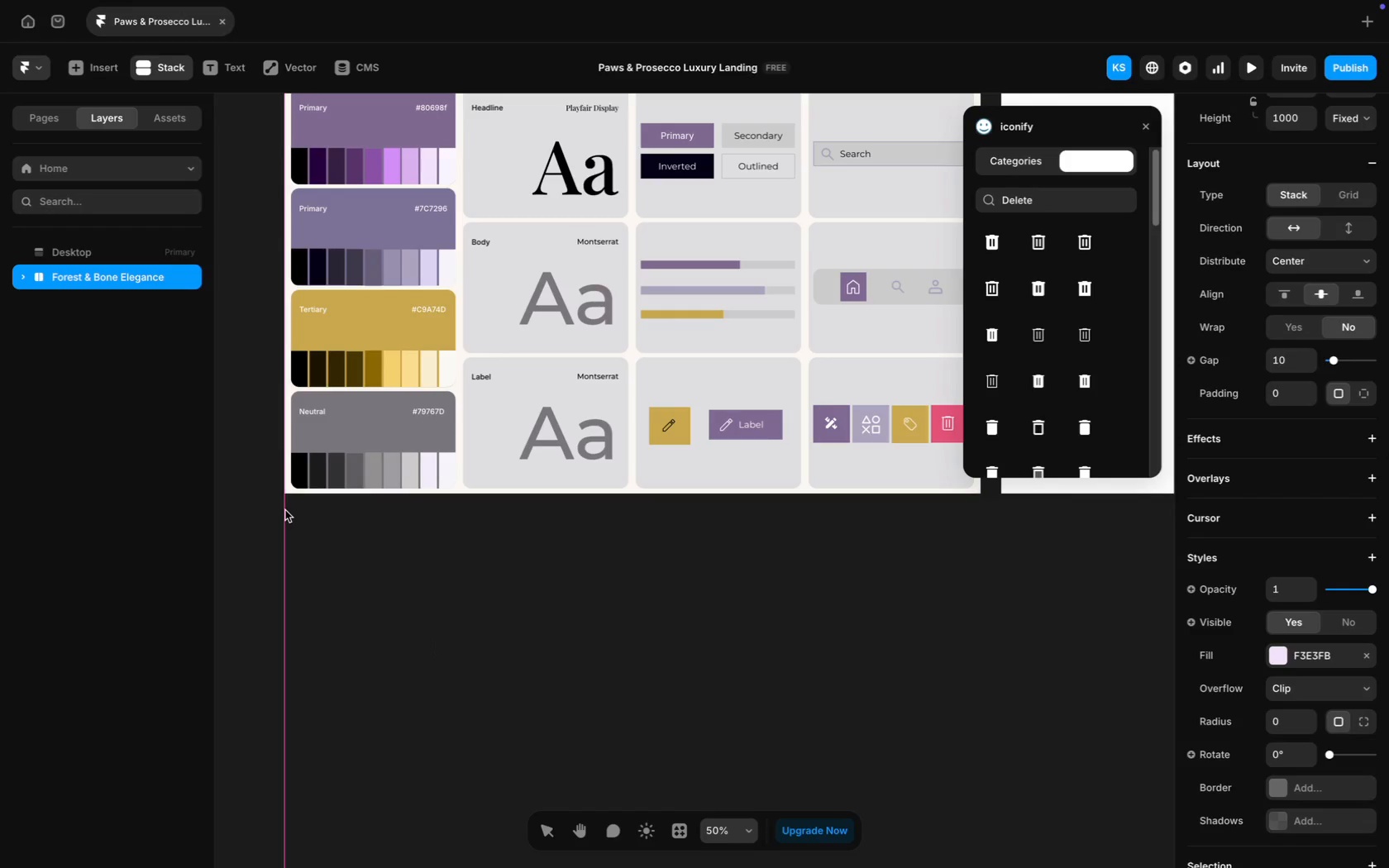 
wait(8.4)
 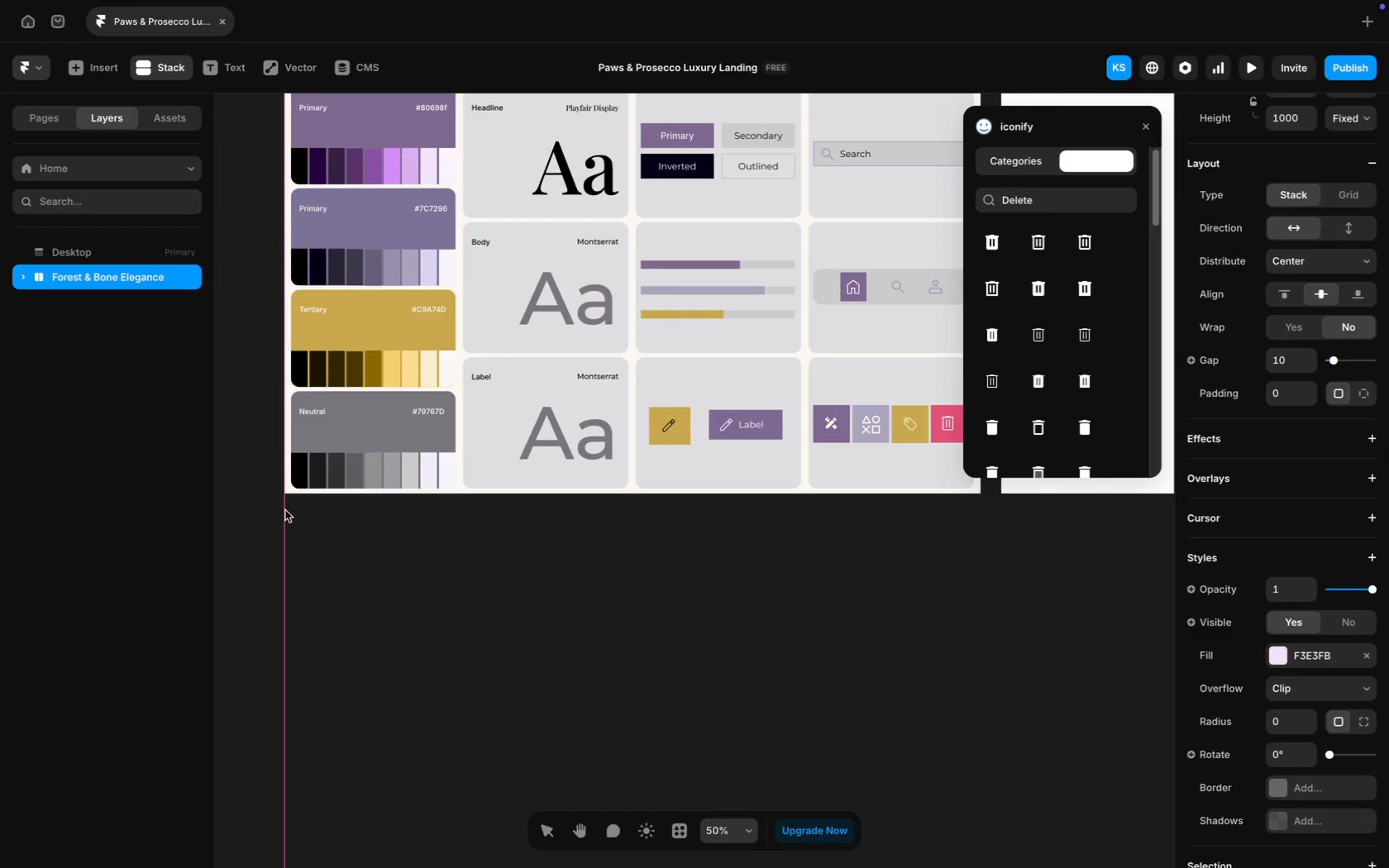 
left_click_drag(start_coordinate=[285, 513], to_coordinate=[788, 684])
 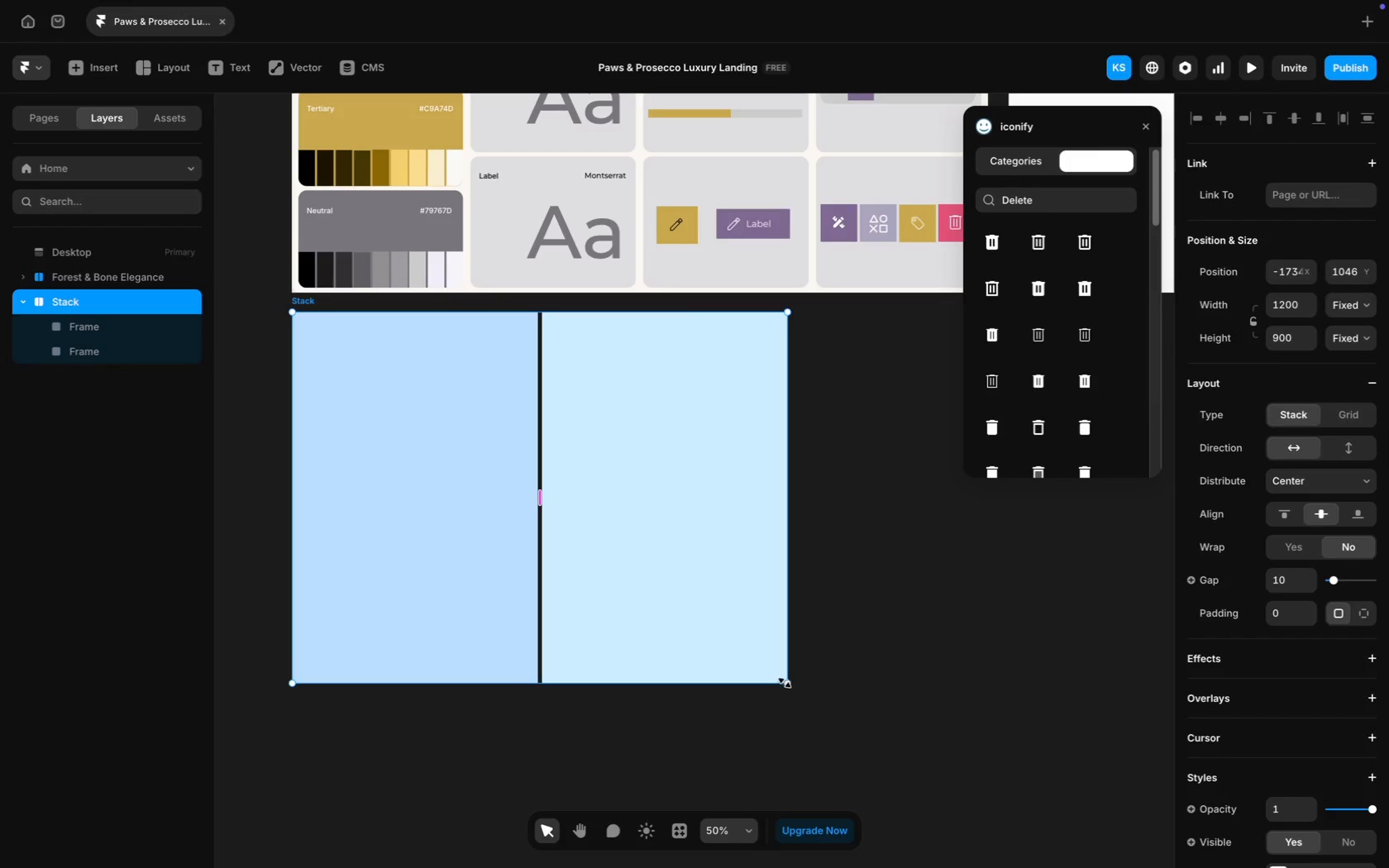 
scroll: coordinate [838, 791], scroll_direction: down, amount: 32.0
 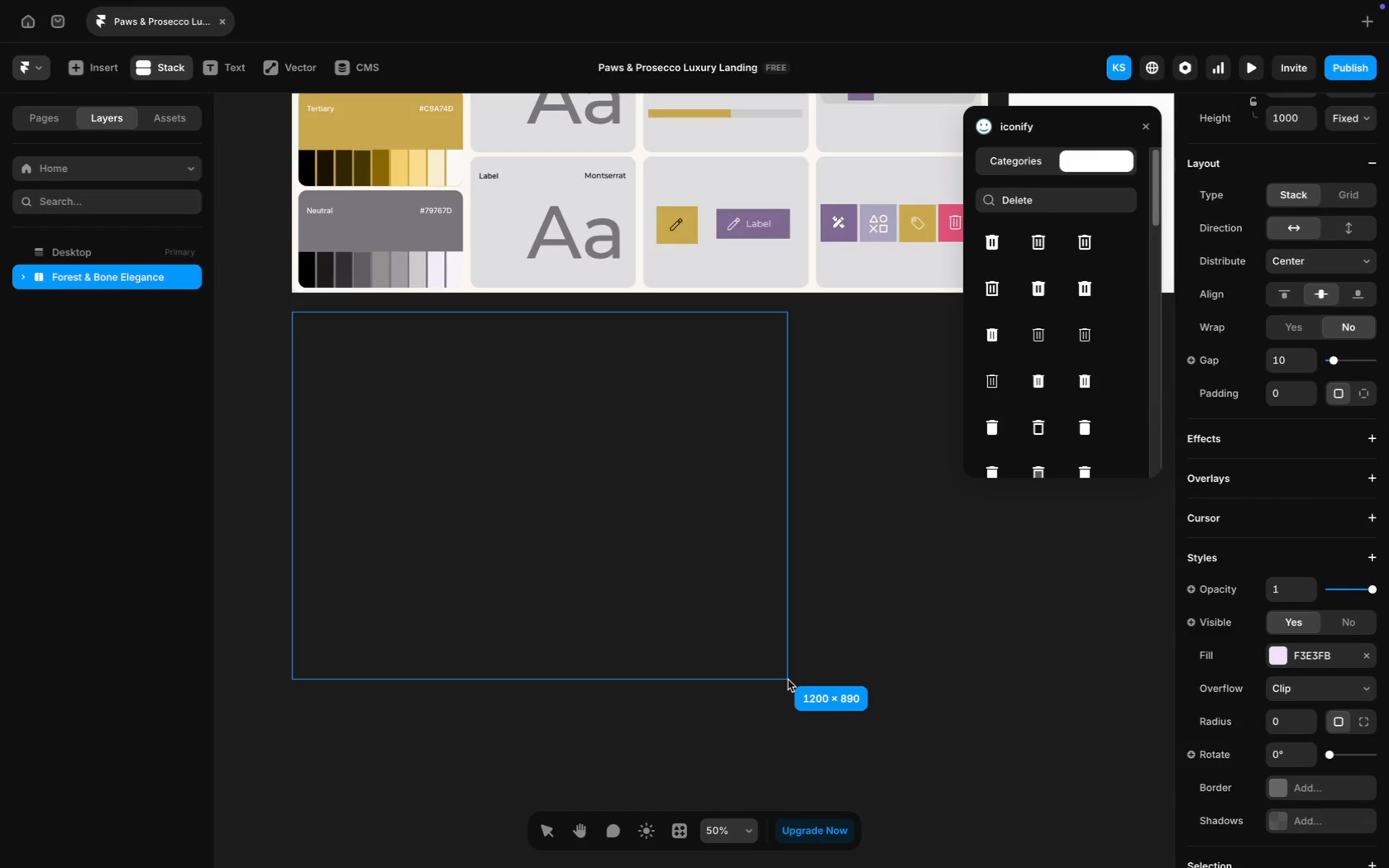 
wait(18.22)
 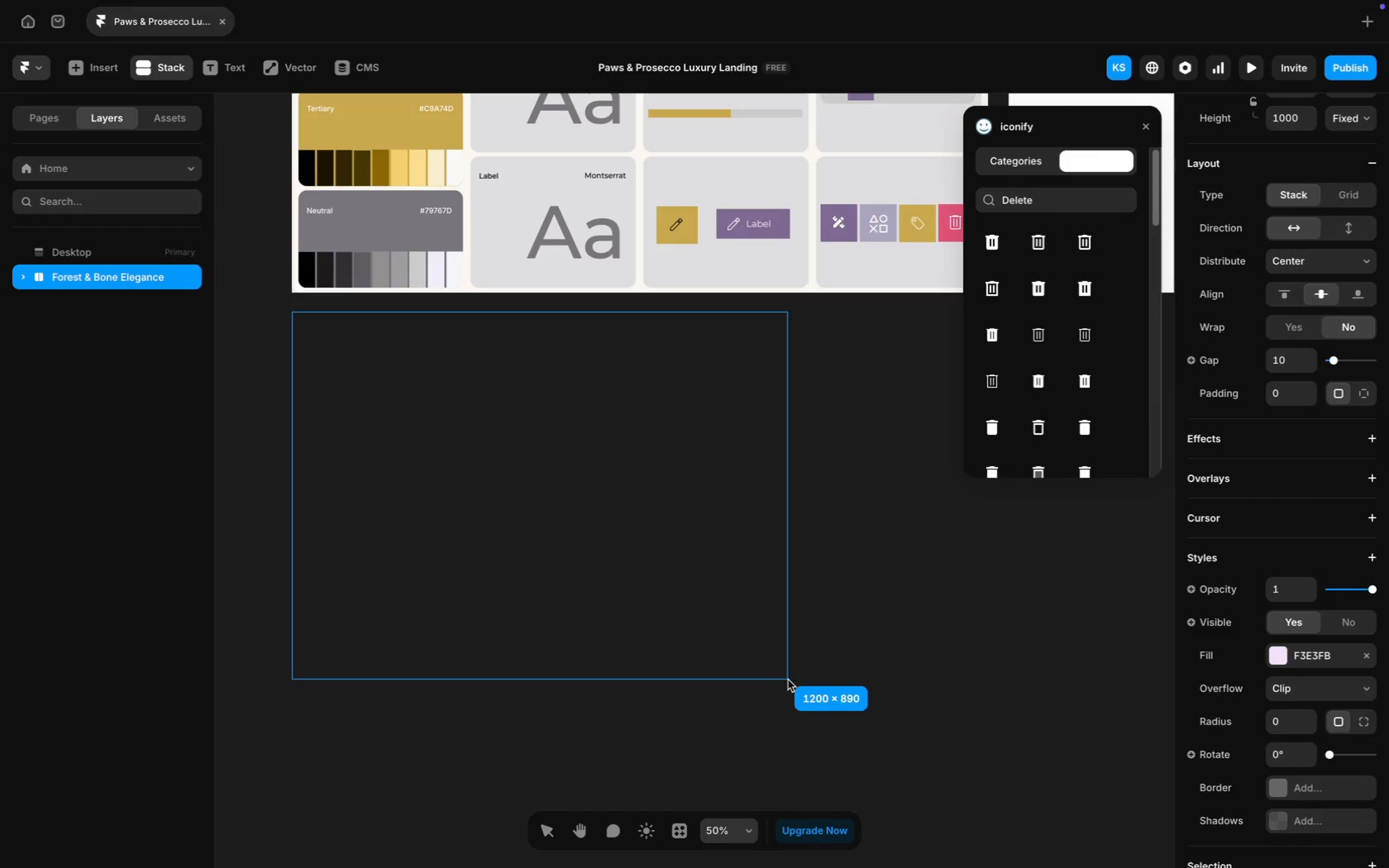 
key(Backspace)
 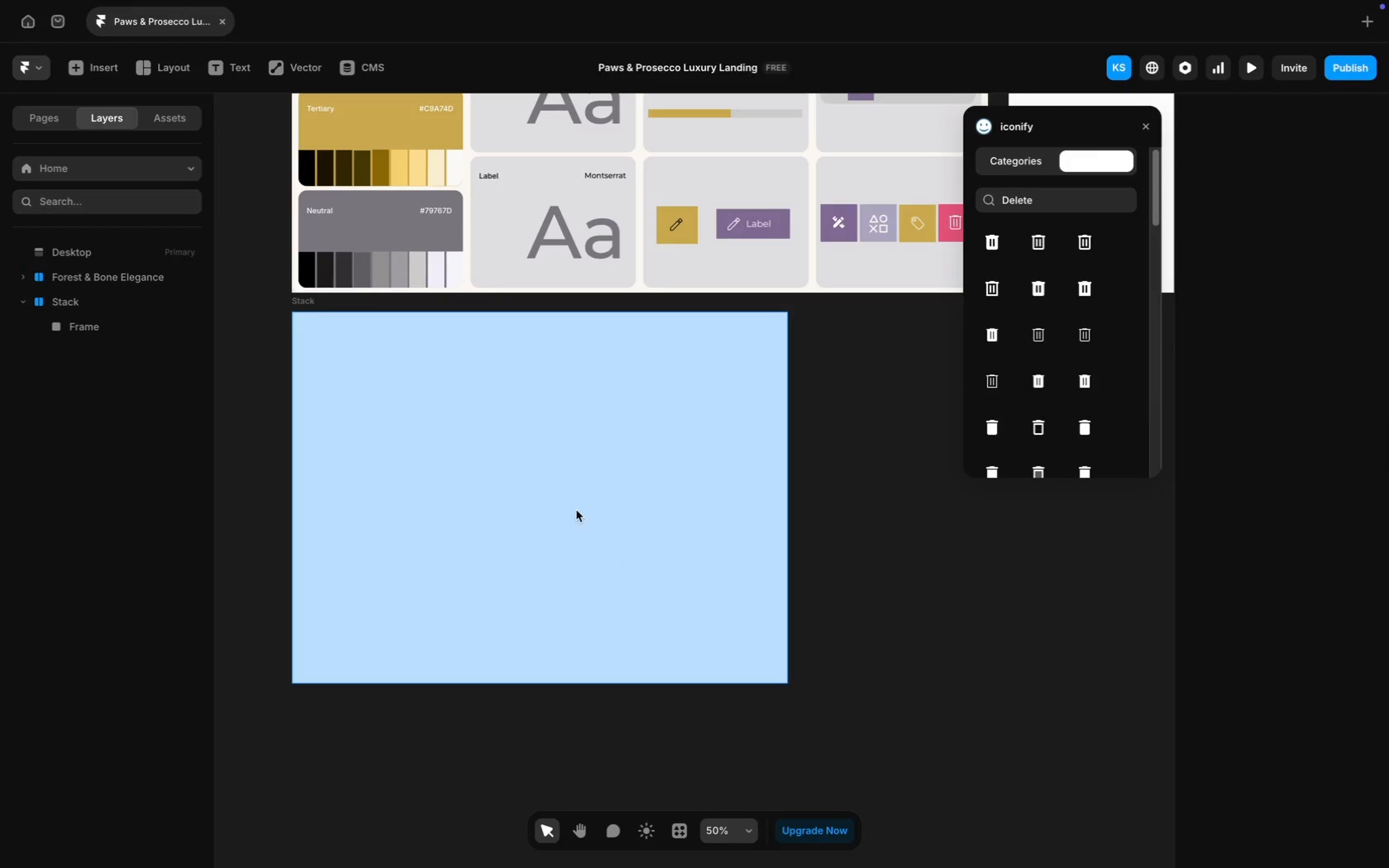 
left_click([572, 503])
 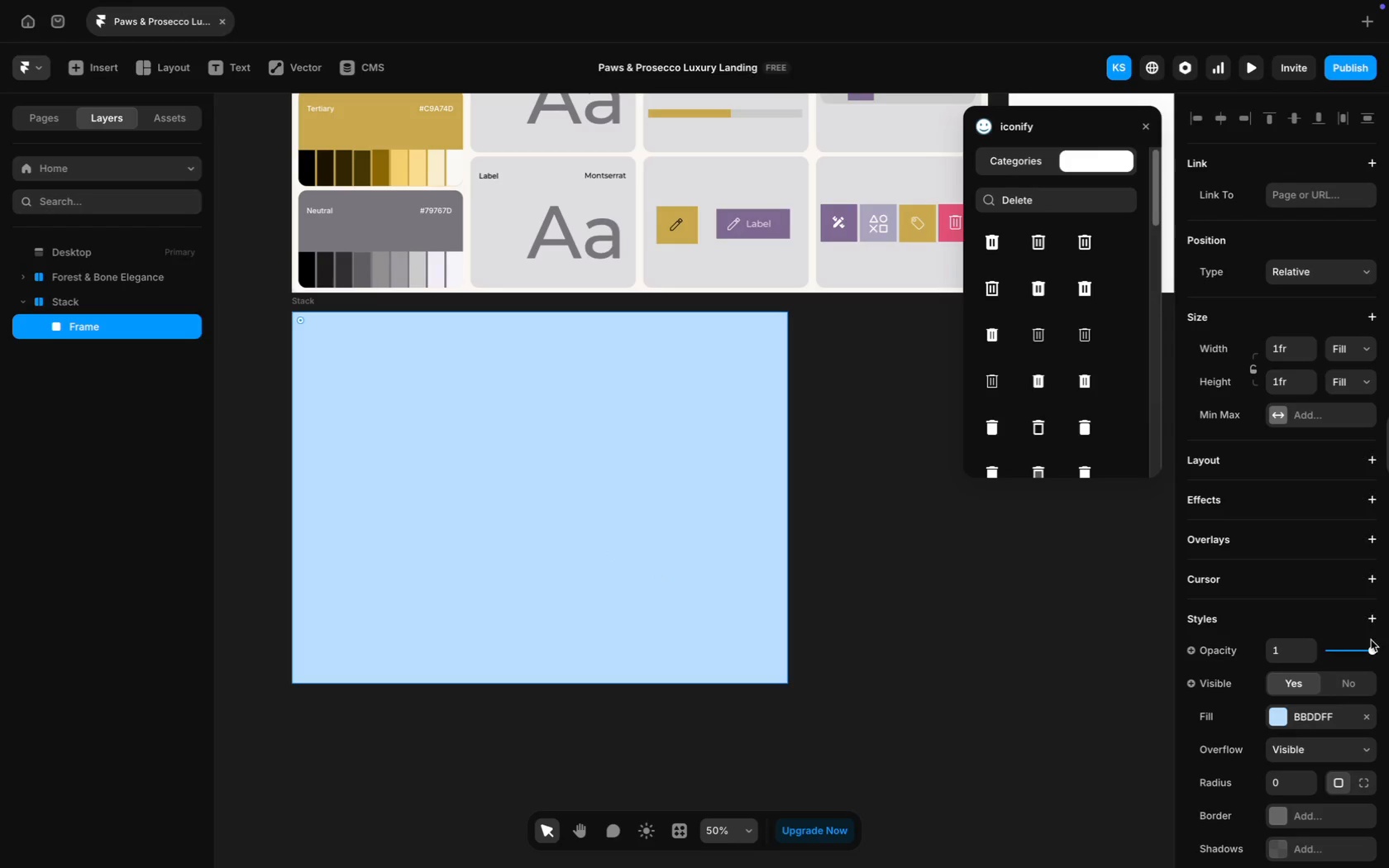 
scroll: coordinate [1371, 640], scroll_direction: down, amount: 22.0
 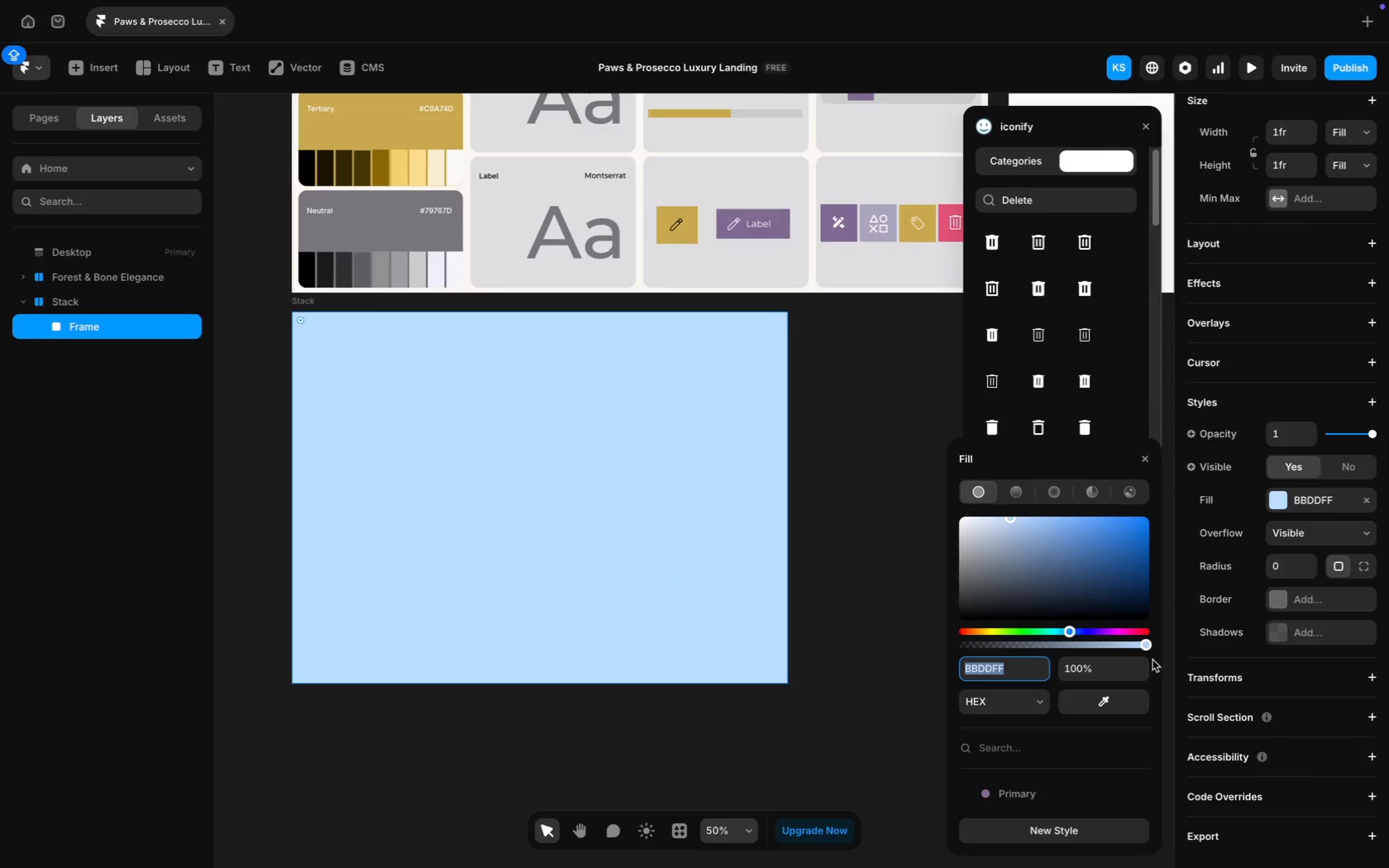 
left_click_drag(start_coordinate=[1147, 644], to_coordinate=[938, 638])
 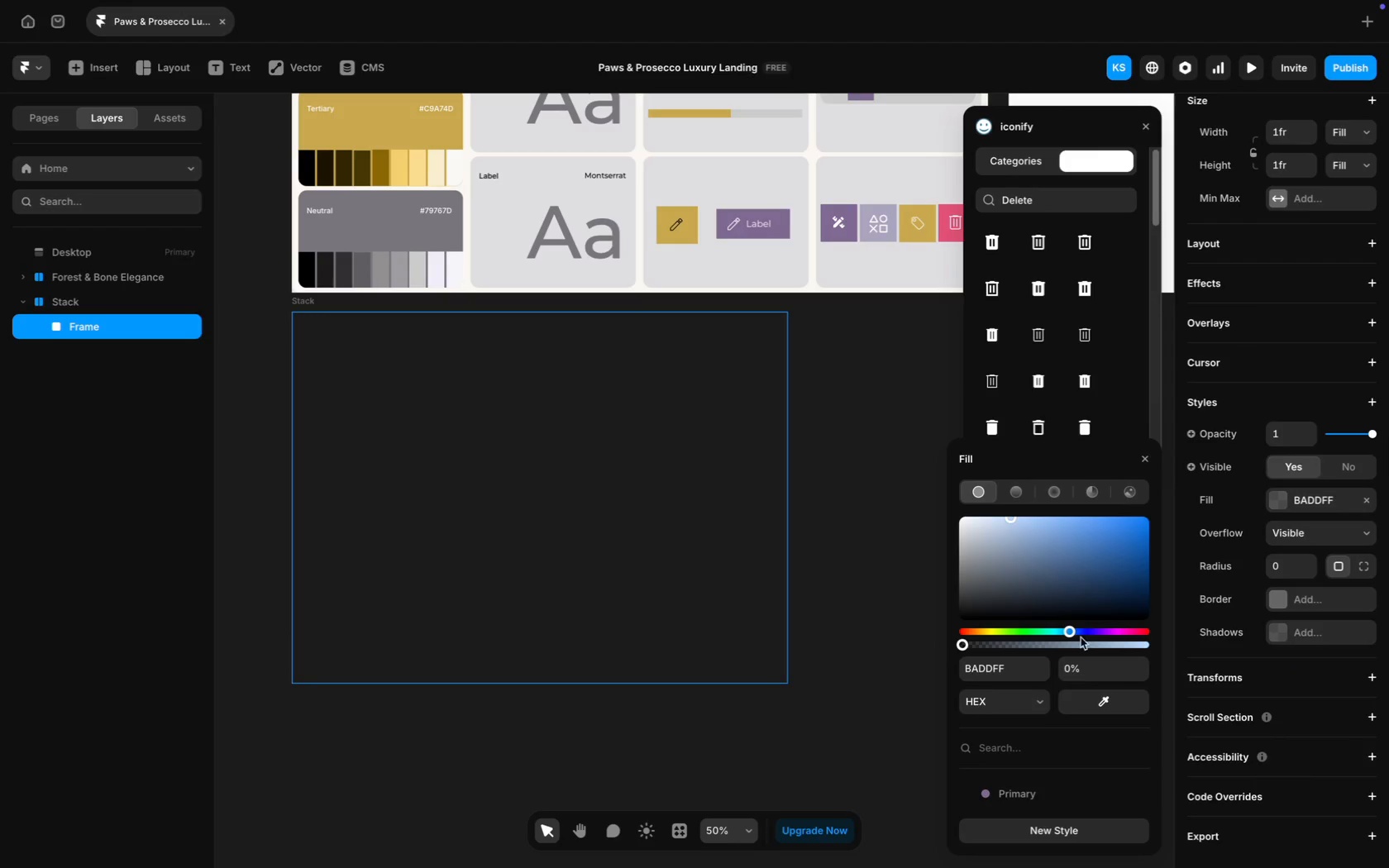 
scroll: coordinate [785, 560], scroll_direction: up, amount: 8.0
 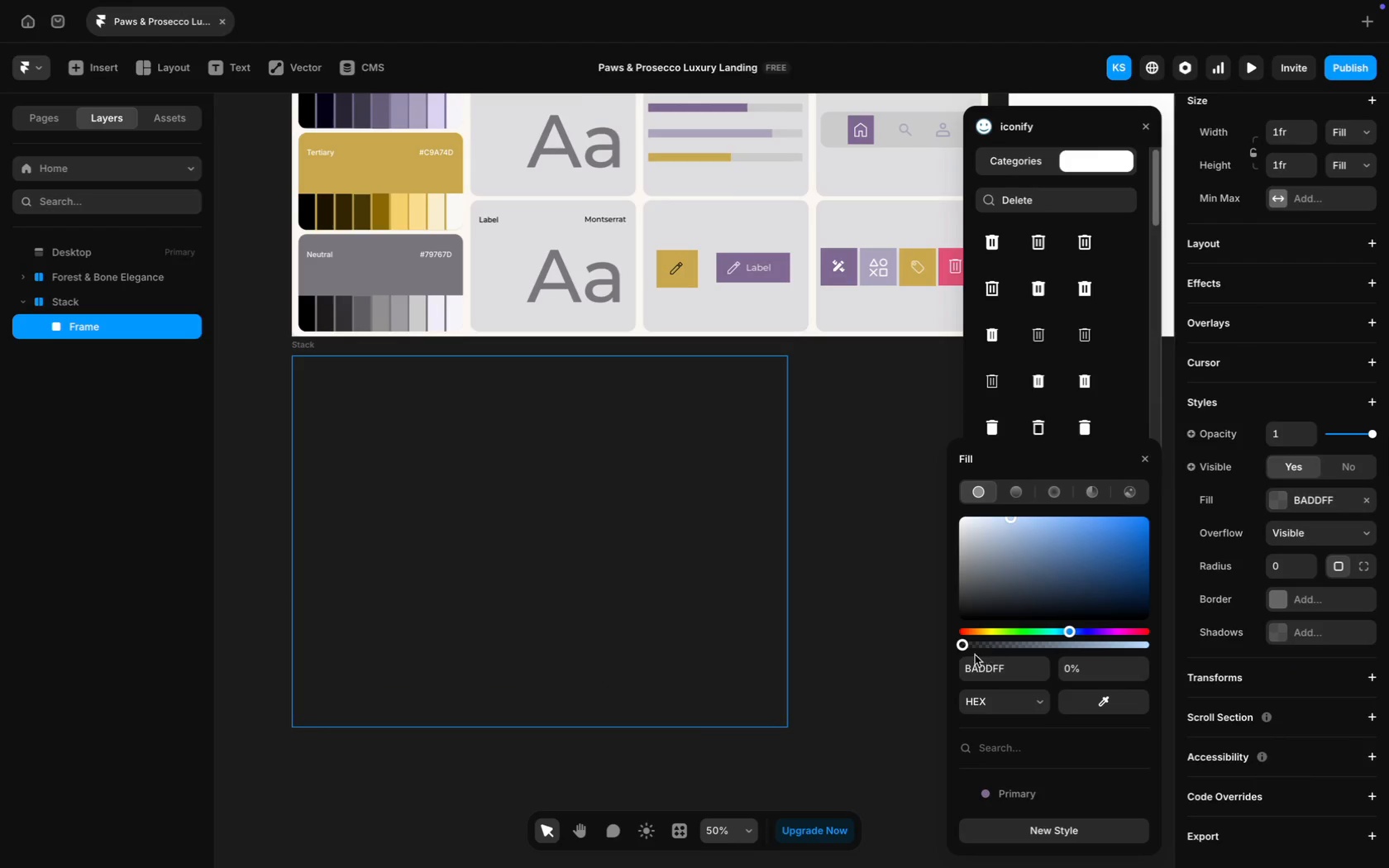 
left_click_drag(start_coordinate=[962, 648], to_coordinate=[1175, 657])
 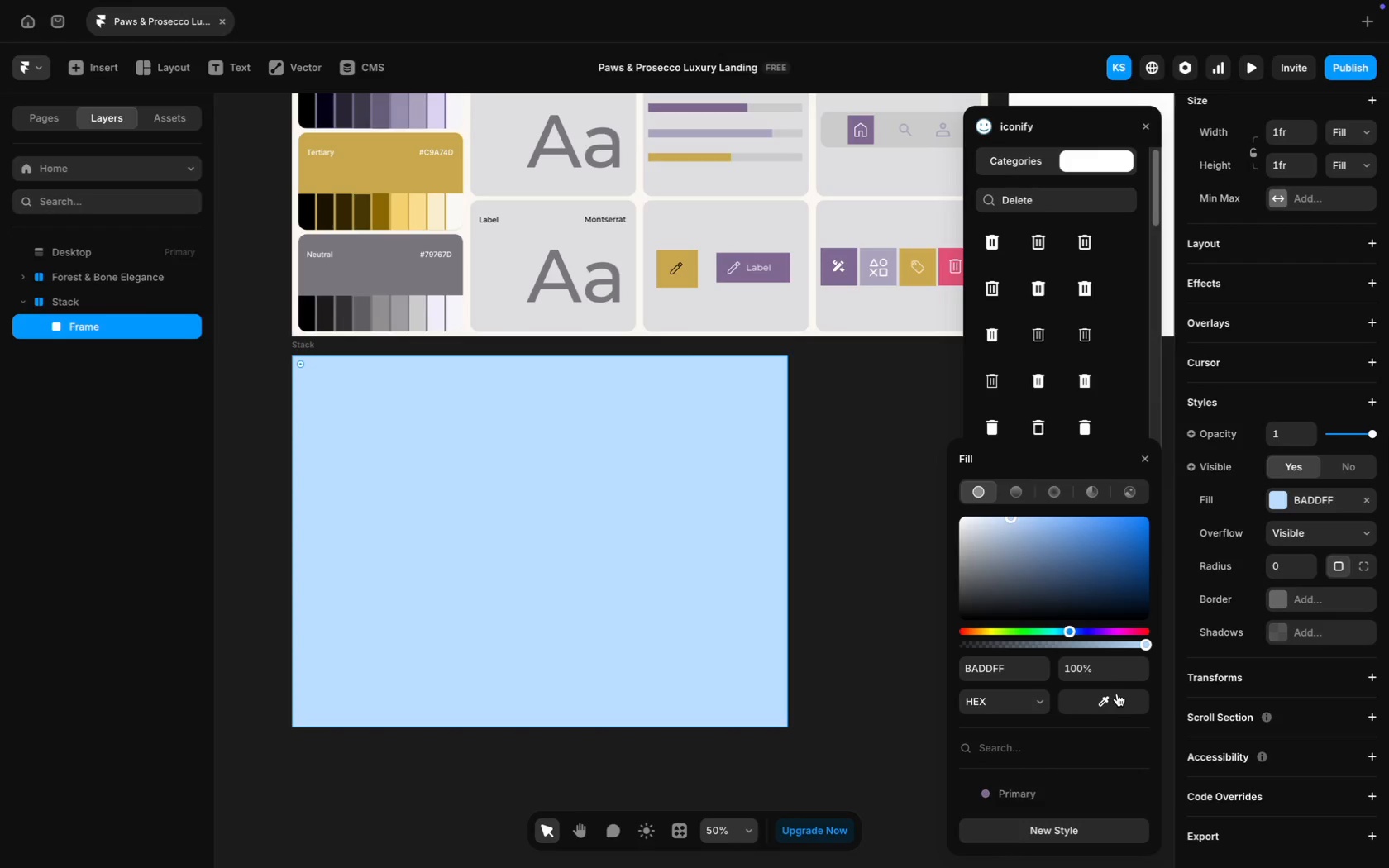 
left_click([1115, 694])
 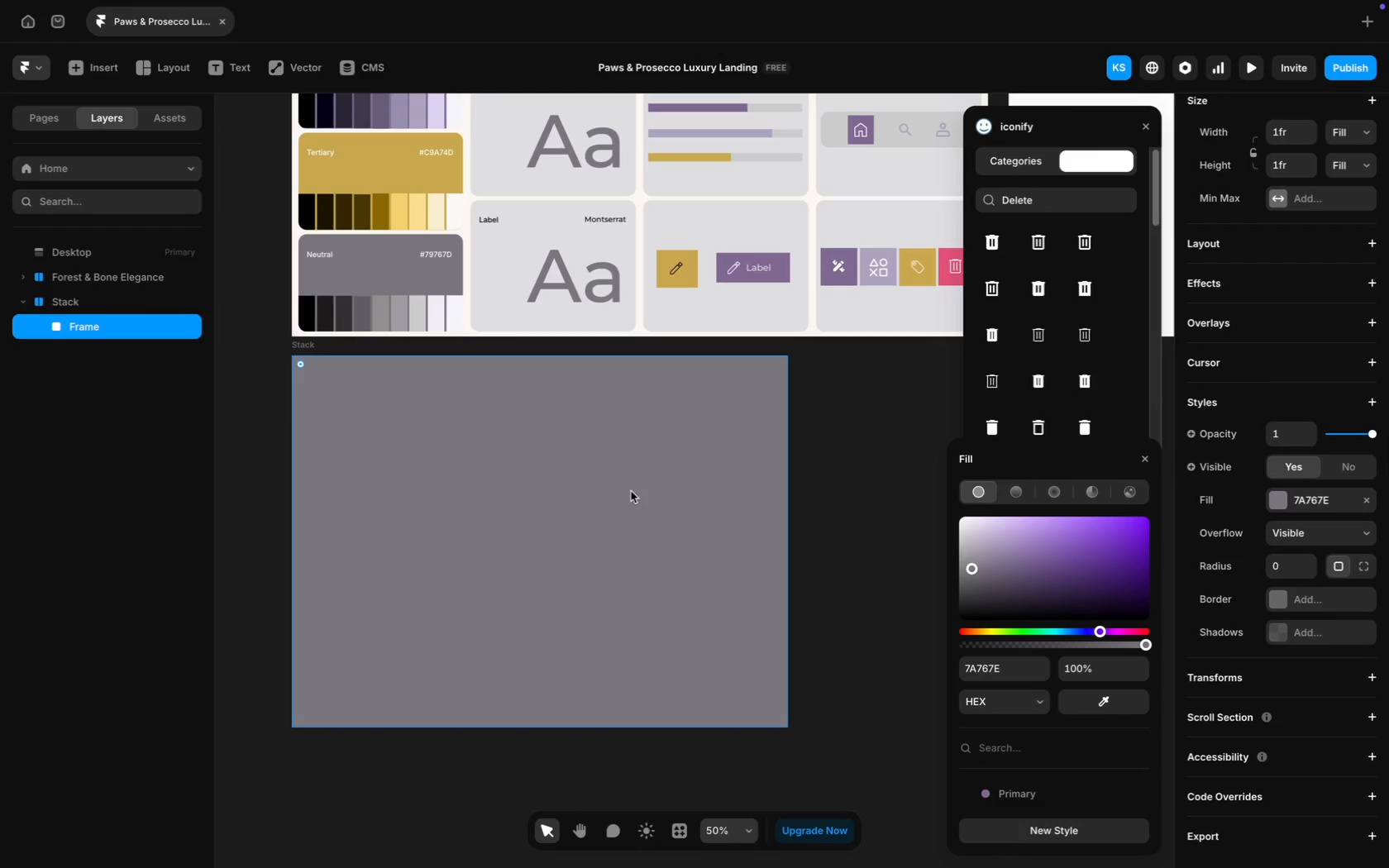 
scroll: coordinate [576, 511], scroll_direction: up, amount: 4.0
 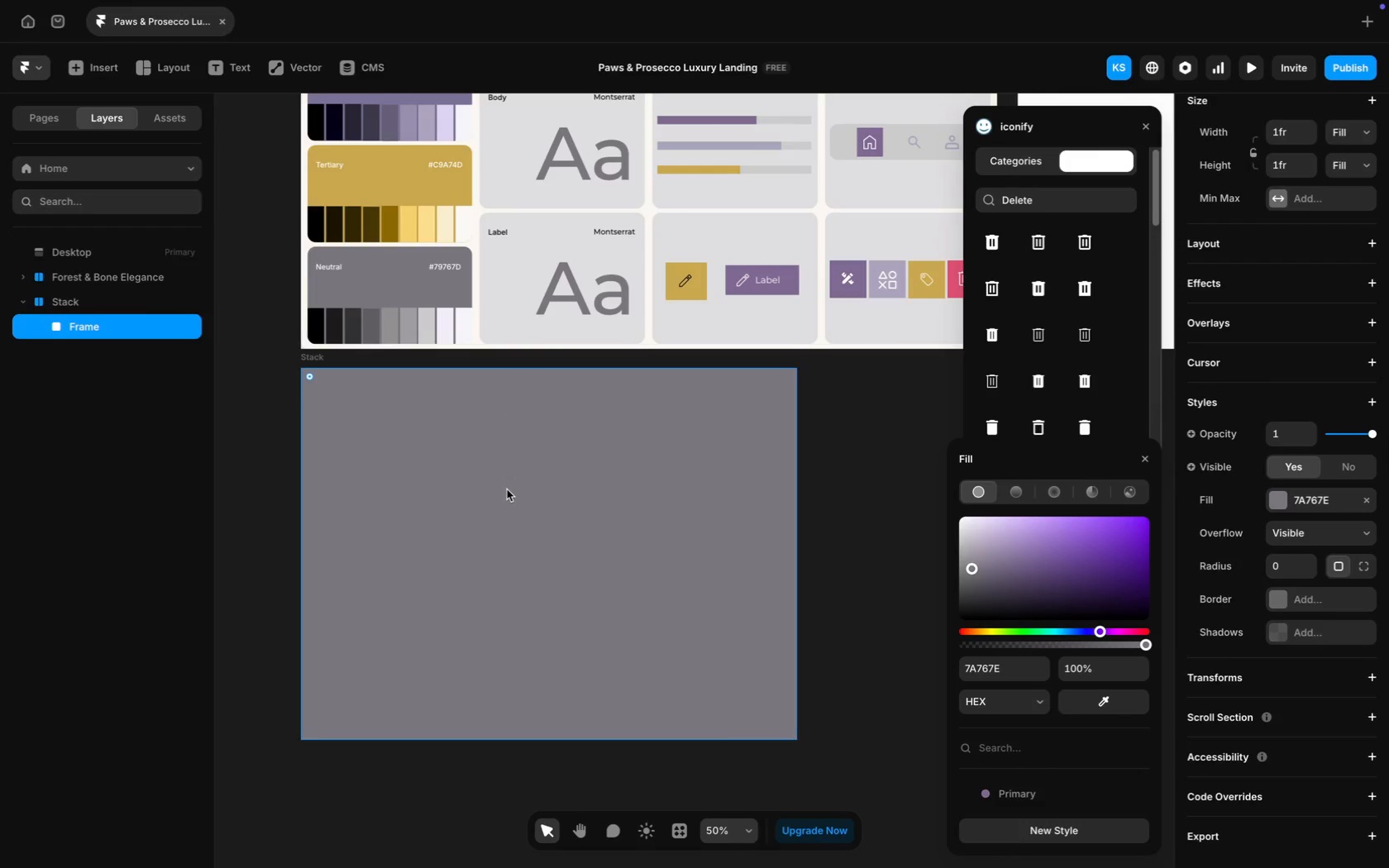 
left_click_drag(start_coordinate=[507, 489], to_coordinate=[505, 502])
 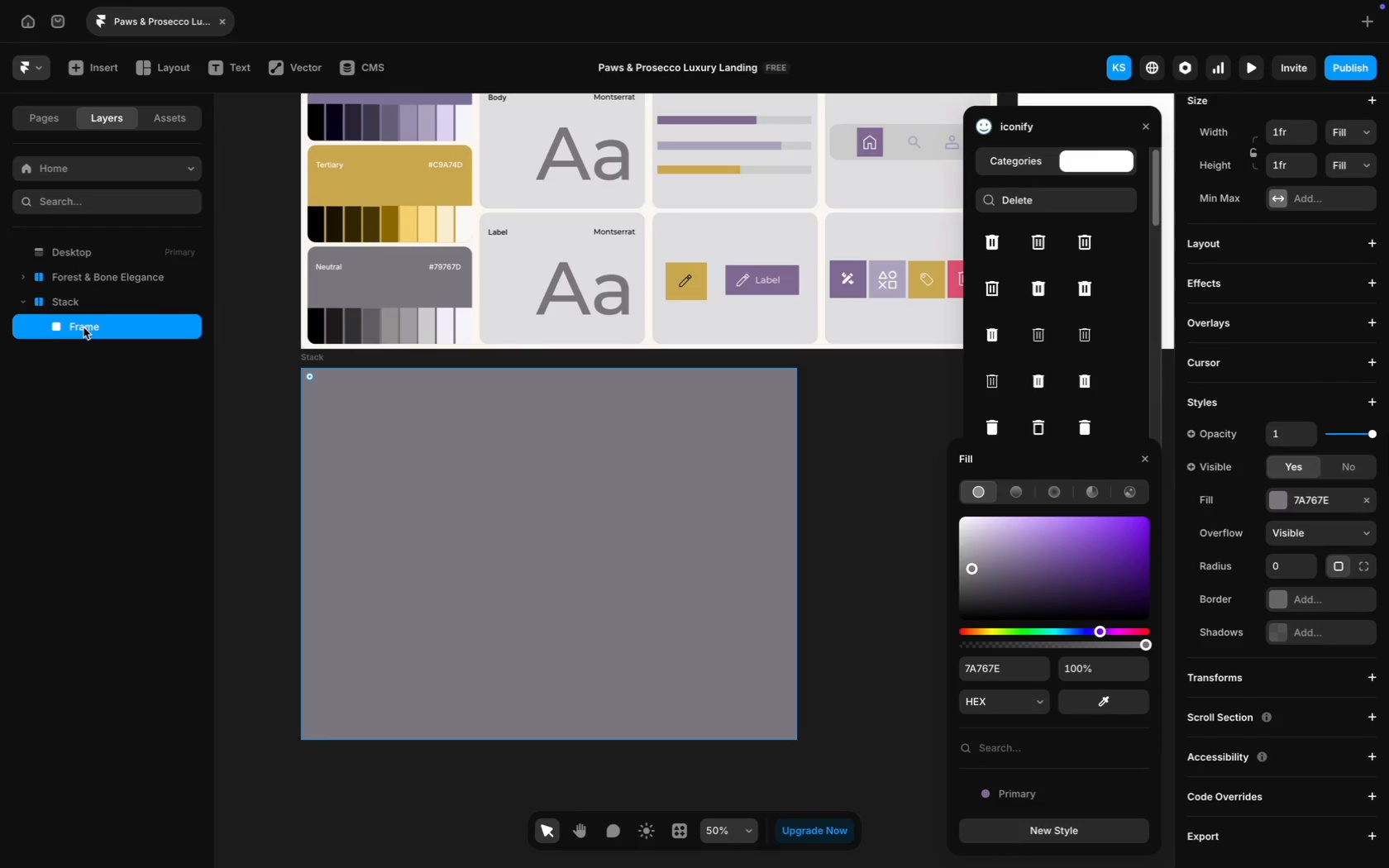 
double_click([76, 301])
 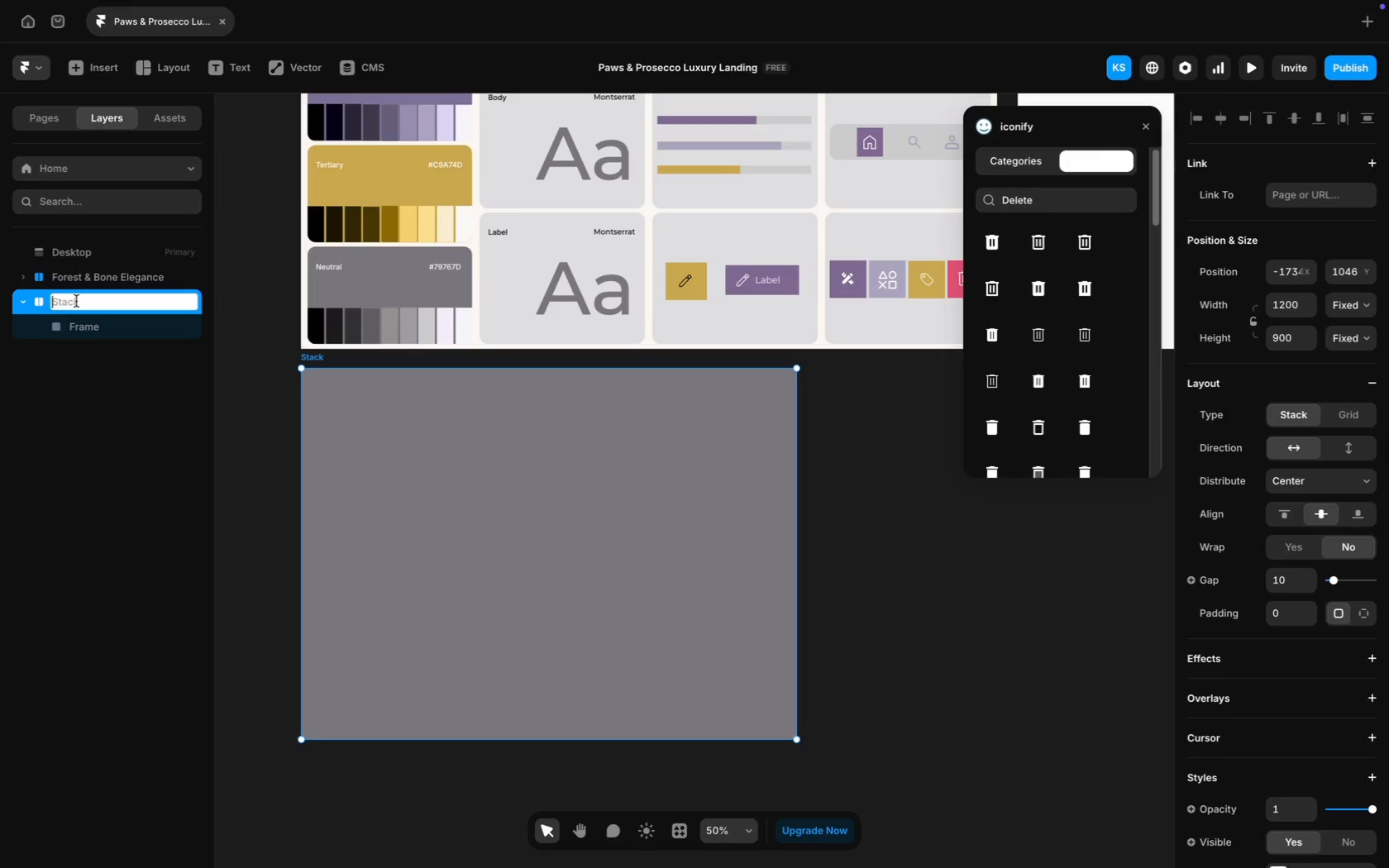 
triple_click([76, 301])
 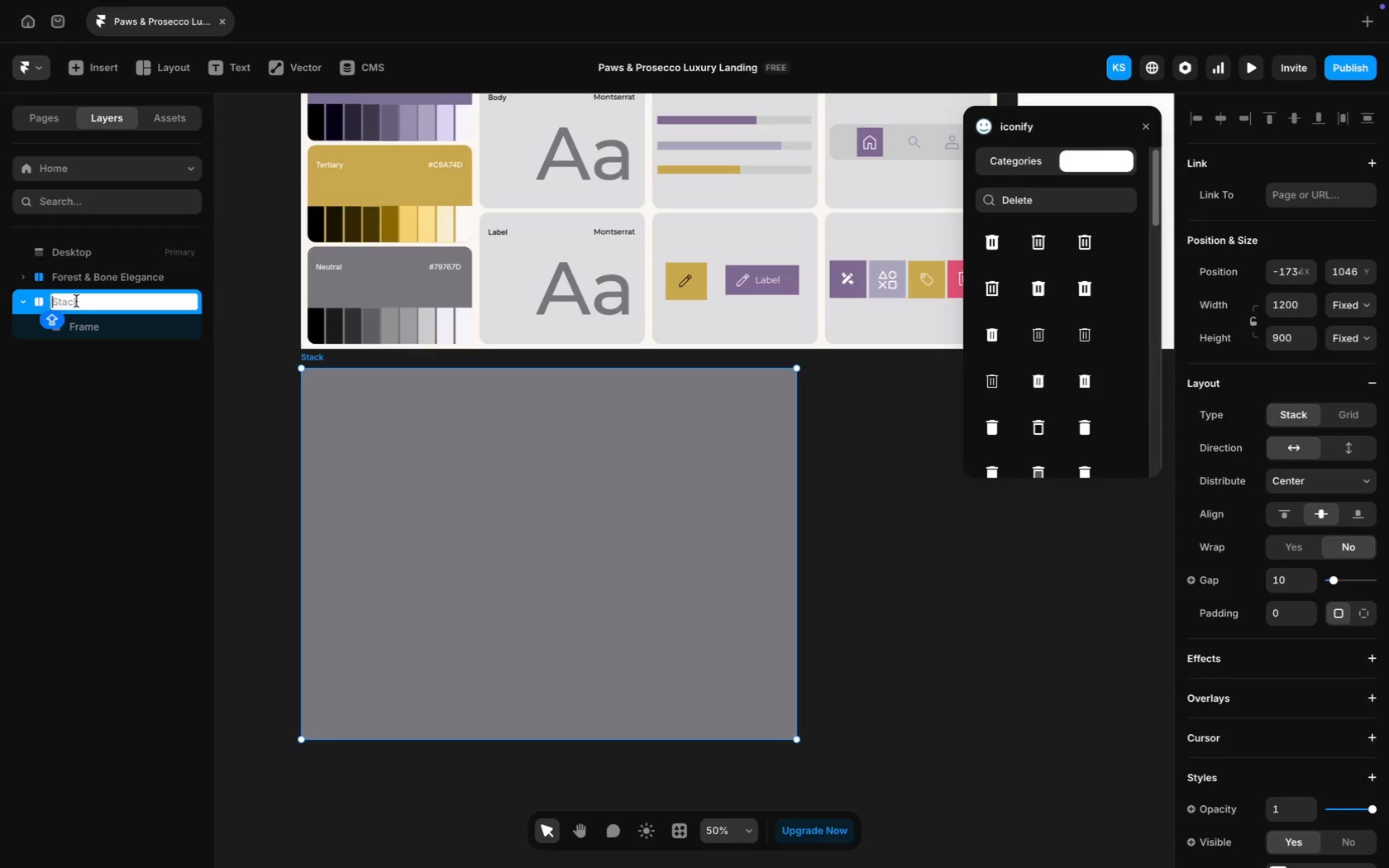 
type(RSVP Invit)
 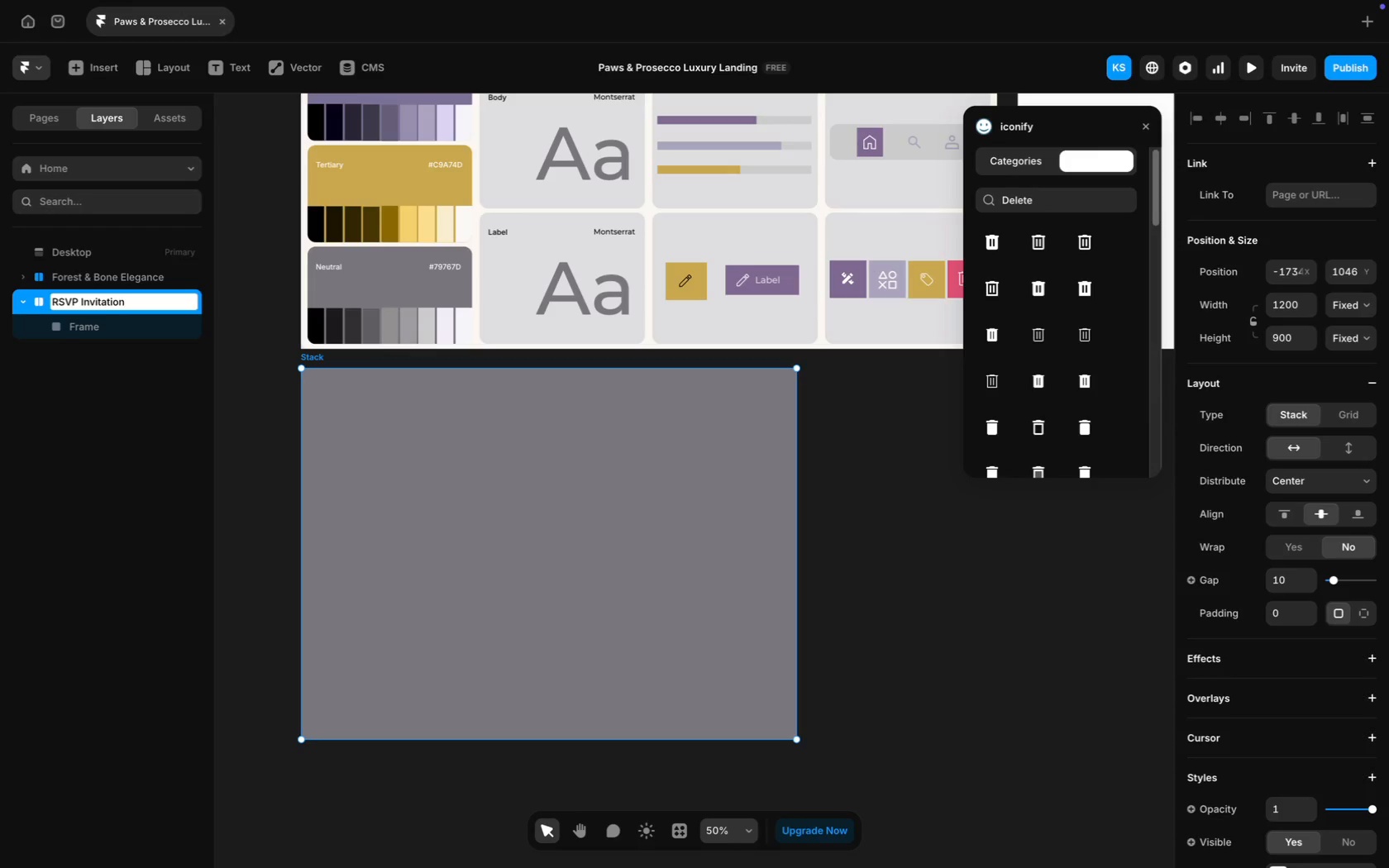 
type(Modal)
 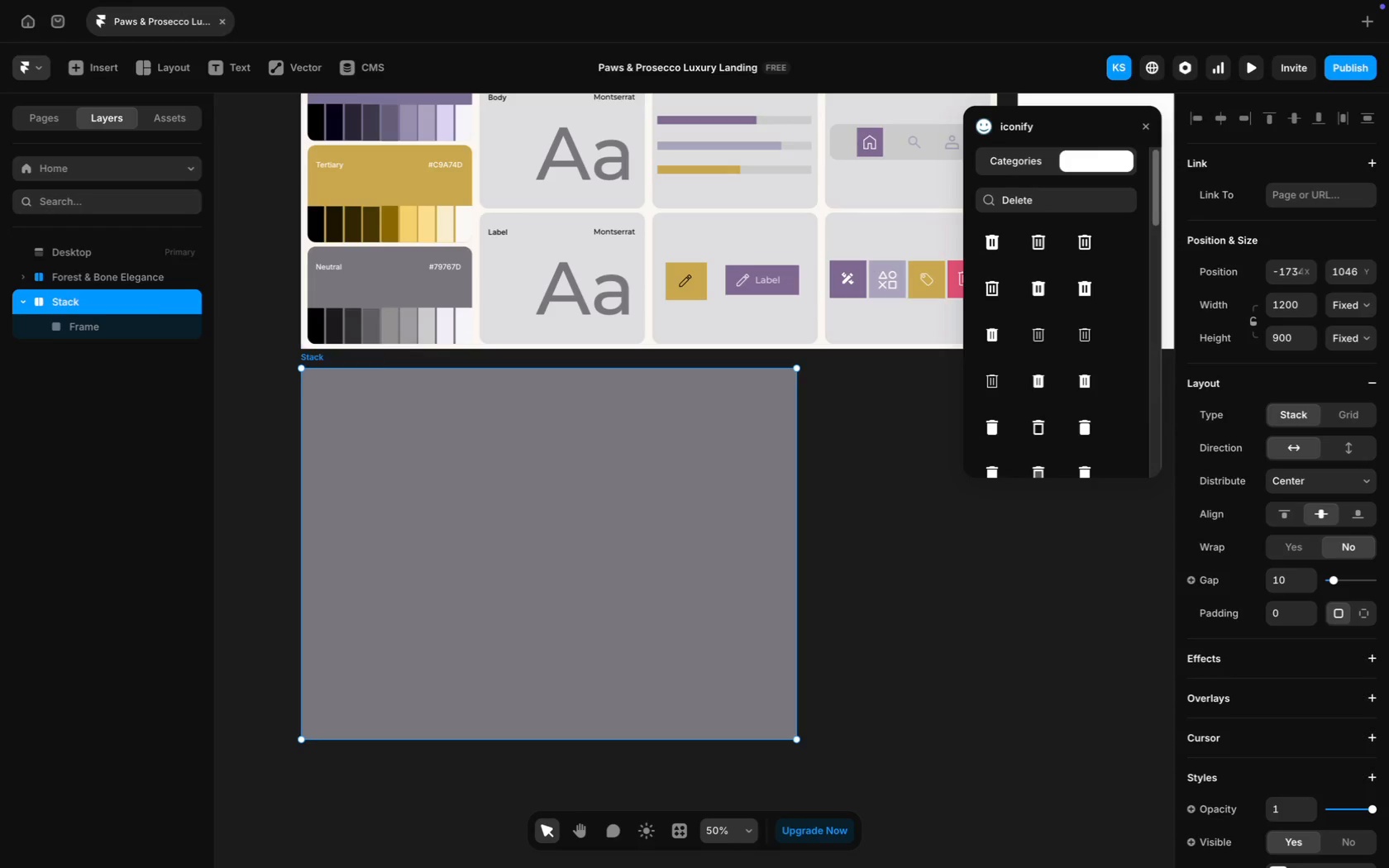 
key(Enter)
 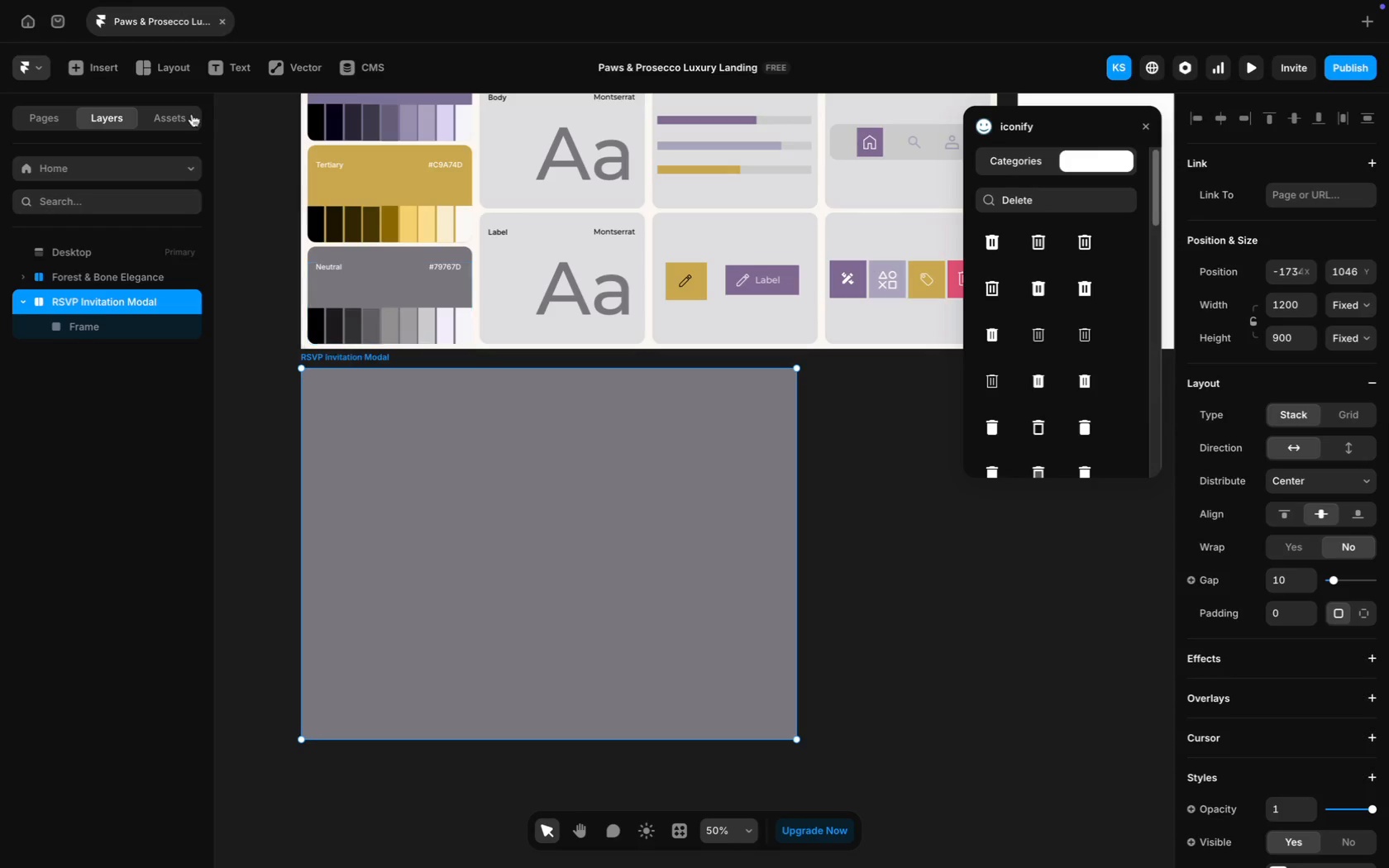 
left_click([174, 70])
 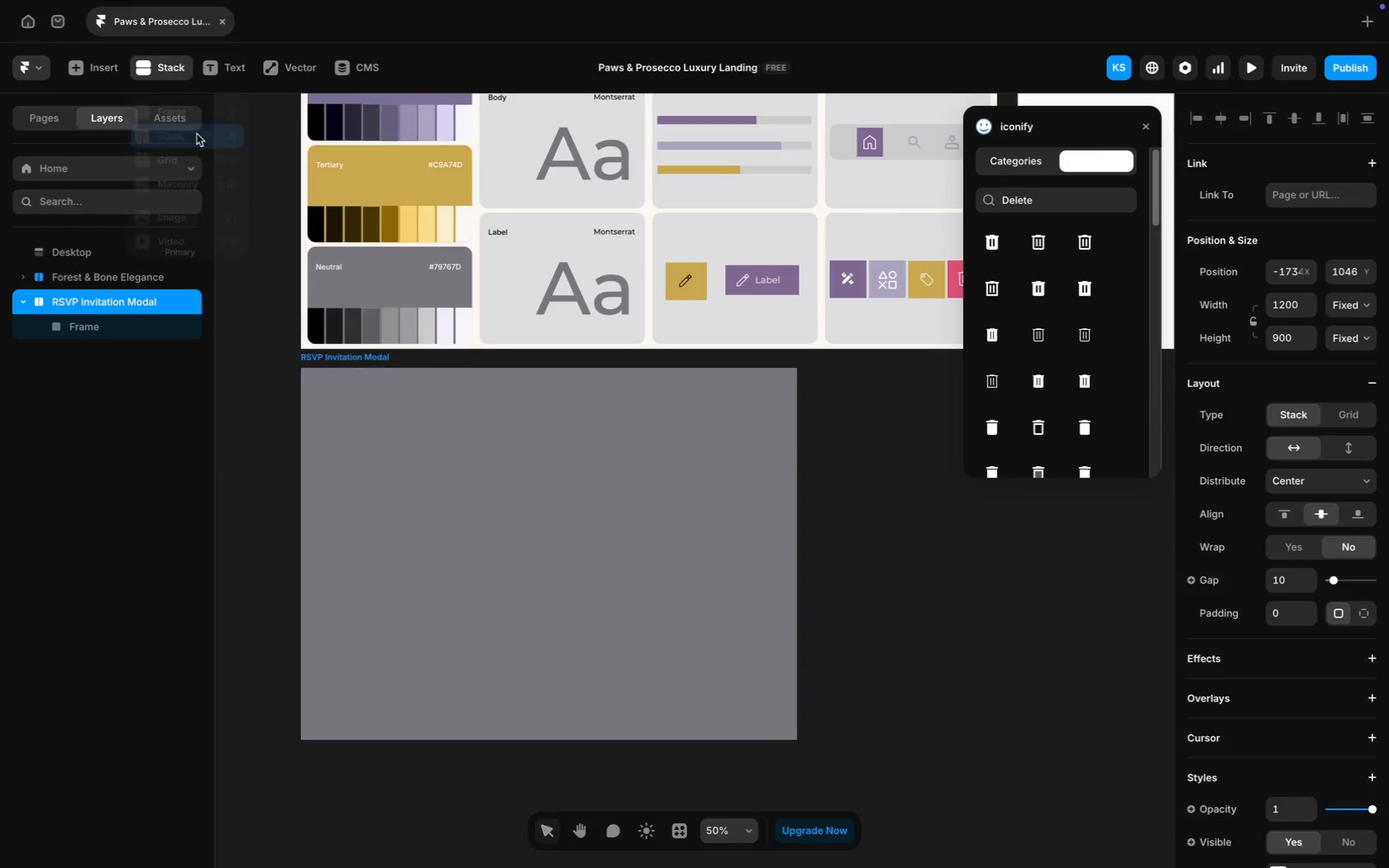 
wait(8.39)
 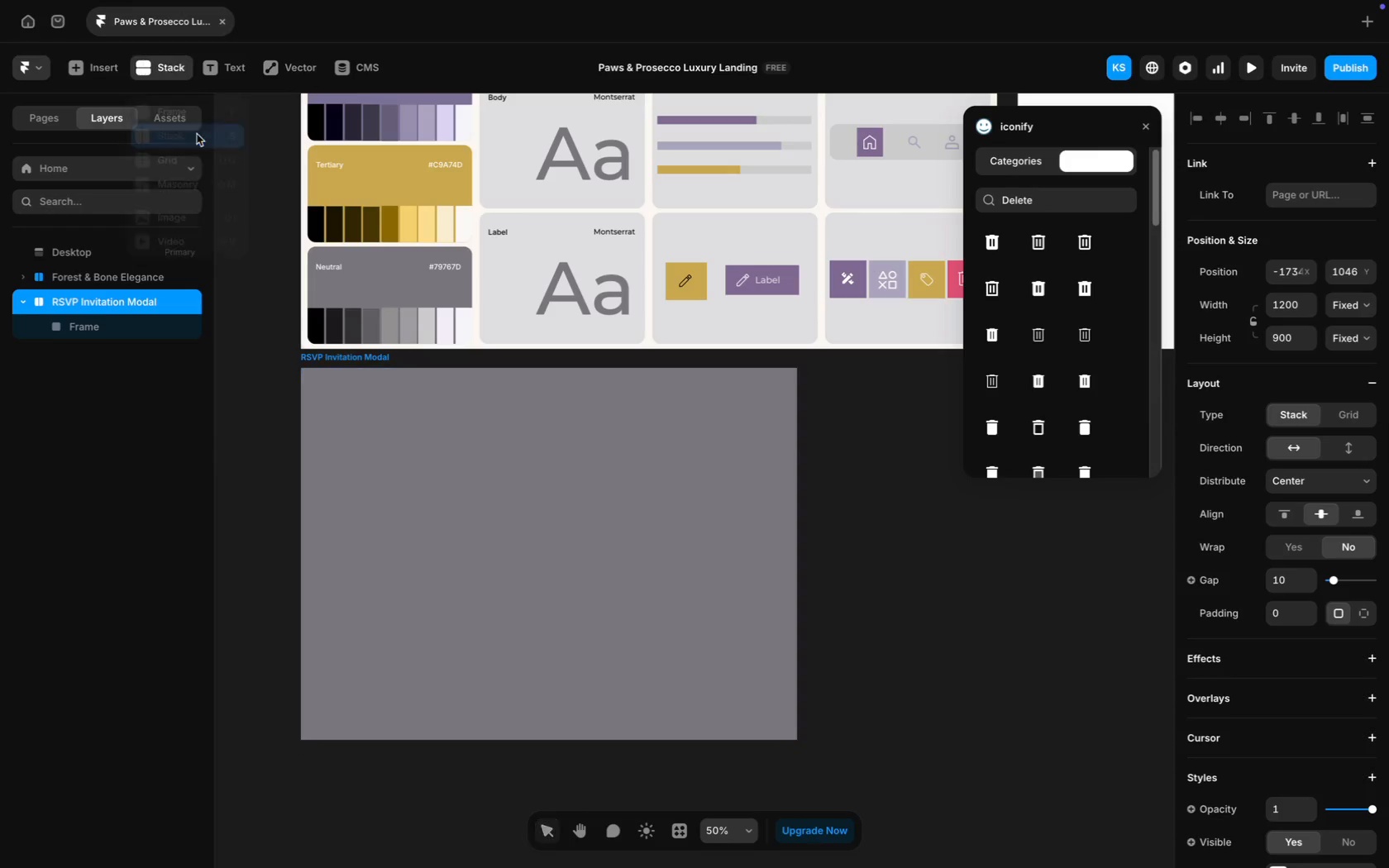 
left_click_drag(start_coordinate=[396, 413], to_coordinate=[594, 711])
 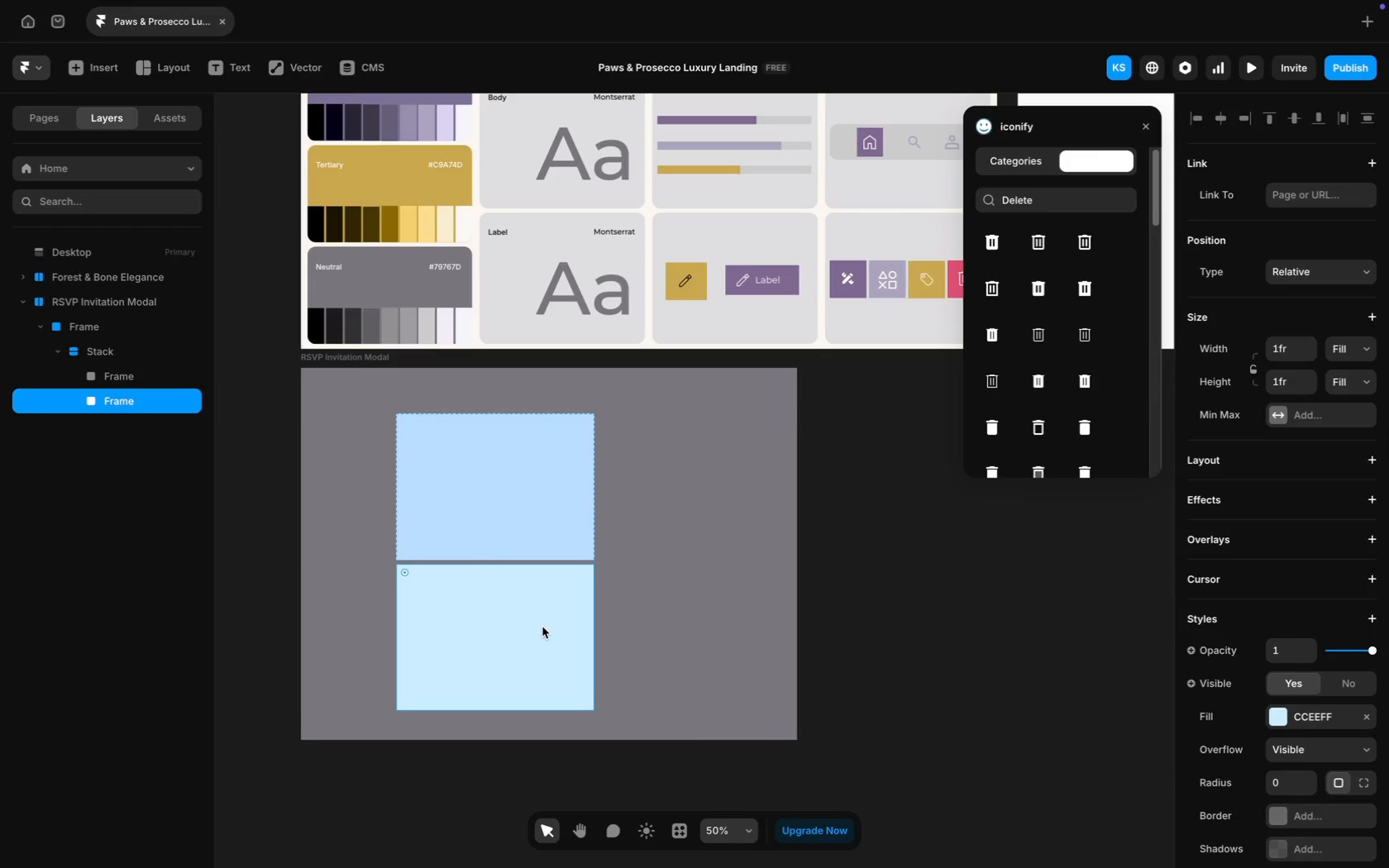 
key(Backspace)
 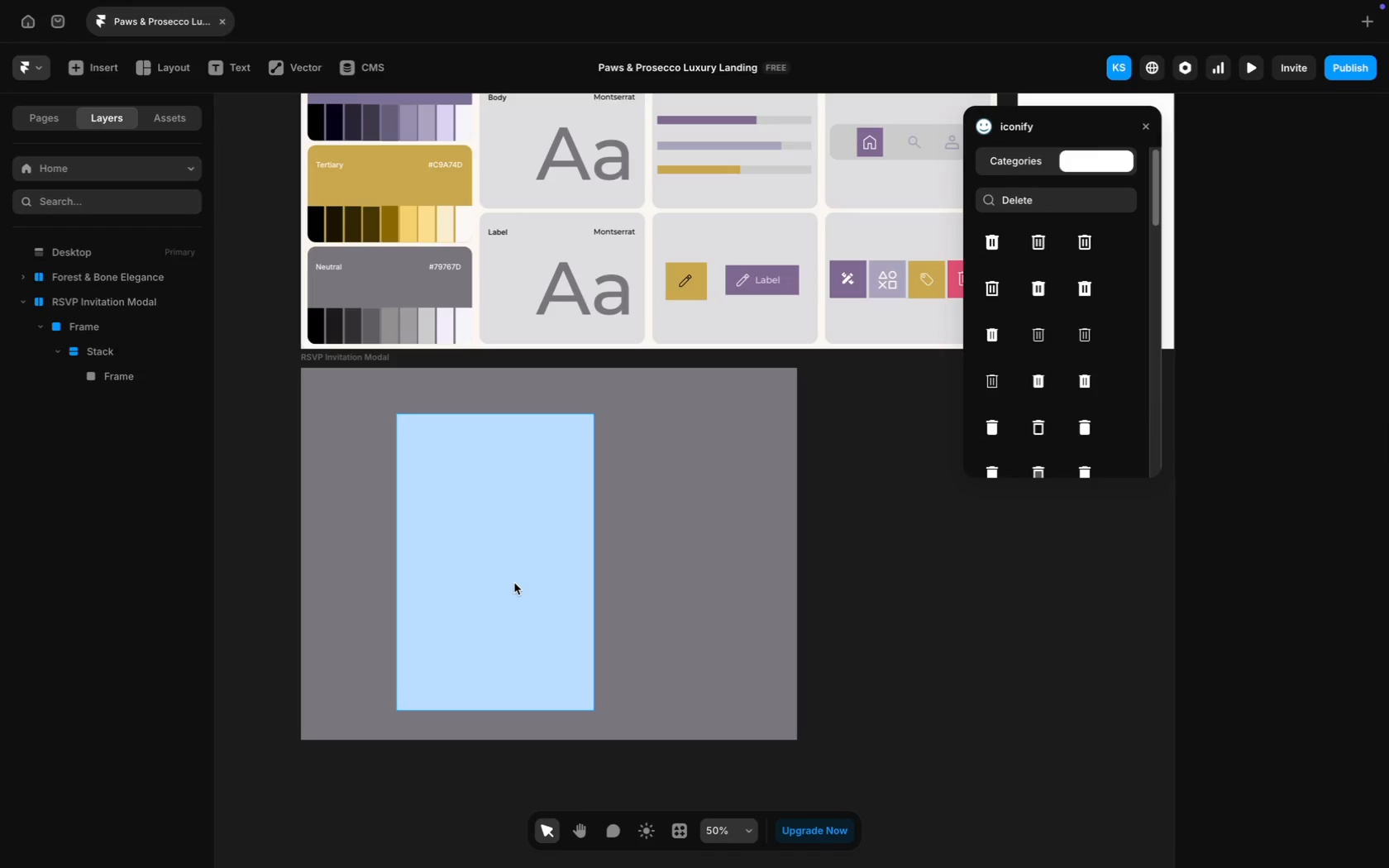 
left_click_drag(start_coordinate=[513, 579], to_coordinate=[575, 568])
 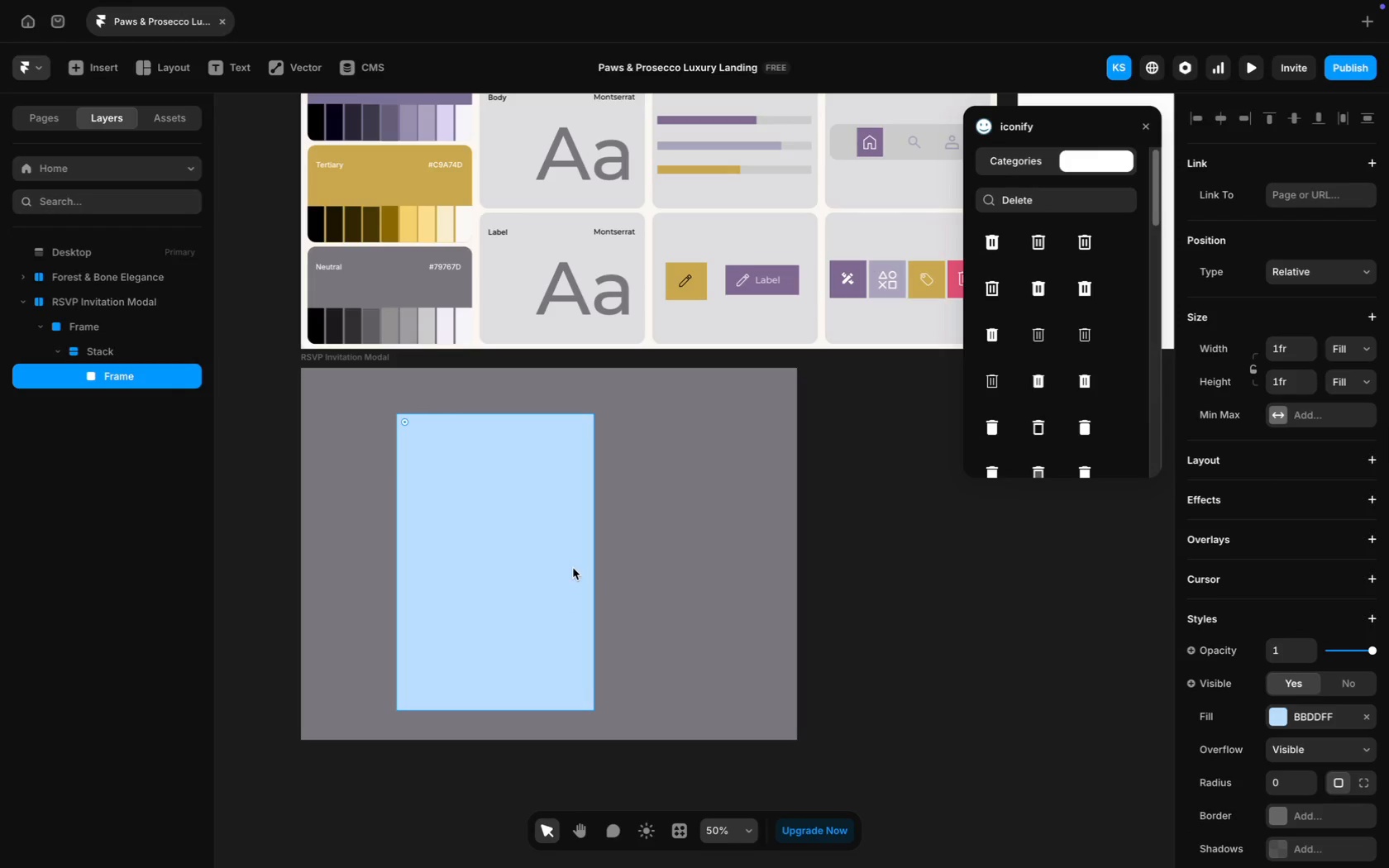 
left_click([542, 566])
 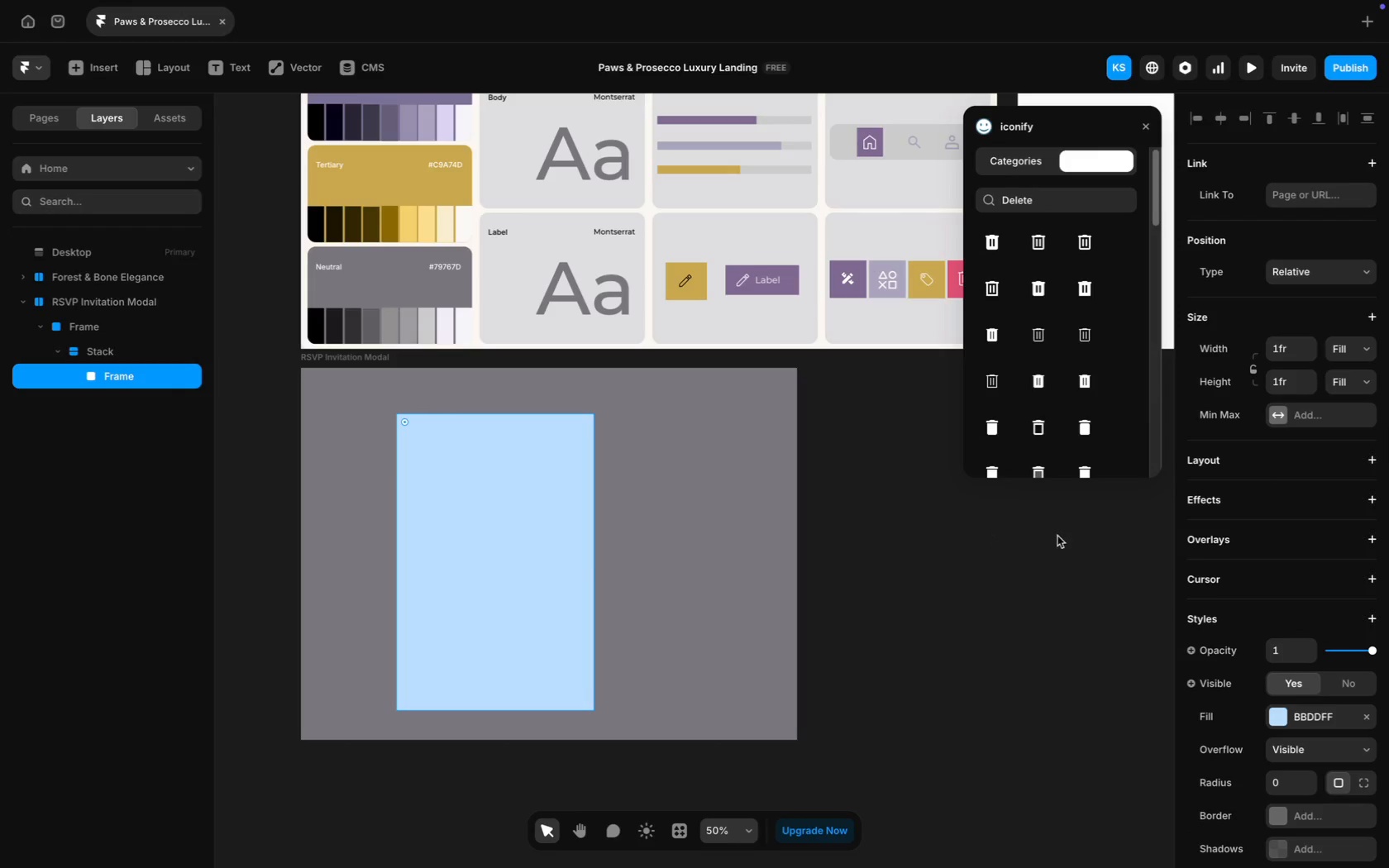 
scroll: coordinate [1303, 594], scroll_direction: down, amount: 28.0
 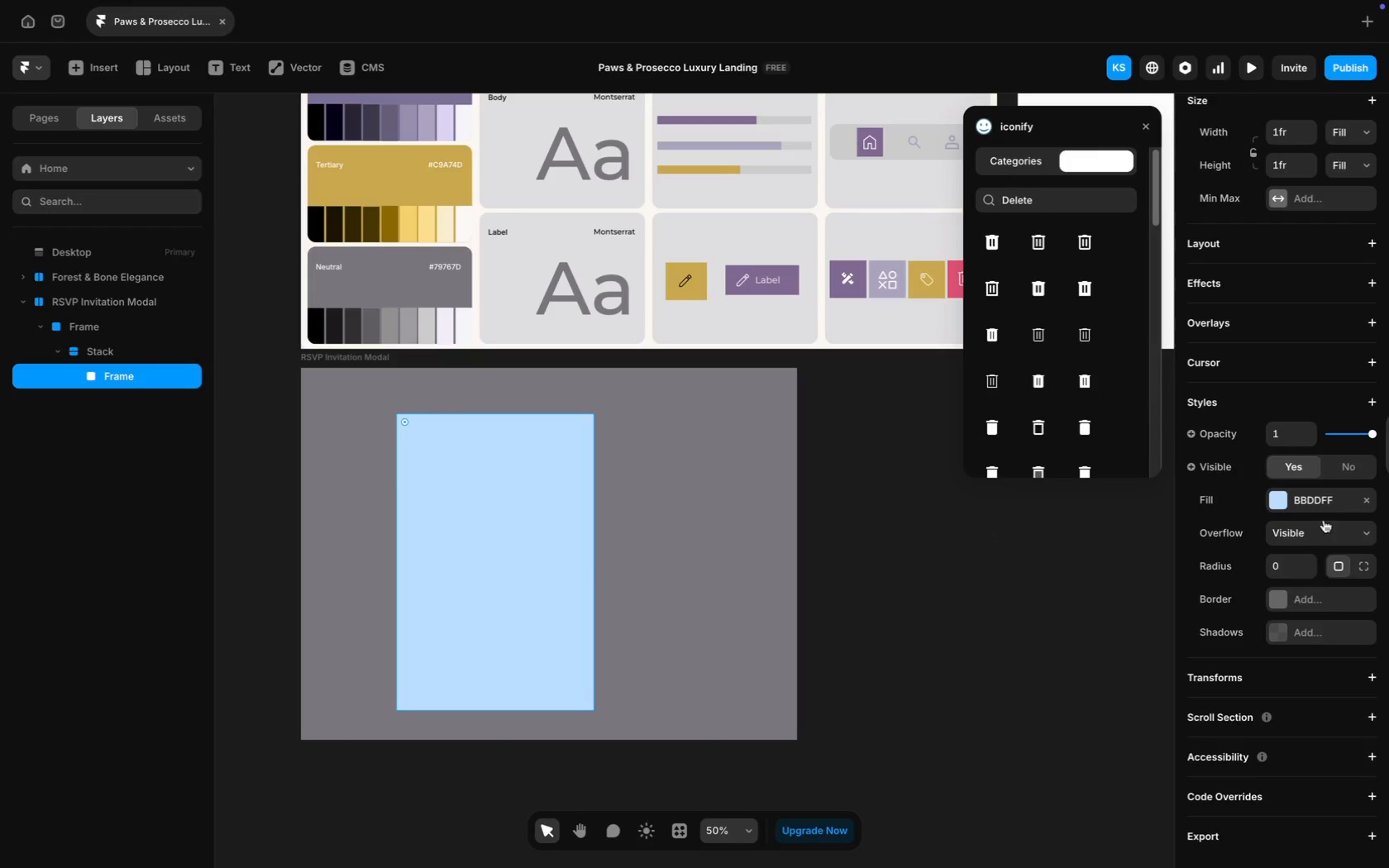 
scroll: coordinate [1304, 373], scroll_direction: up, amount: 33.0
 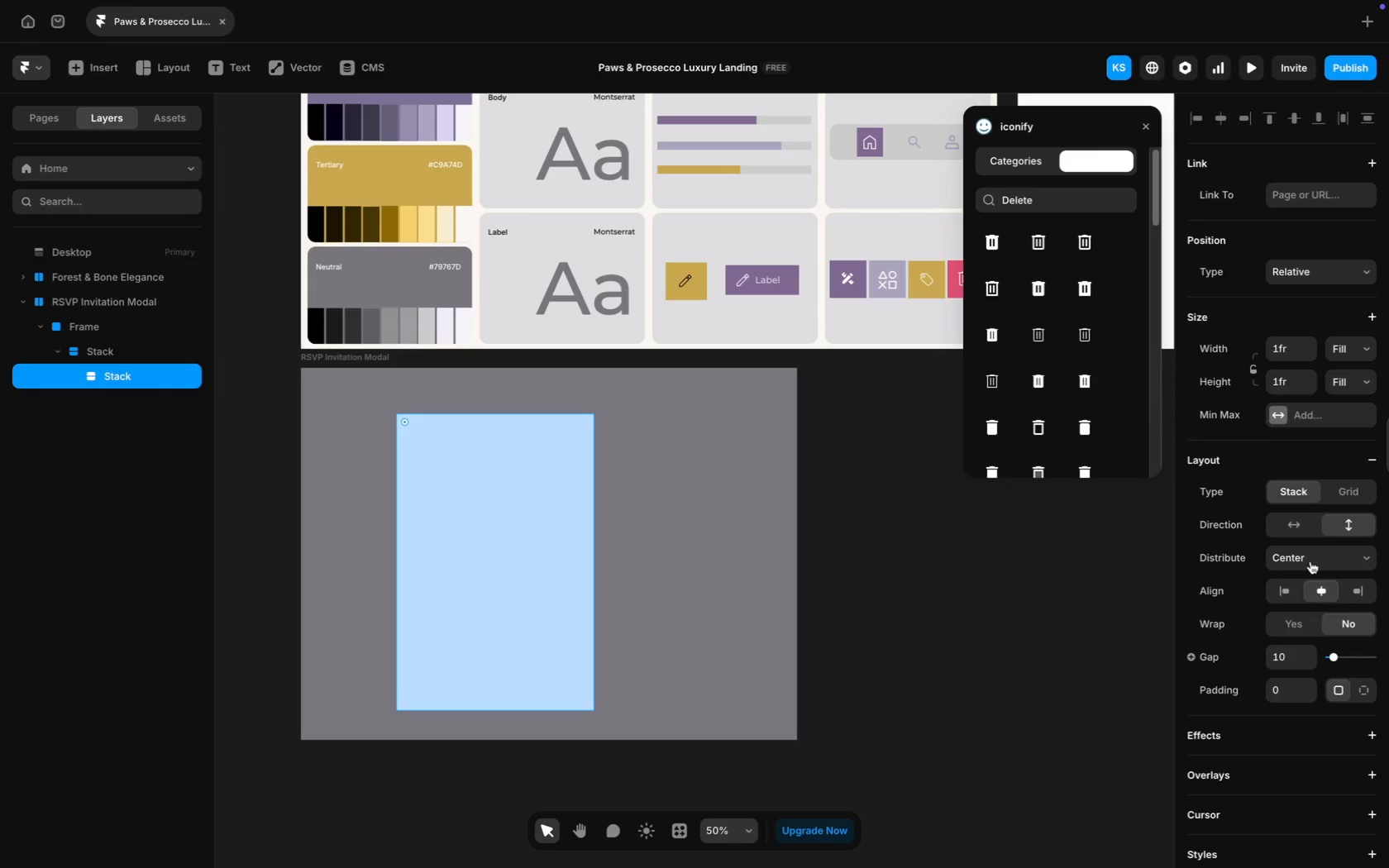 
left_click([1309, 562])
 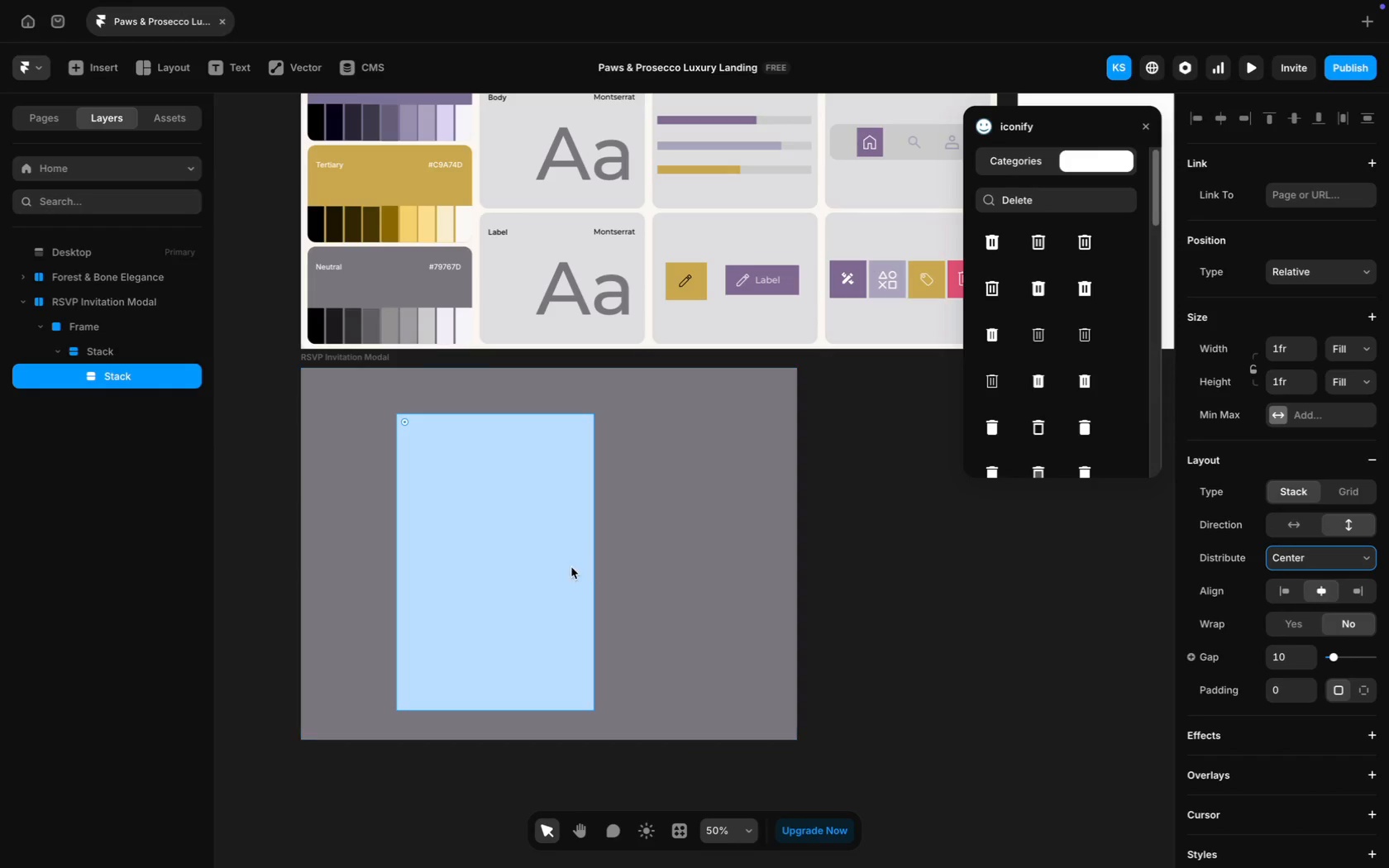 
left_click_drag(start_coordinate=[525, 556], to_coordinate=[578, 553])
 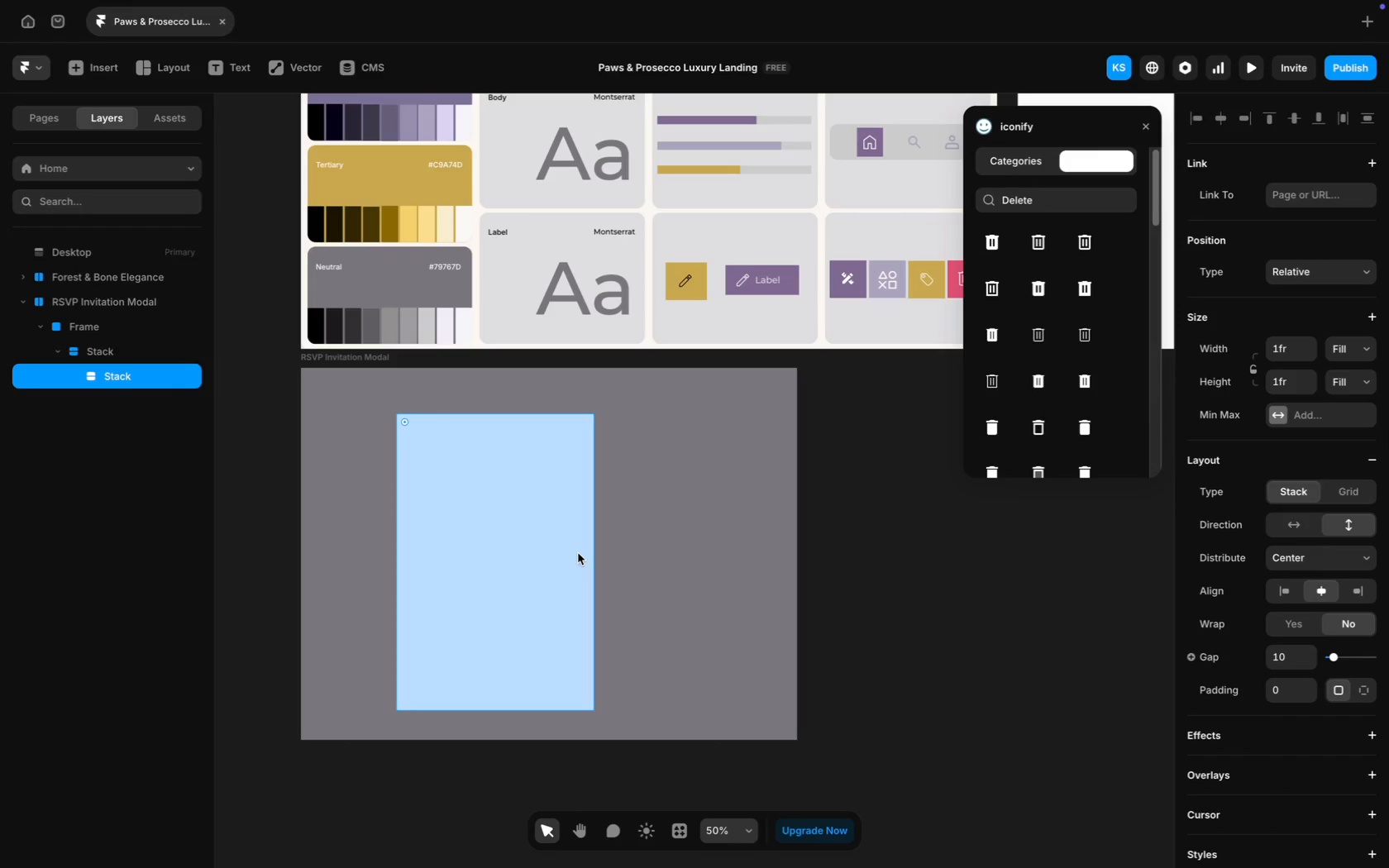 
left_click([578, 553])
 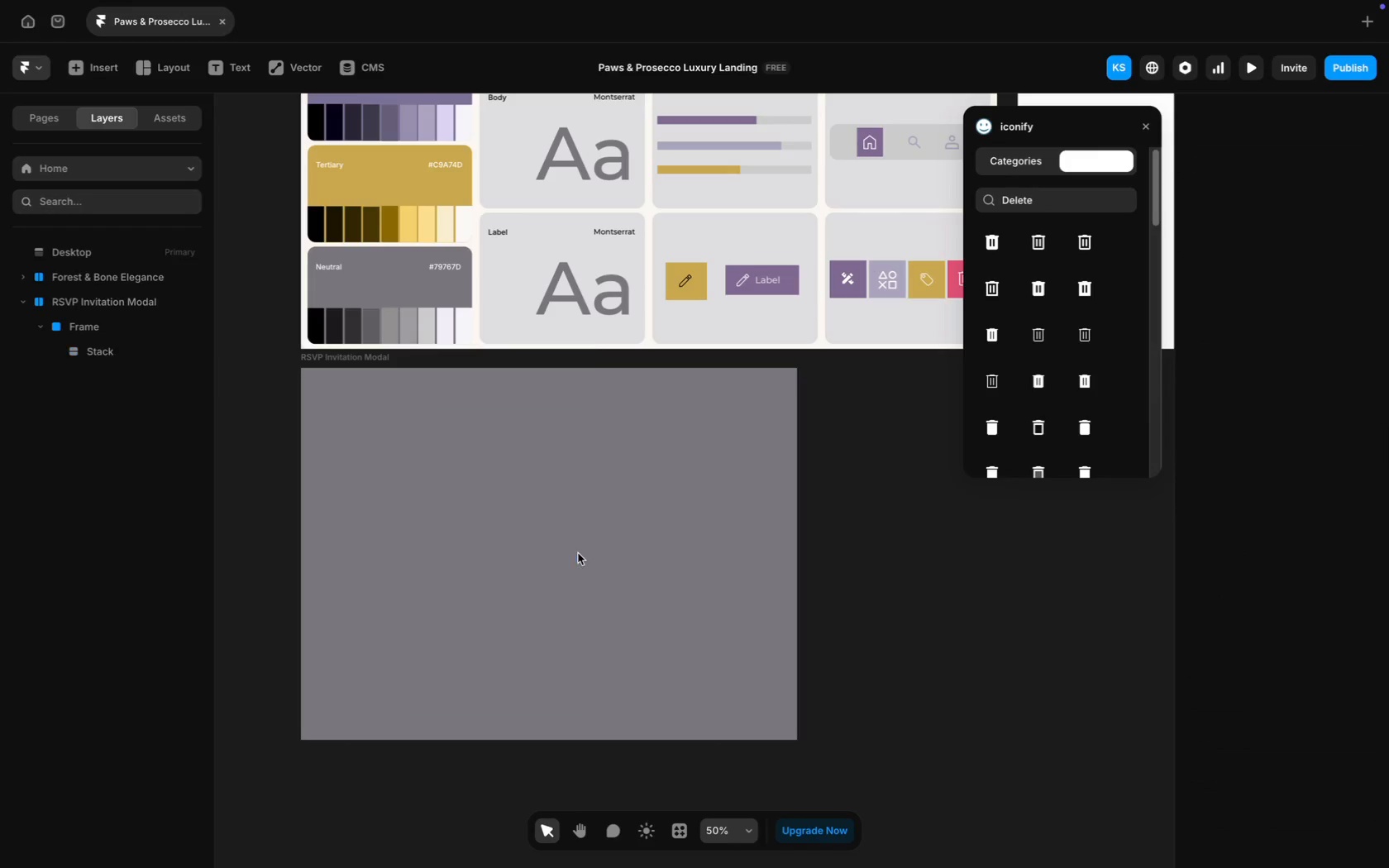 
key(Backspace)
 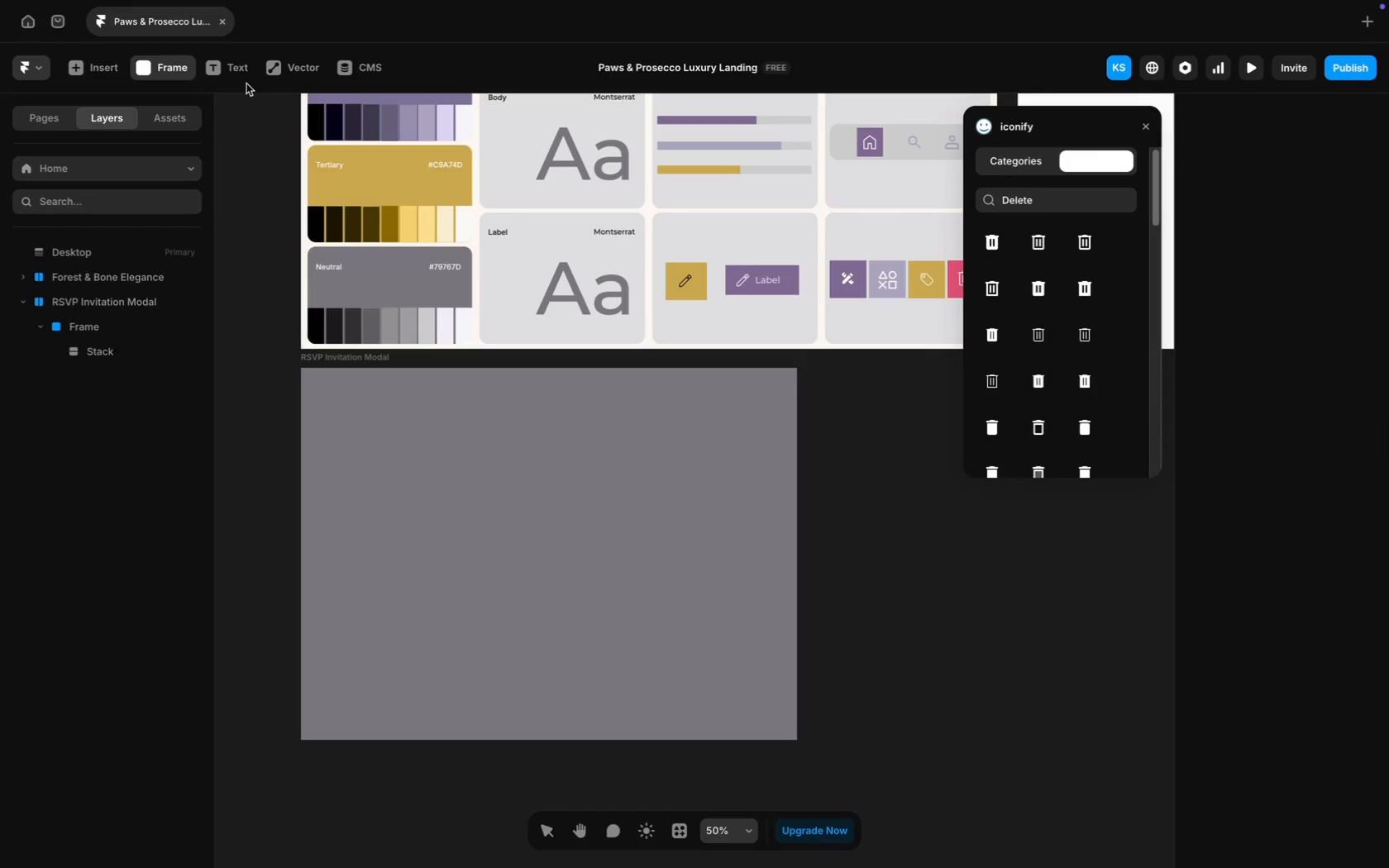 
wait(6.59)
 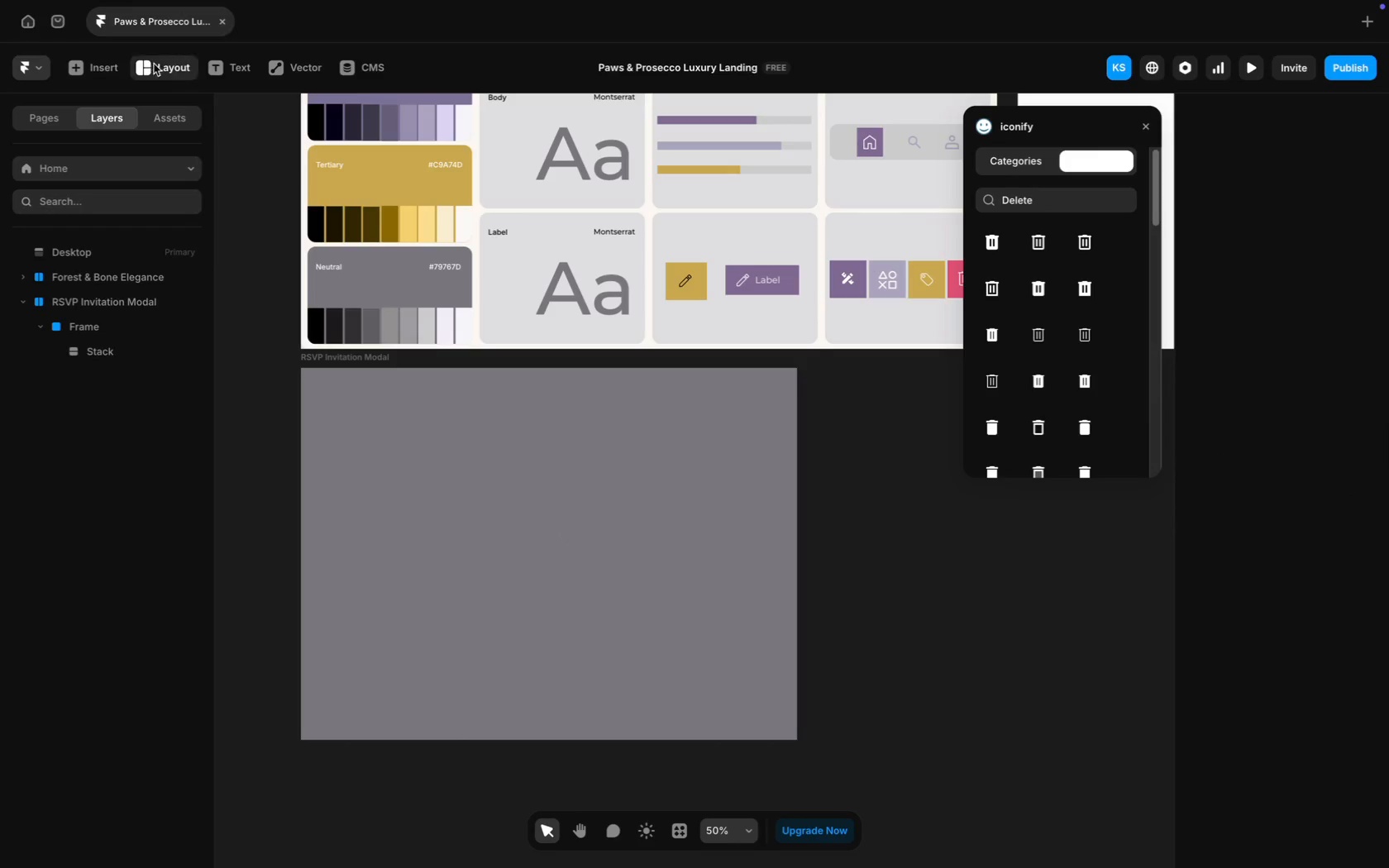 
left_click([461, 470])
 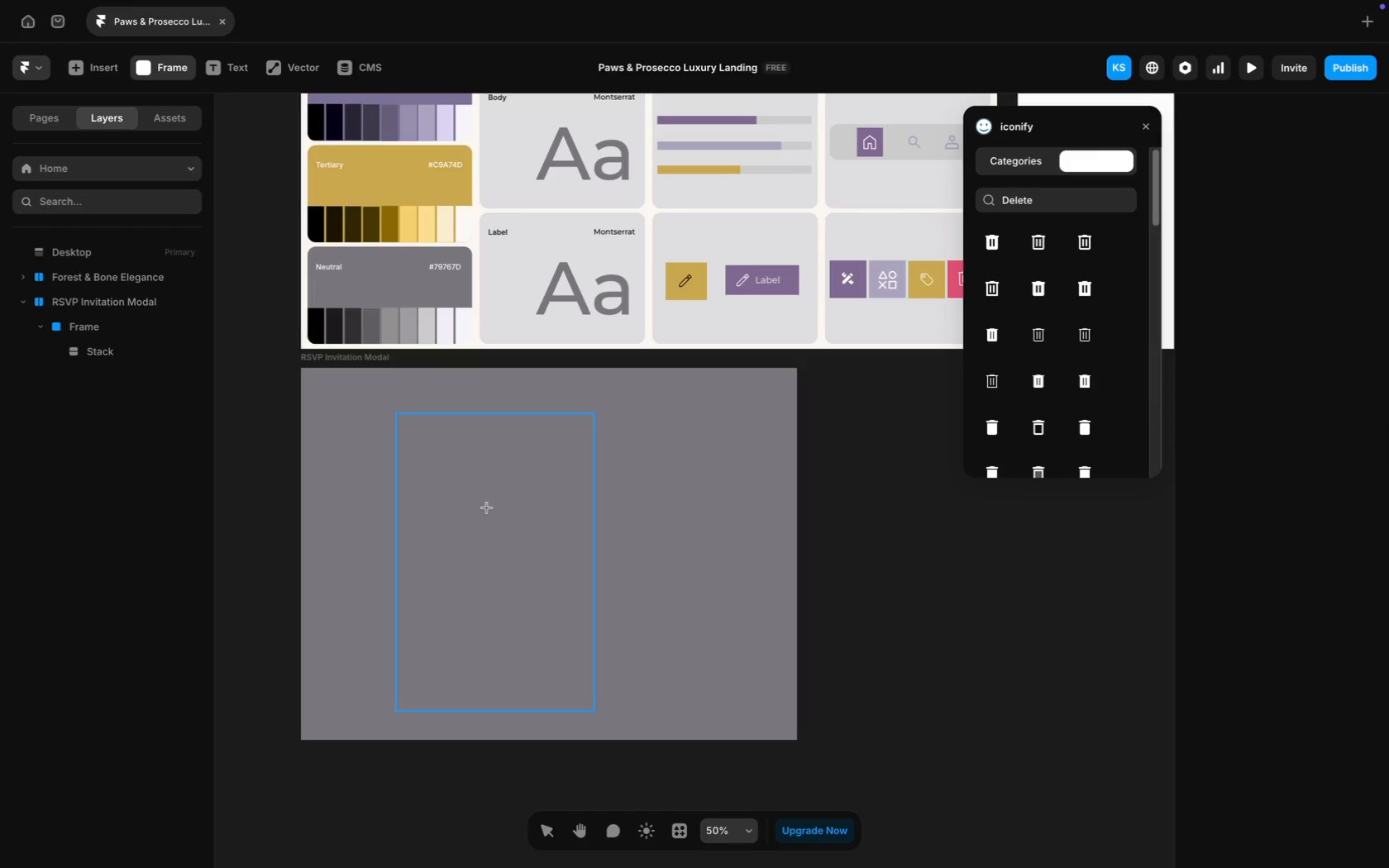 
left_click([487, 508])
 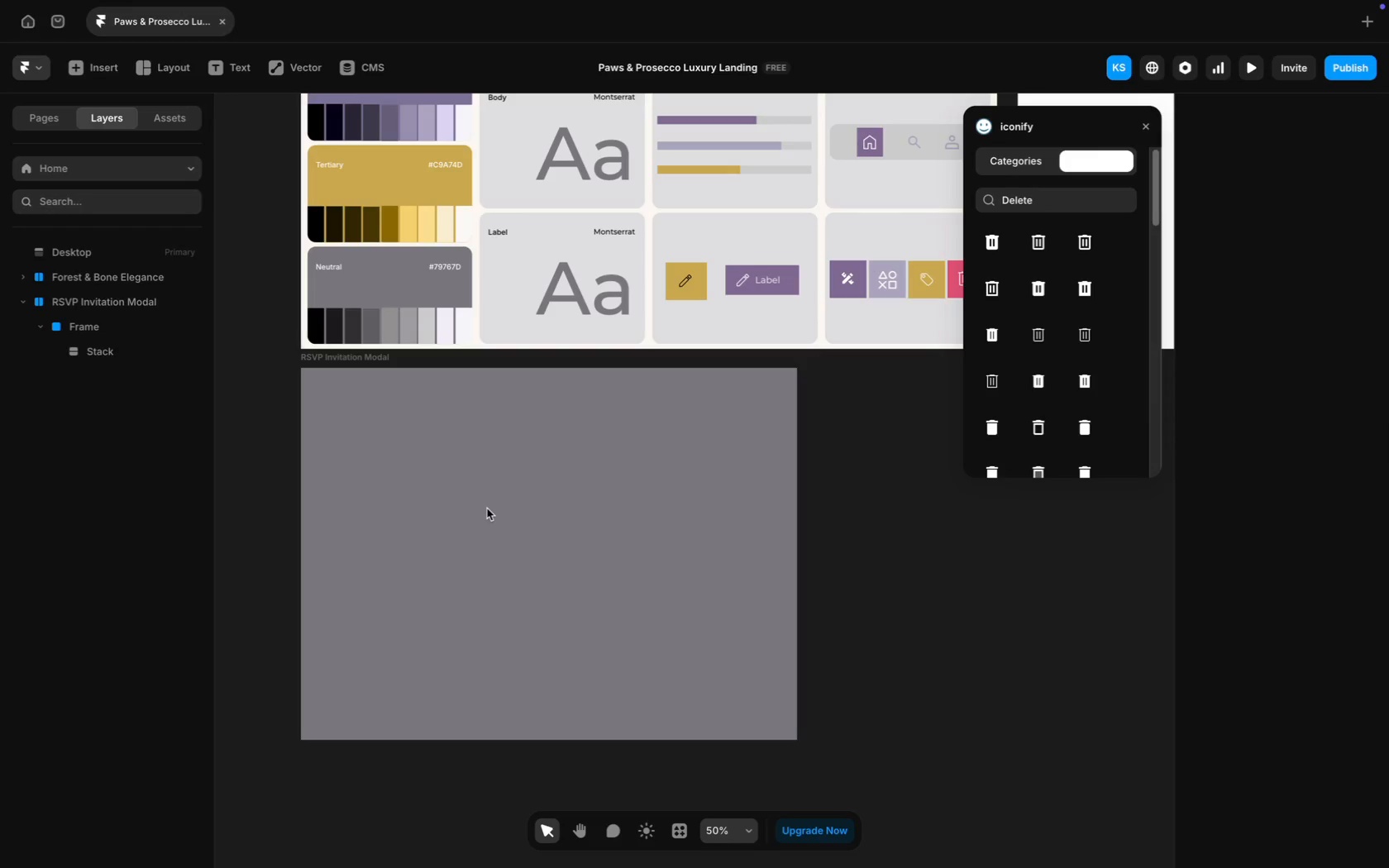 
key(Backspace)
 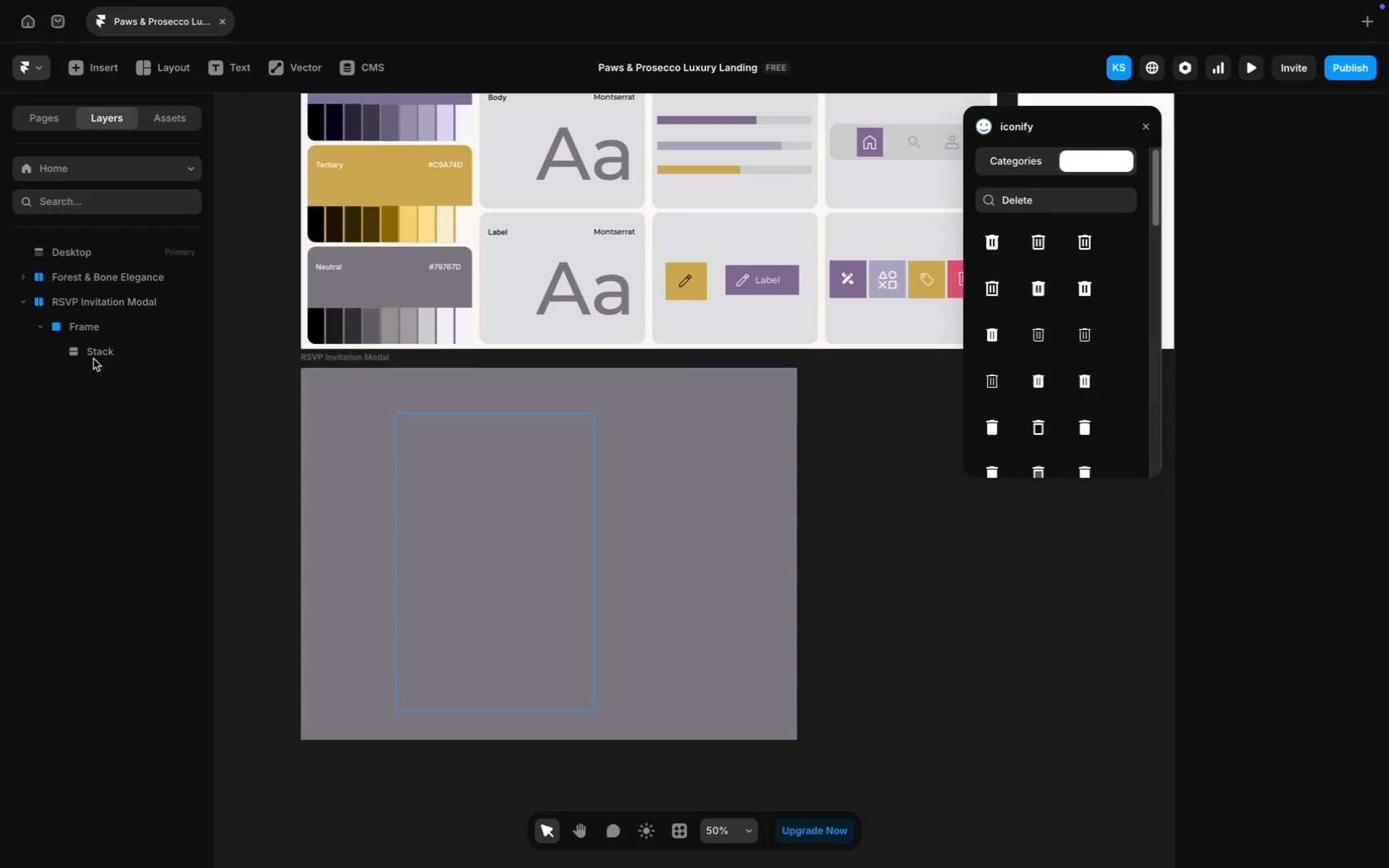 
left_click([90, 354])
 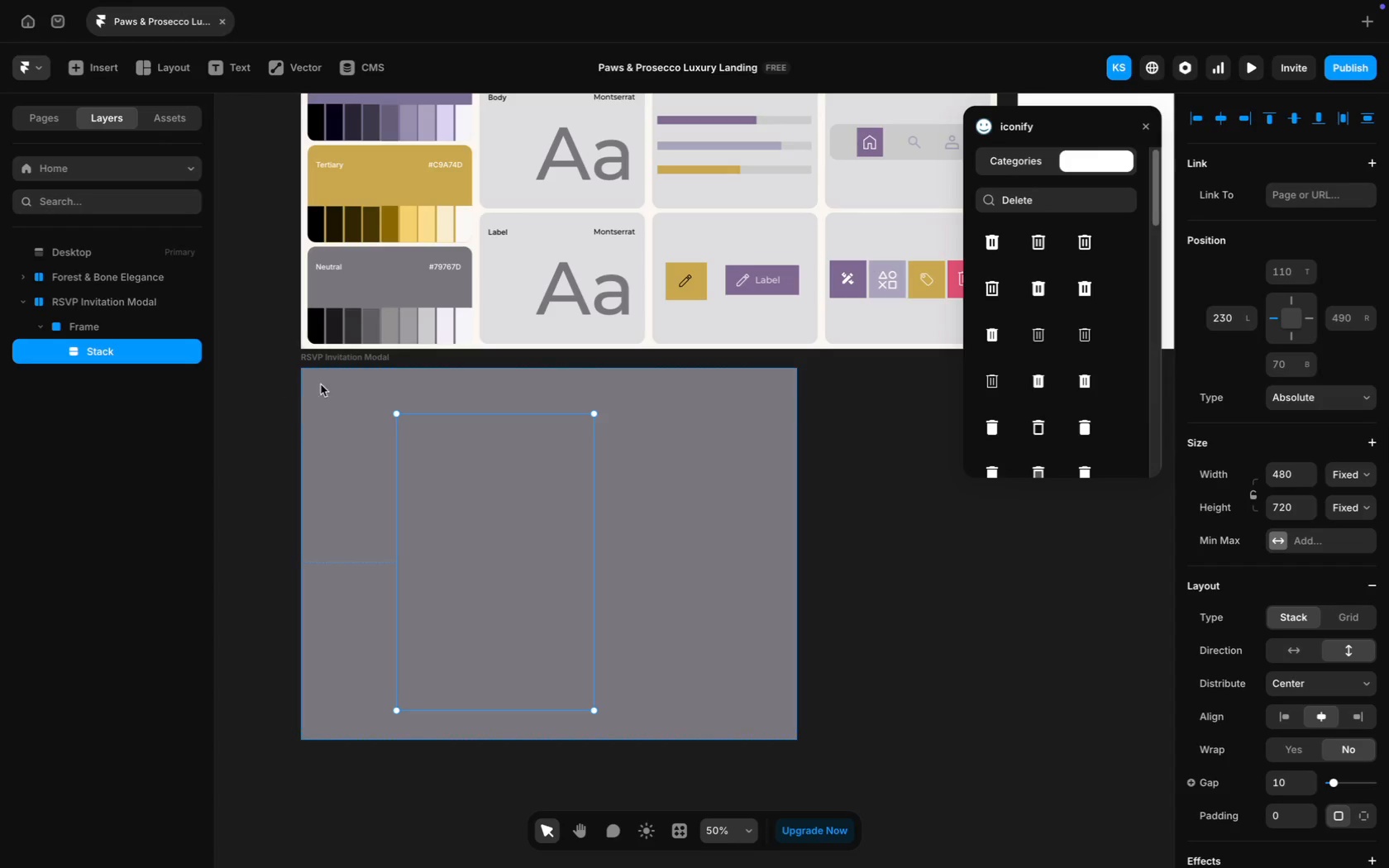 
key(Backspace)
 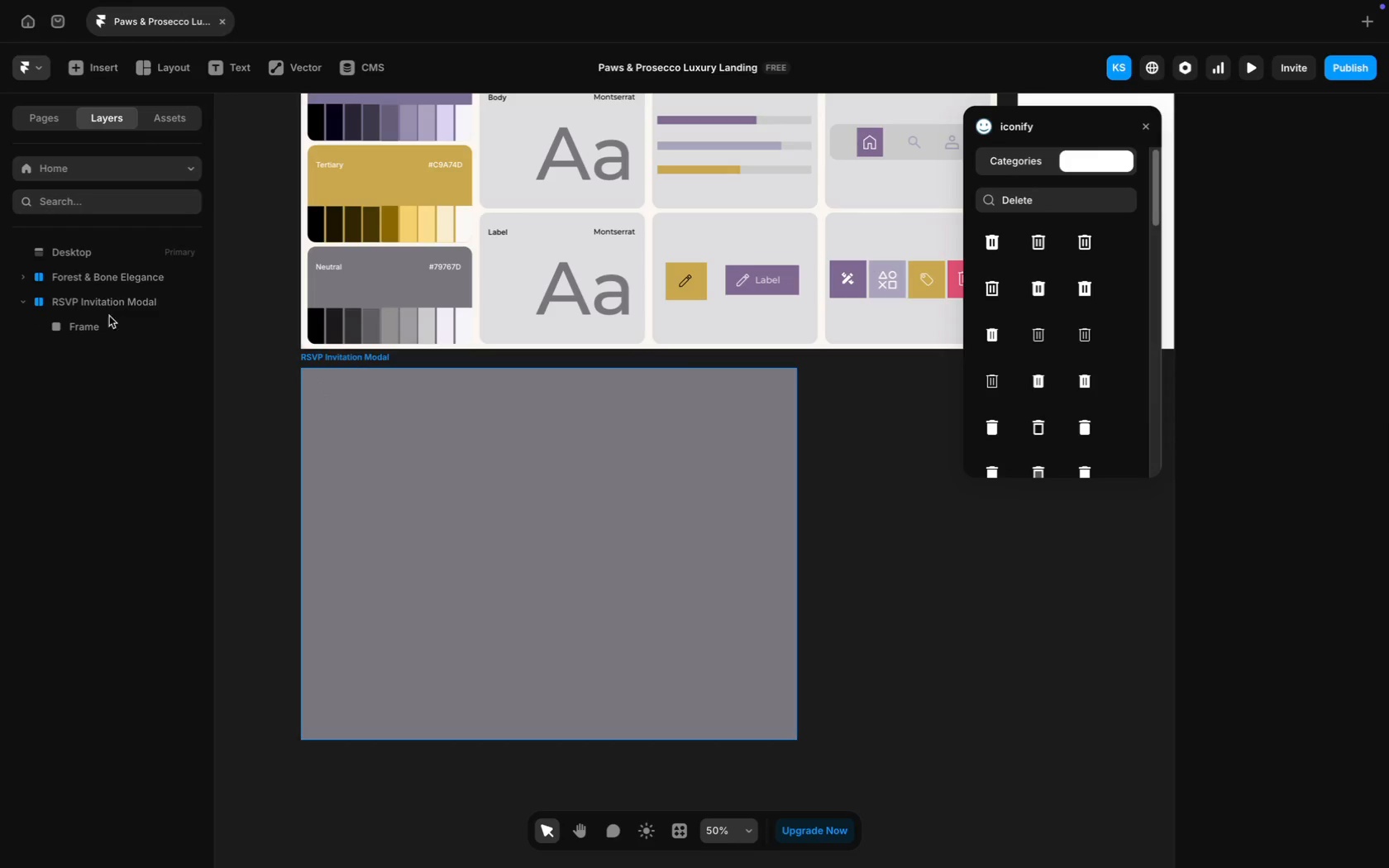 
left_click([103, 323])
 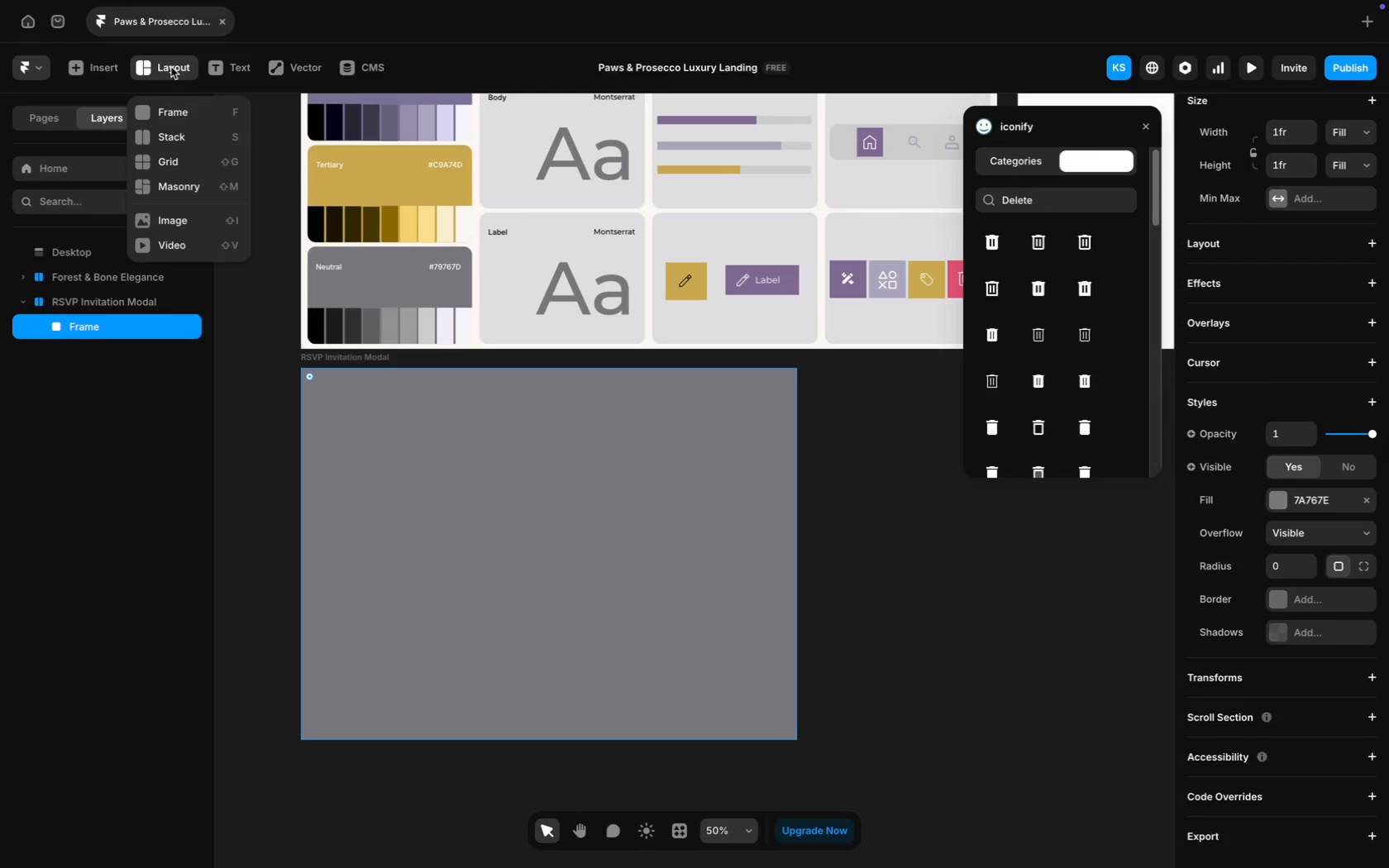 
wait(6.36)
 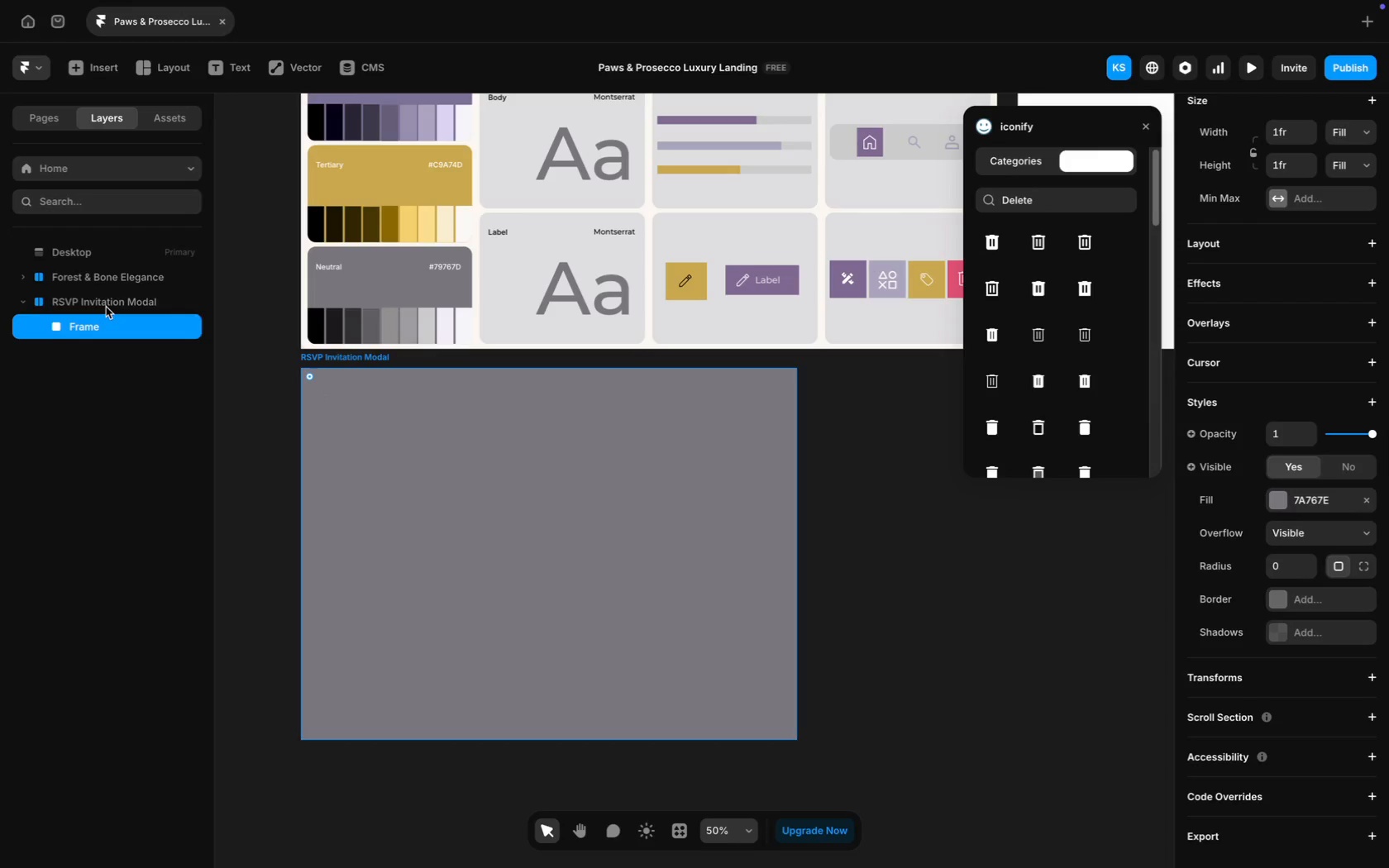 
left_click([215, 113])
 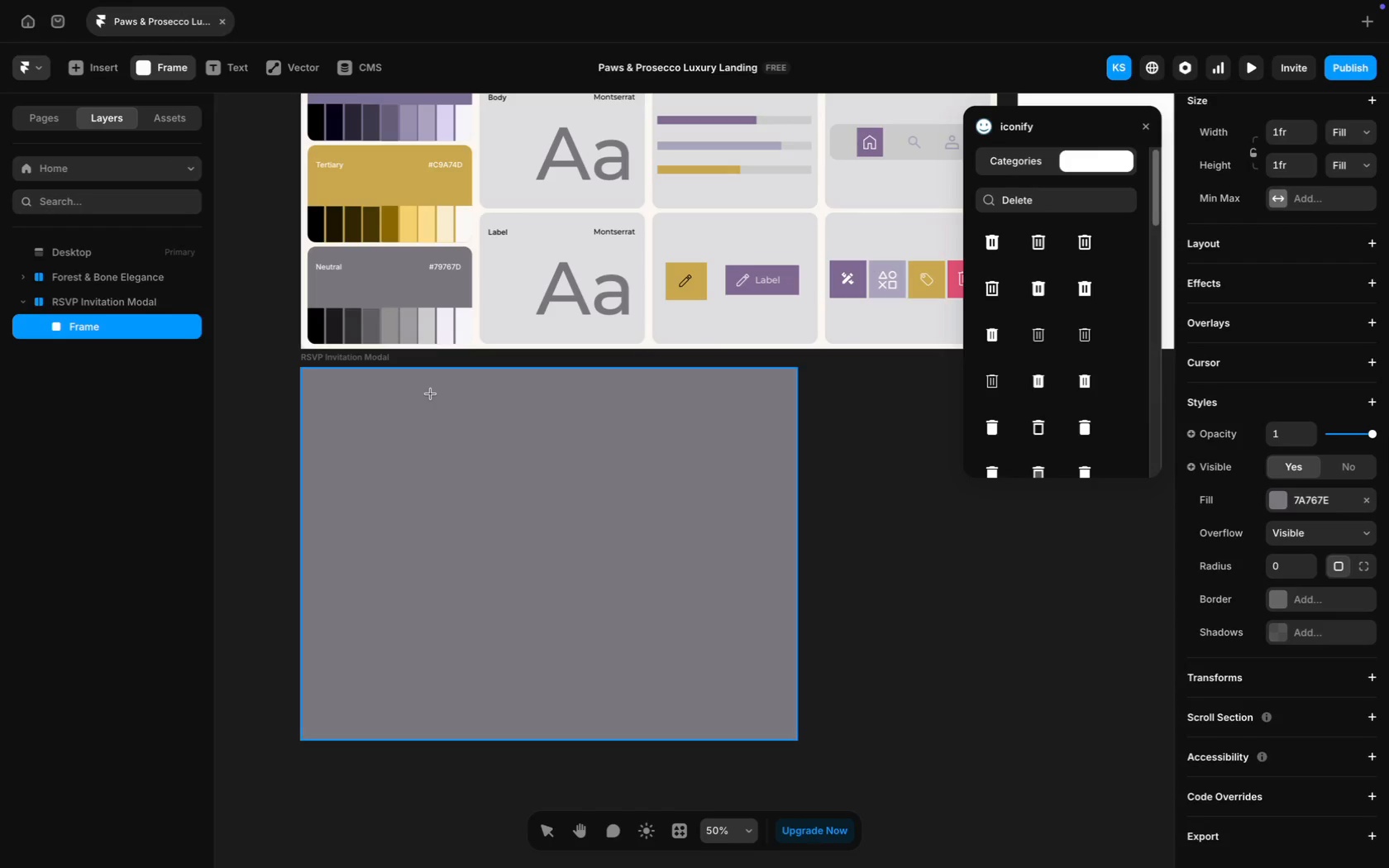 
left_click_drag(start_coordinate=[431, 398], to_coordinate=[653, 711])
 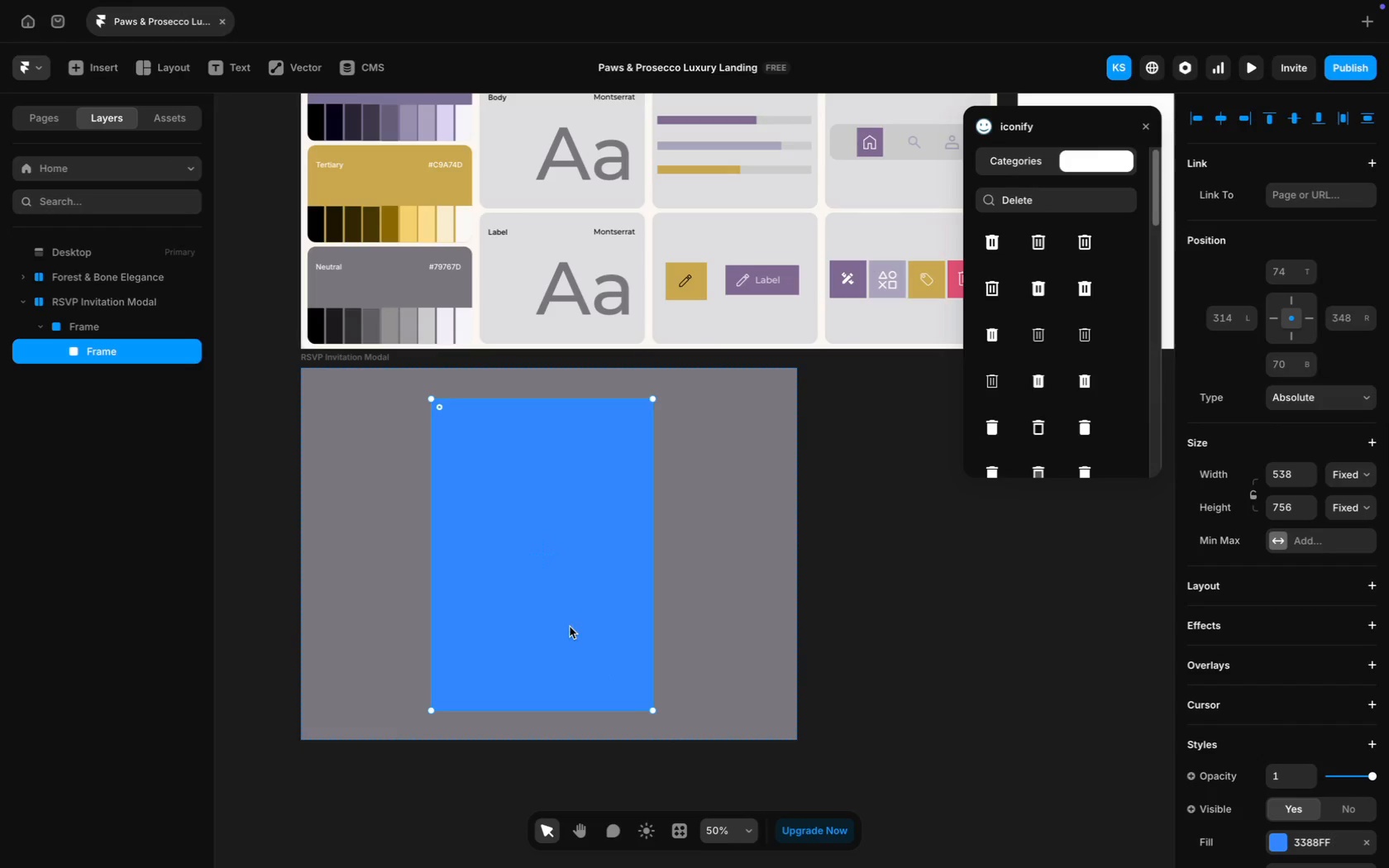 
left_click_drag(start_coordinate=[543, 594], to_coordinate=[551, 594])
 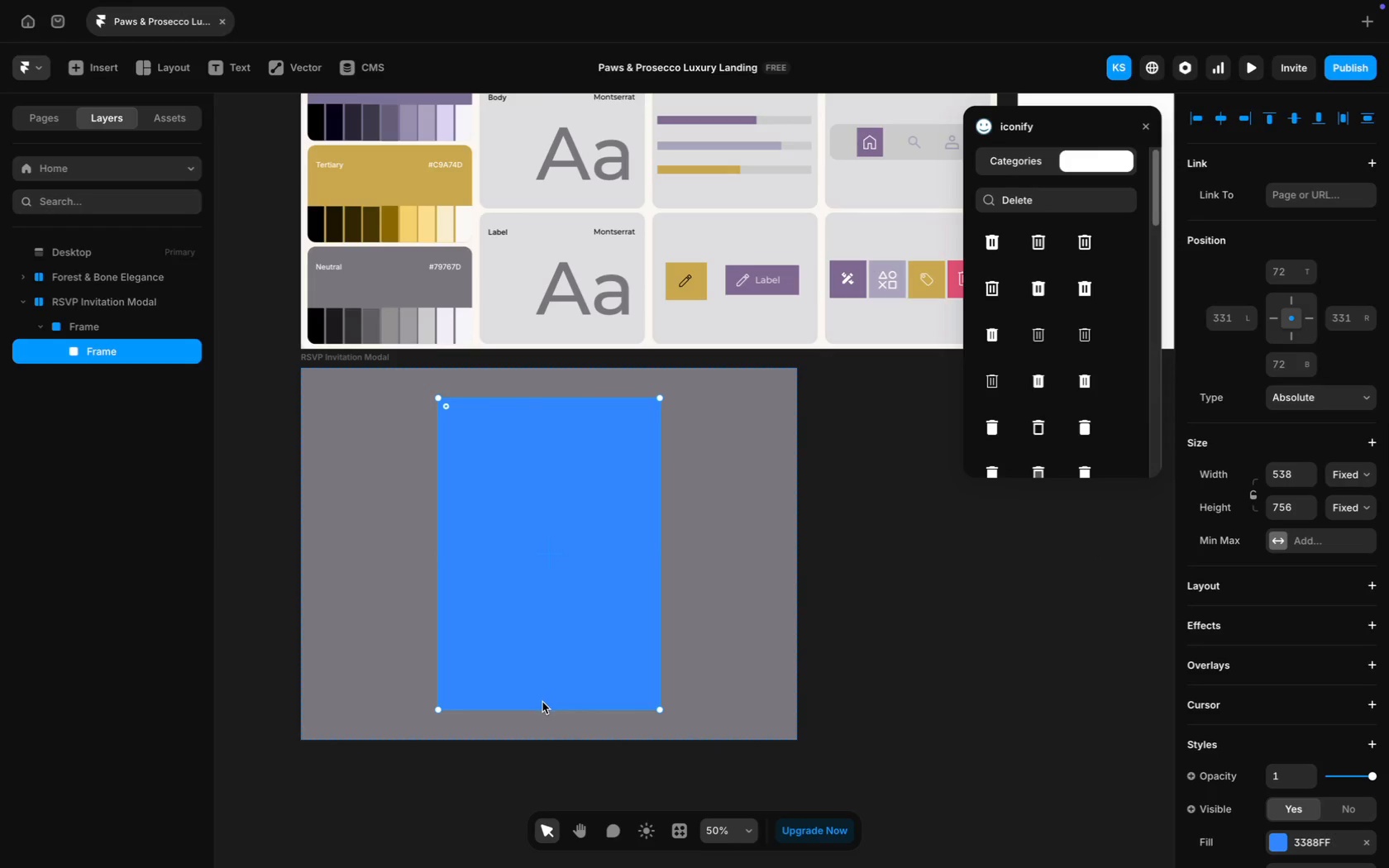 
left_click_drag(start_coordinate=[543, 707], to_coordinate=[544, 691])
 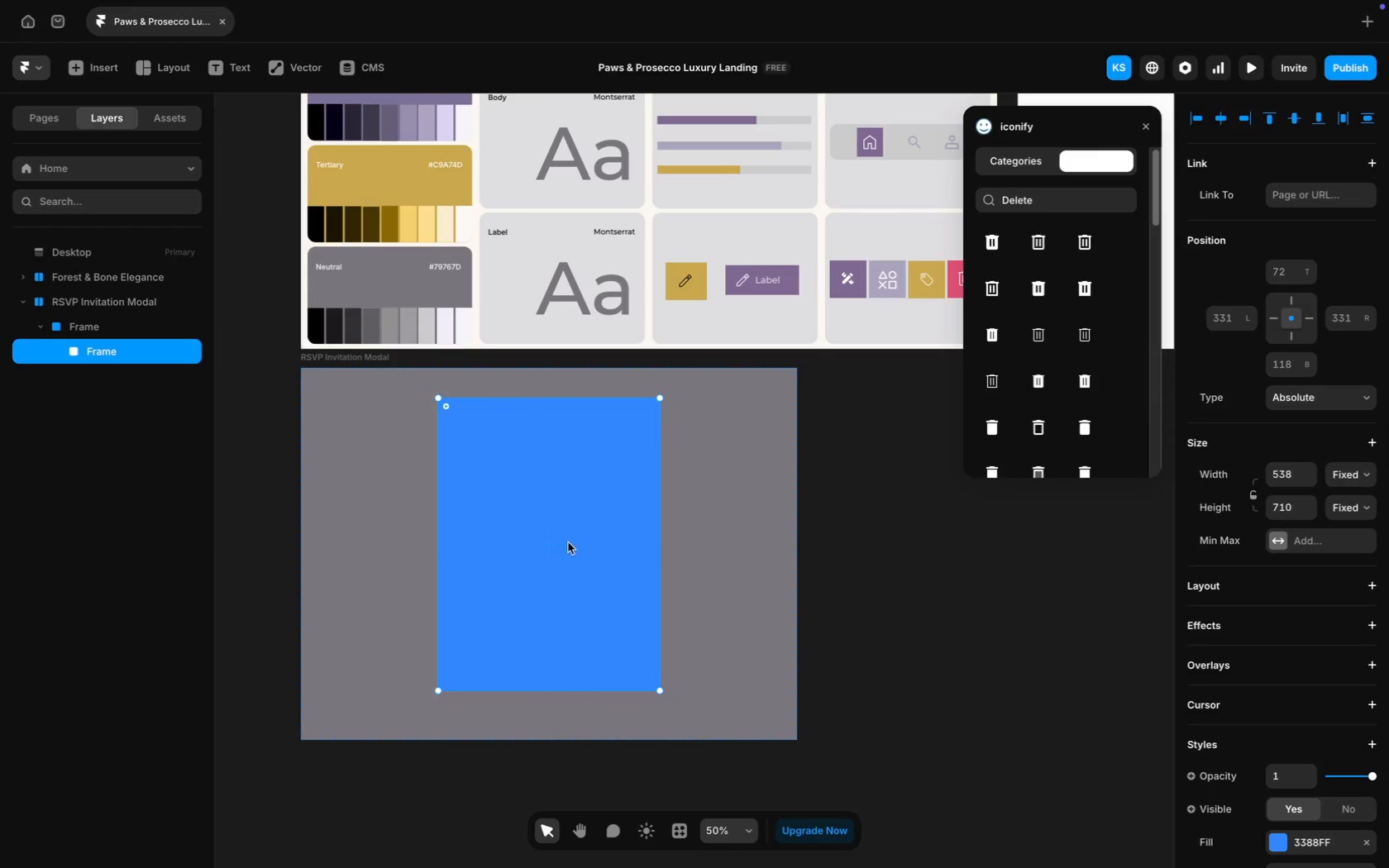 
left_click_drag(start_coordinate=[568, 537], to_coordinate=[568, 545])
 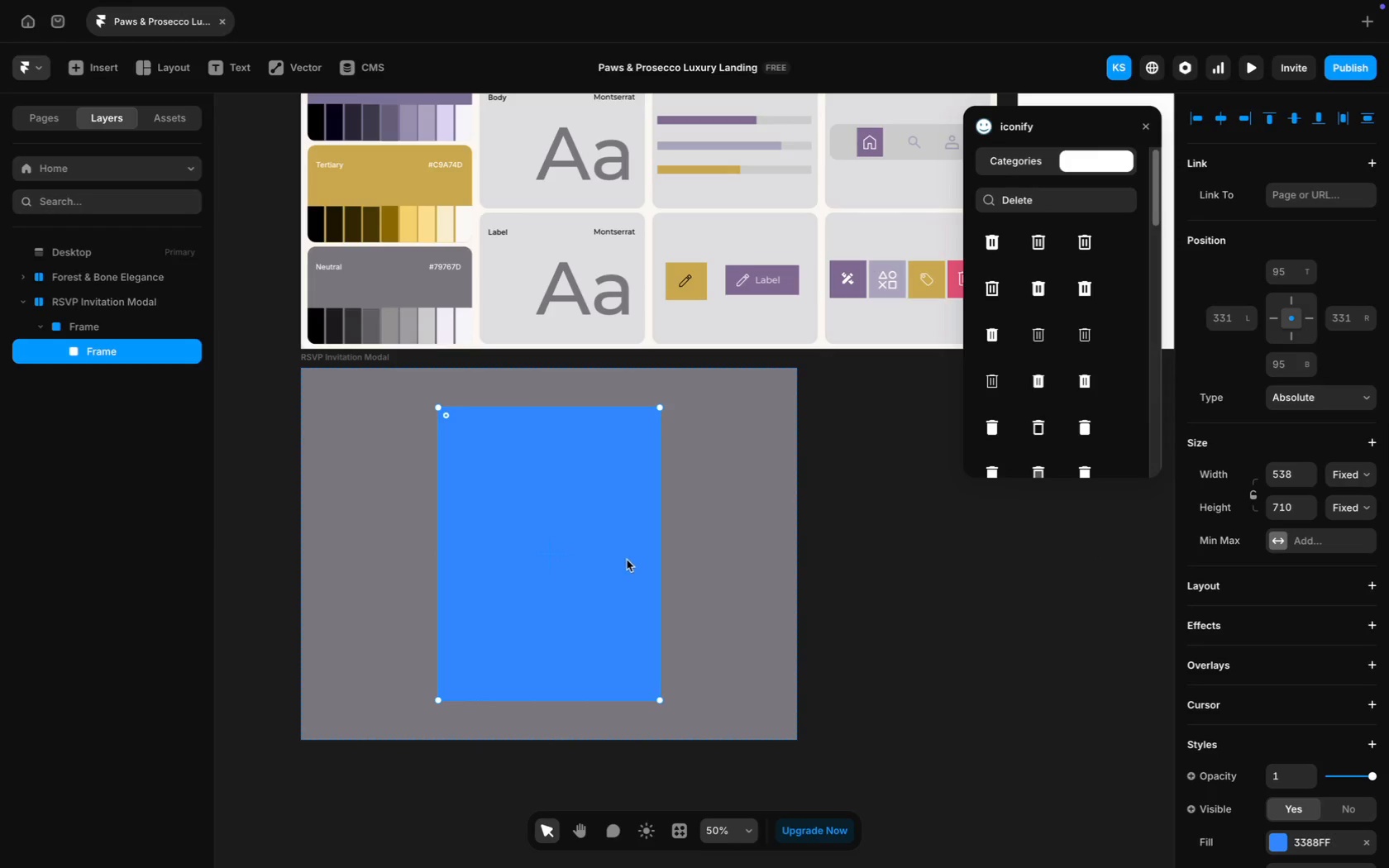 
scroll: coordinate [1239, 746], scroll_direction: down, amount: 10.0
 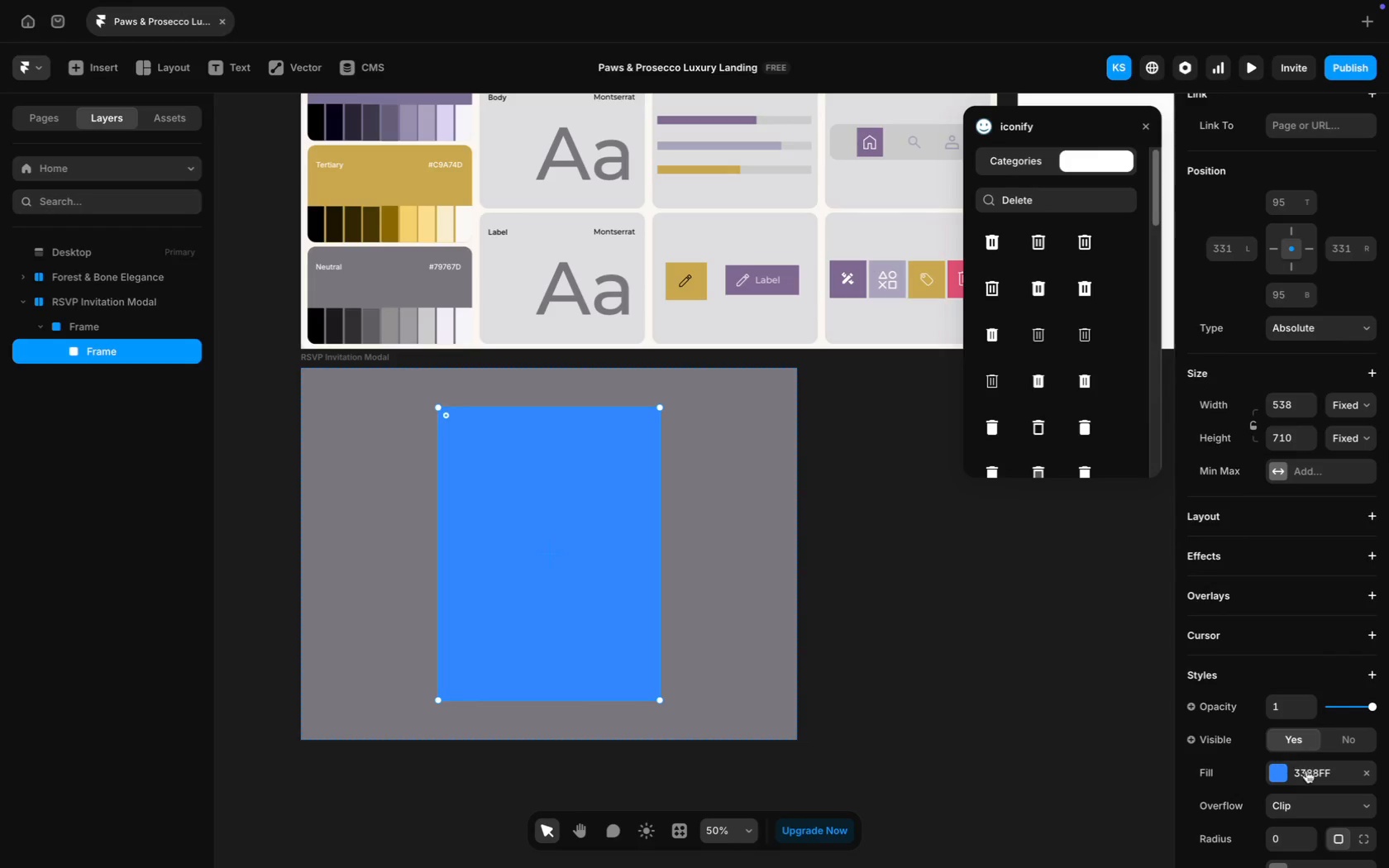 
left_click([1312, 774])
 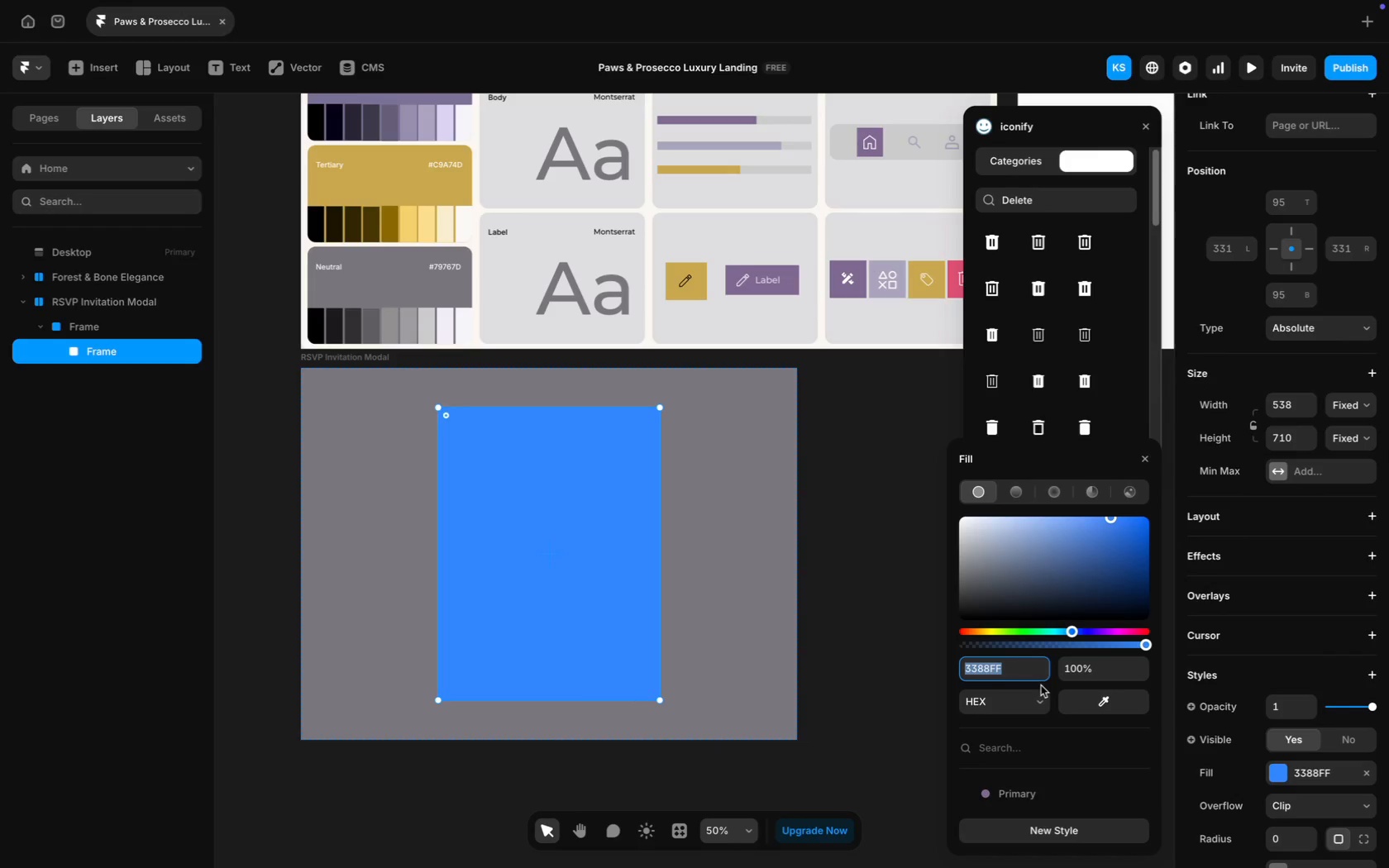 
type(FFFFFF)
 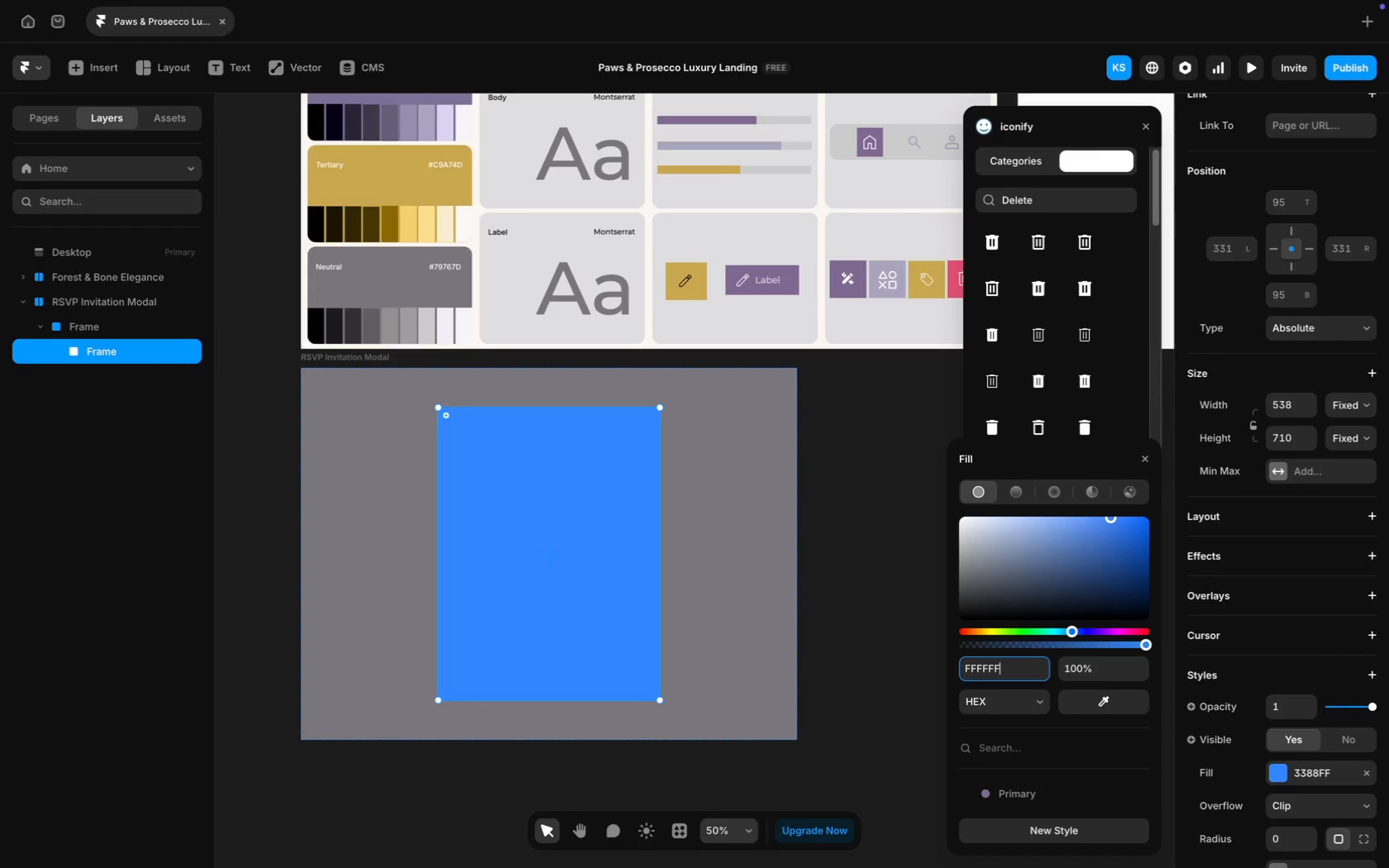 
key(Enter)
 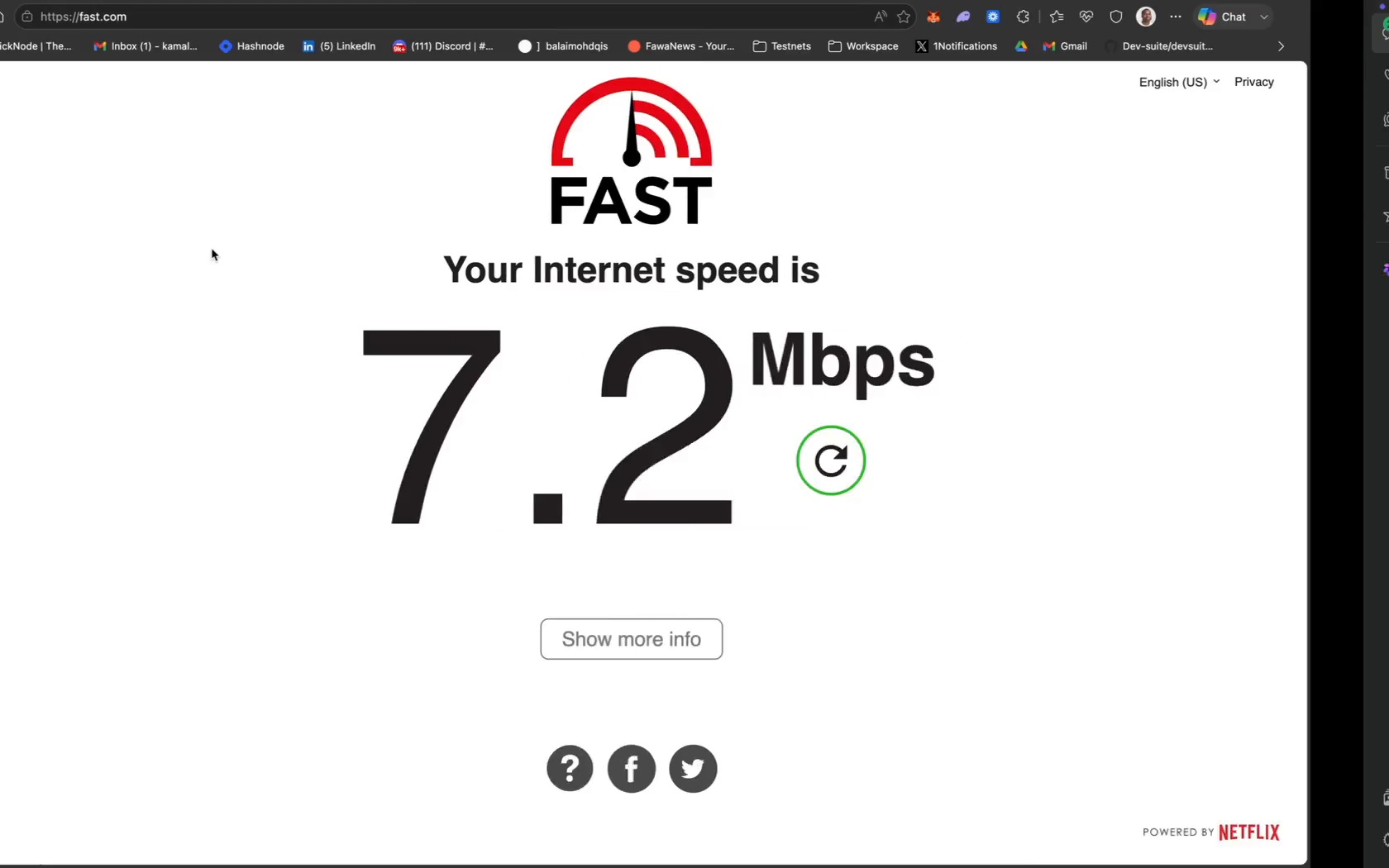 
scroll: coordinate [193, 169], scroll_direction: up, amount: 217.0
 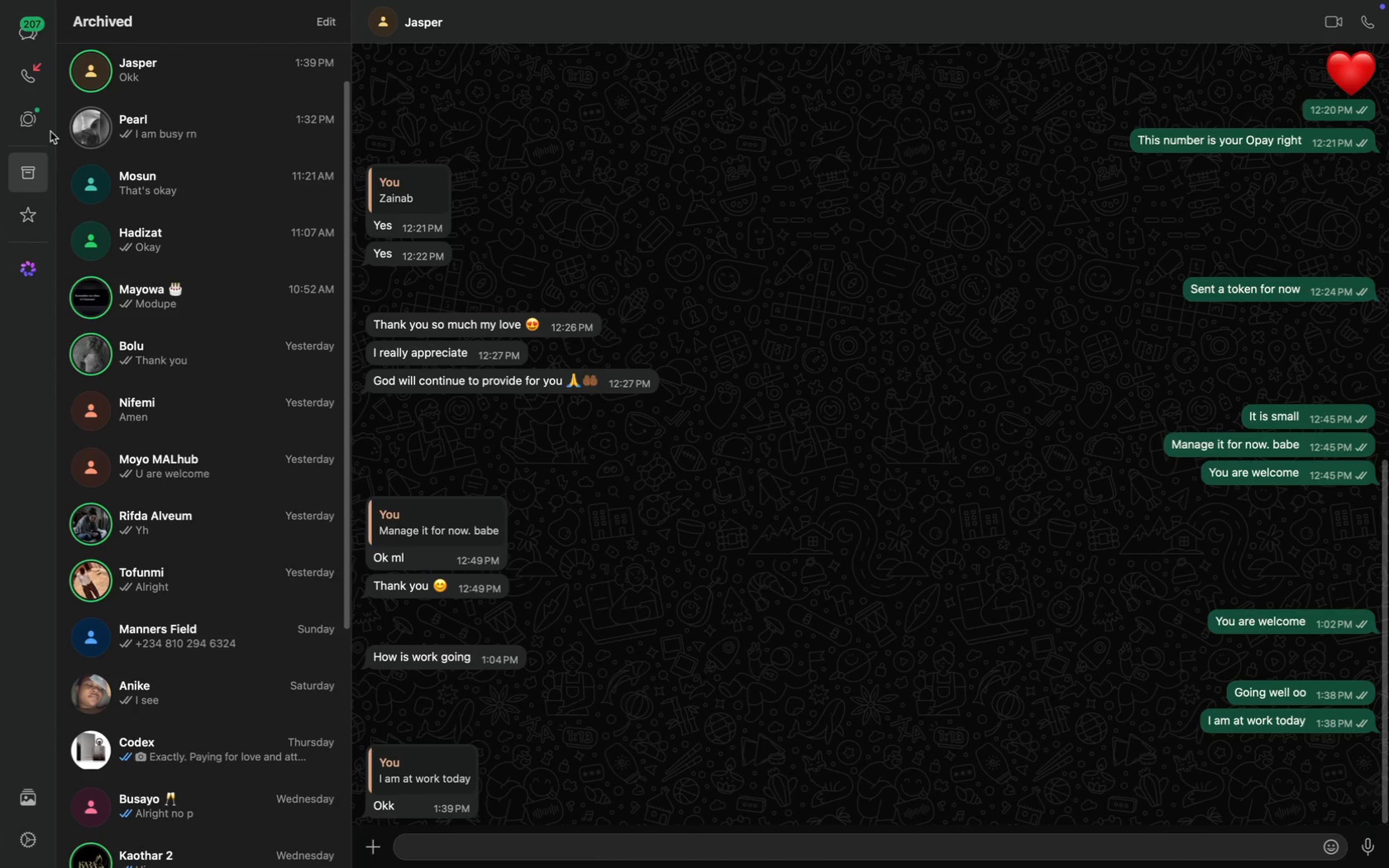 
left_click([36, 25])
 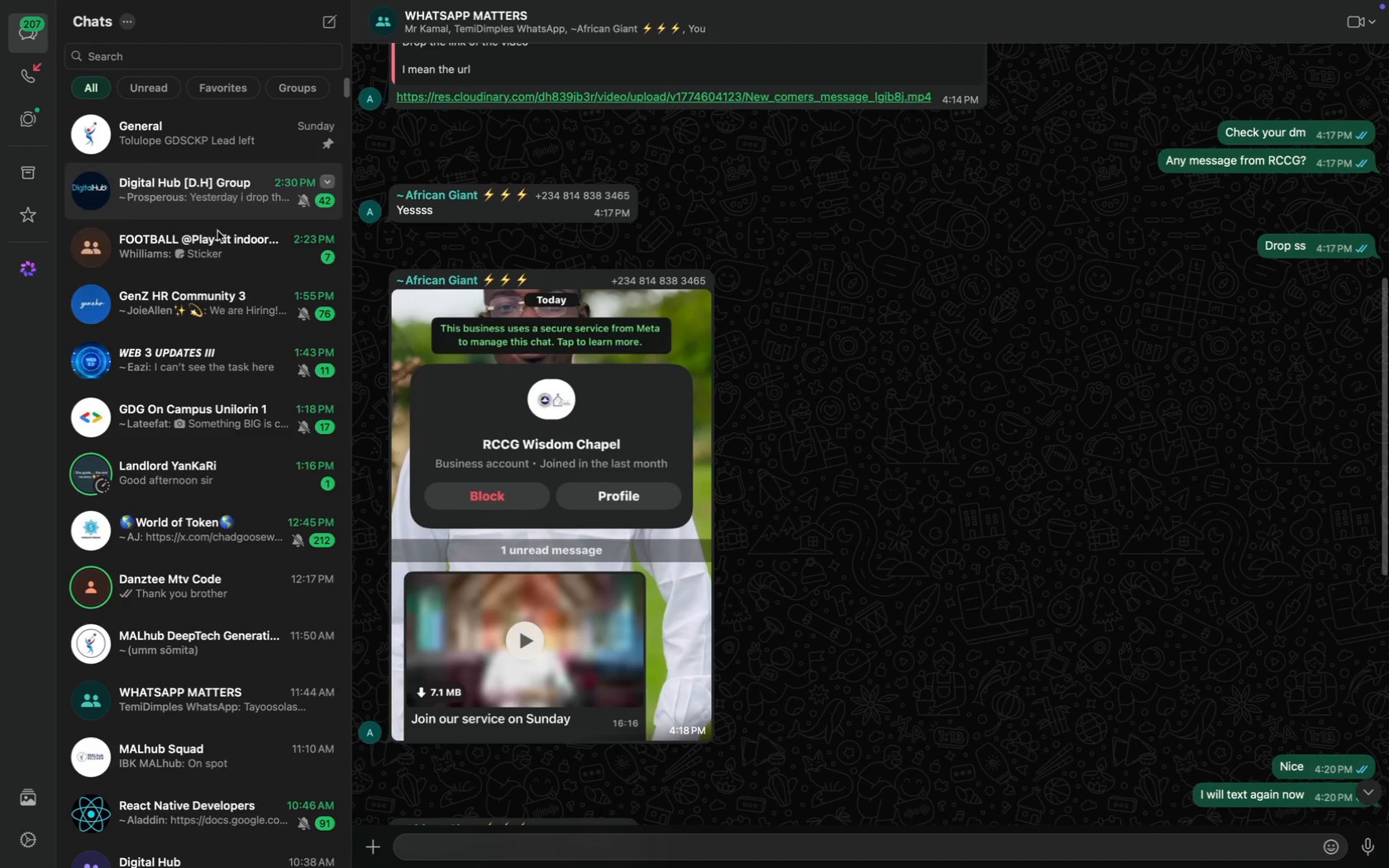 
left_click([222, 237])
 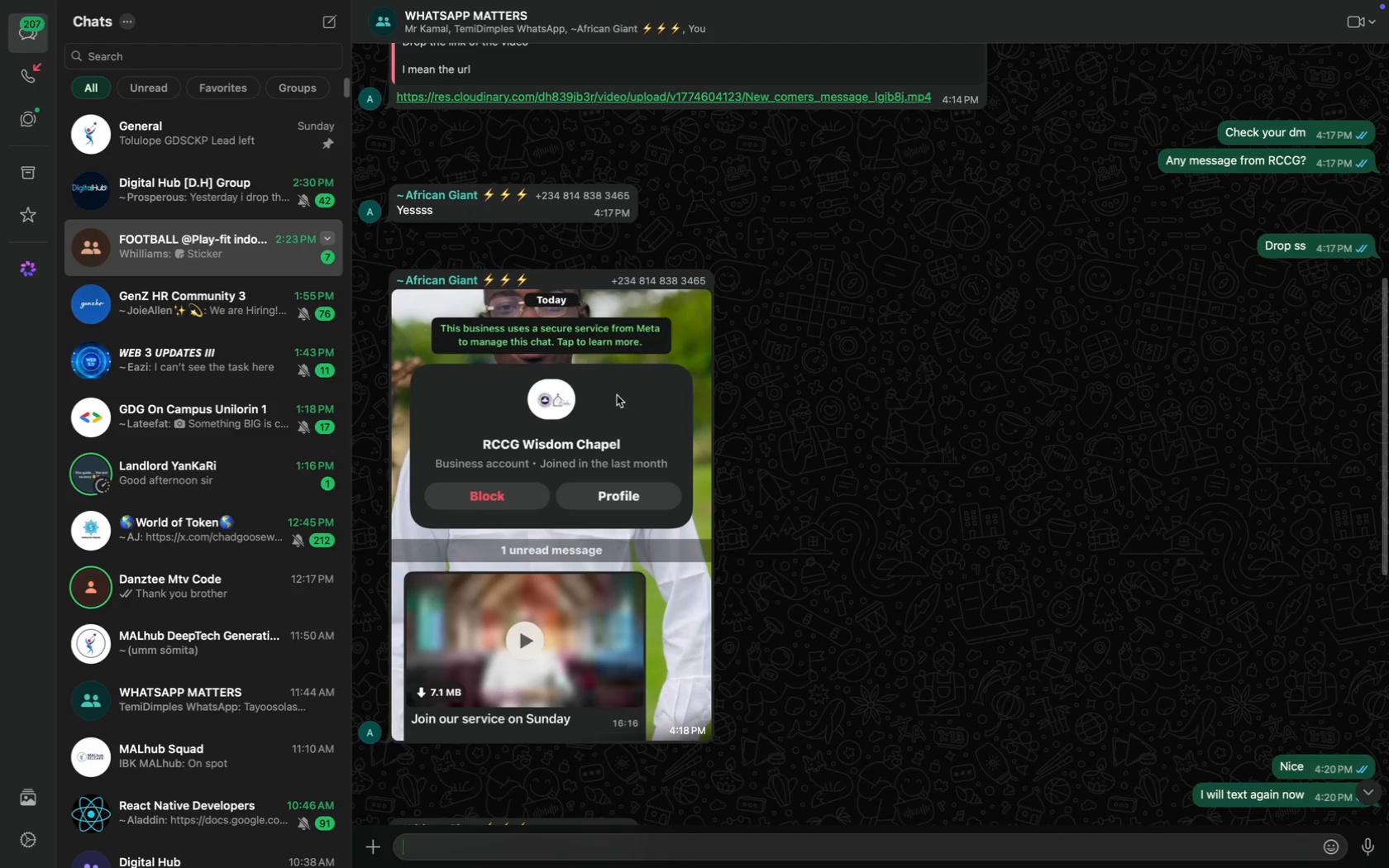 
scroll: coordinate [645, 412], scroll_direction: down, amount: 827.0
 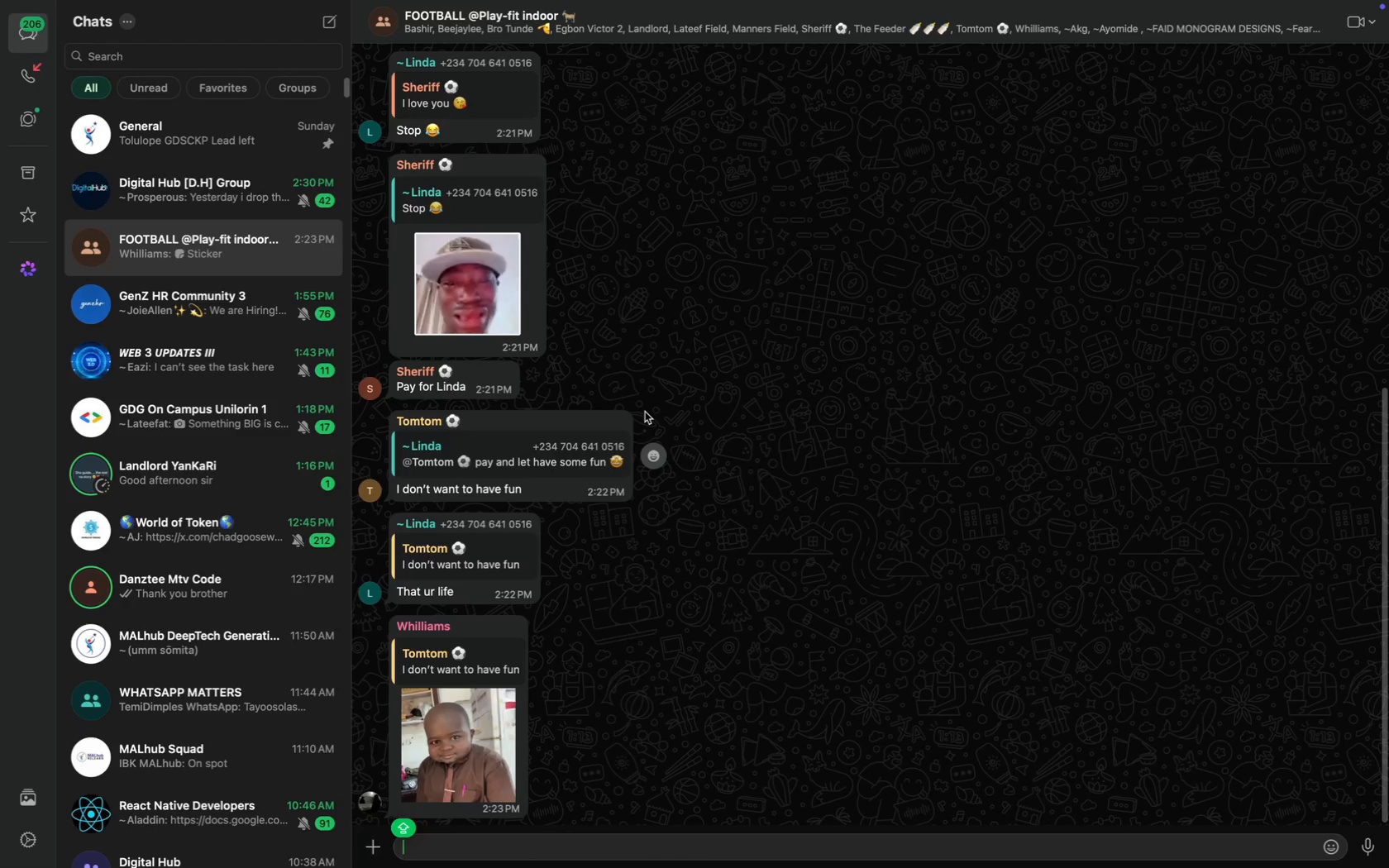 
scroll: coordinate [645, 412], scroll_direction: up, amount: 201.0
 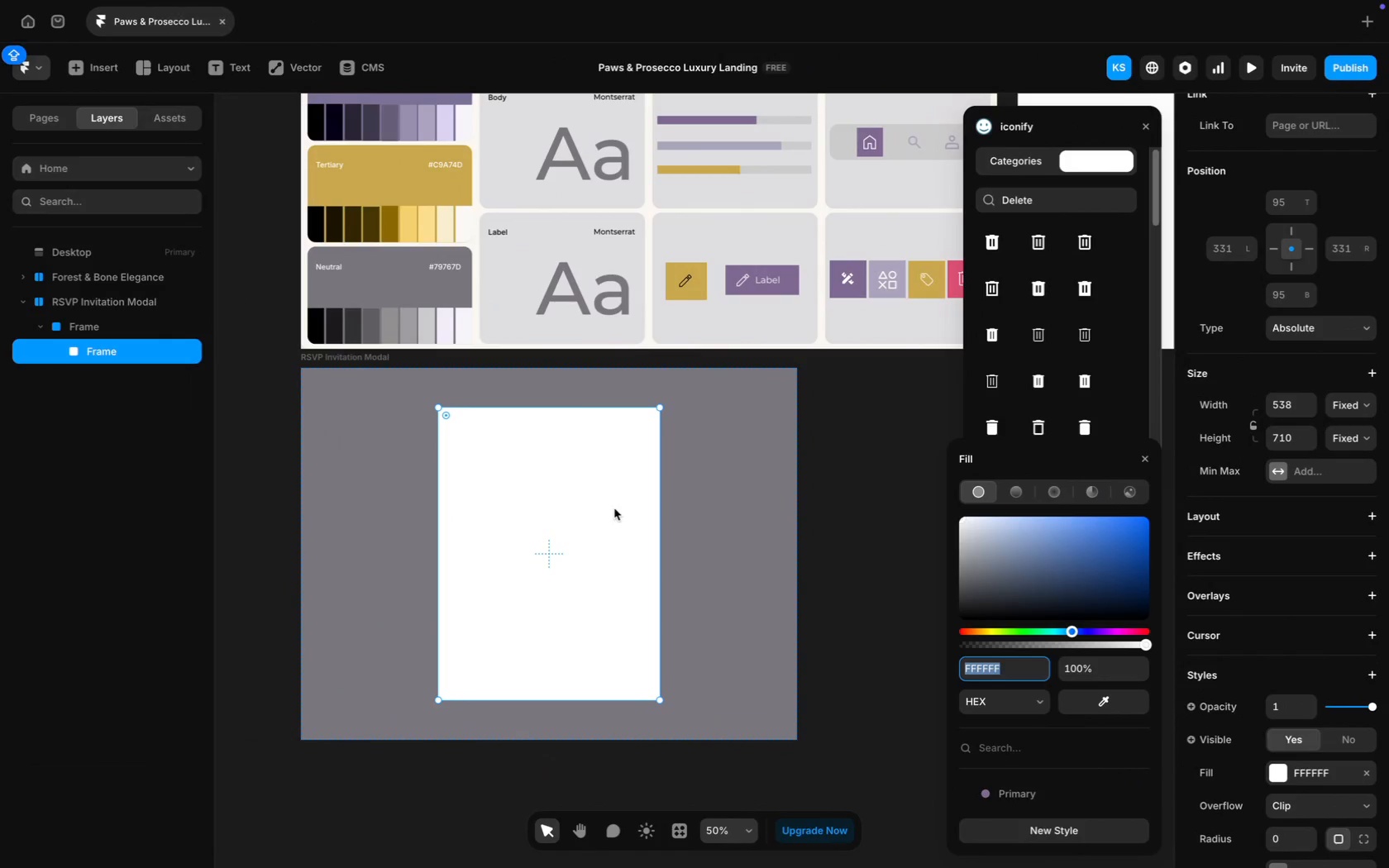 
wait(9.44)
 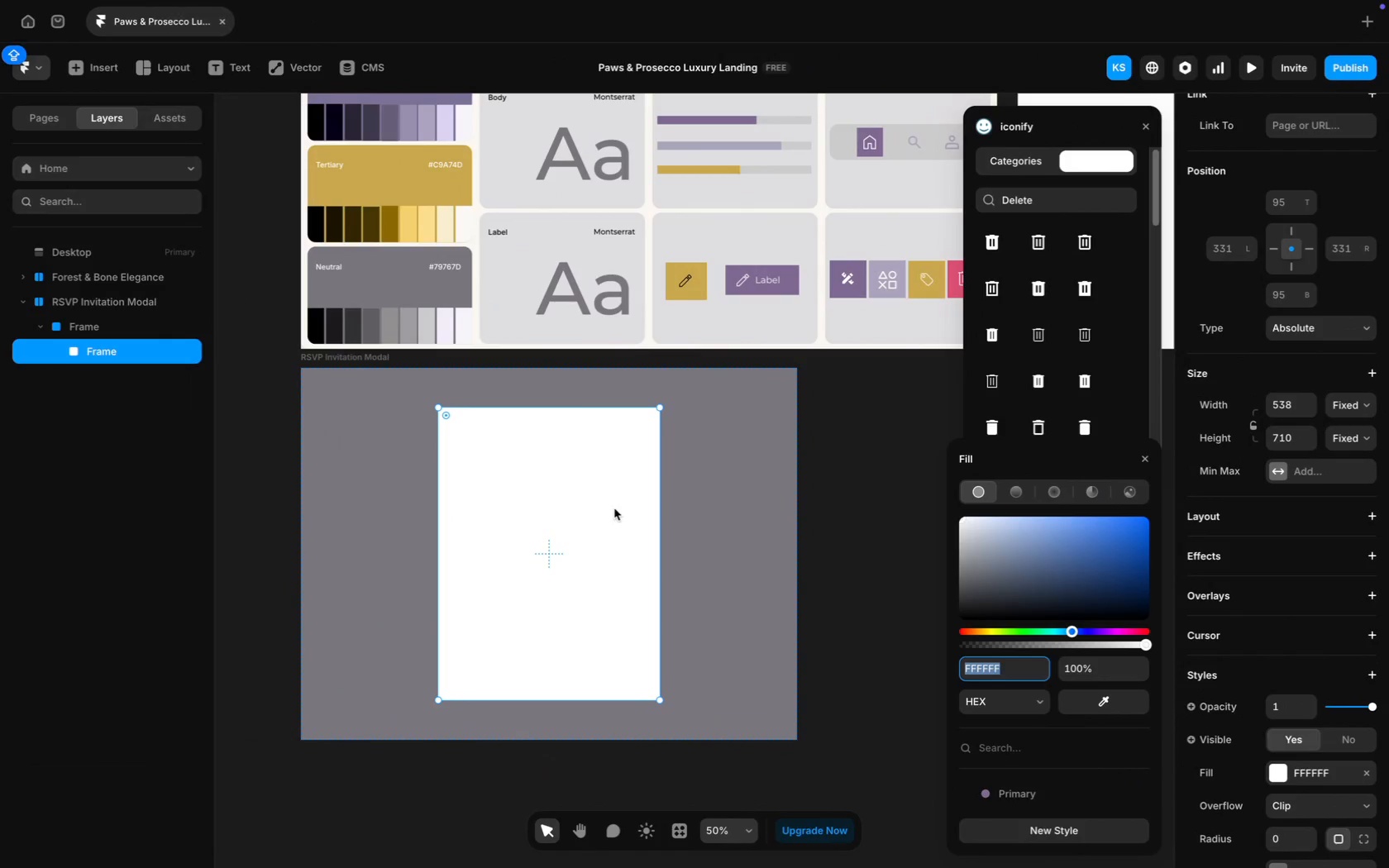 
left_click([714, 550])
 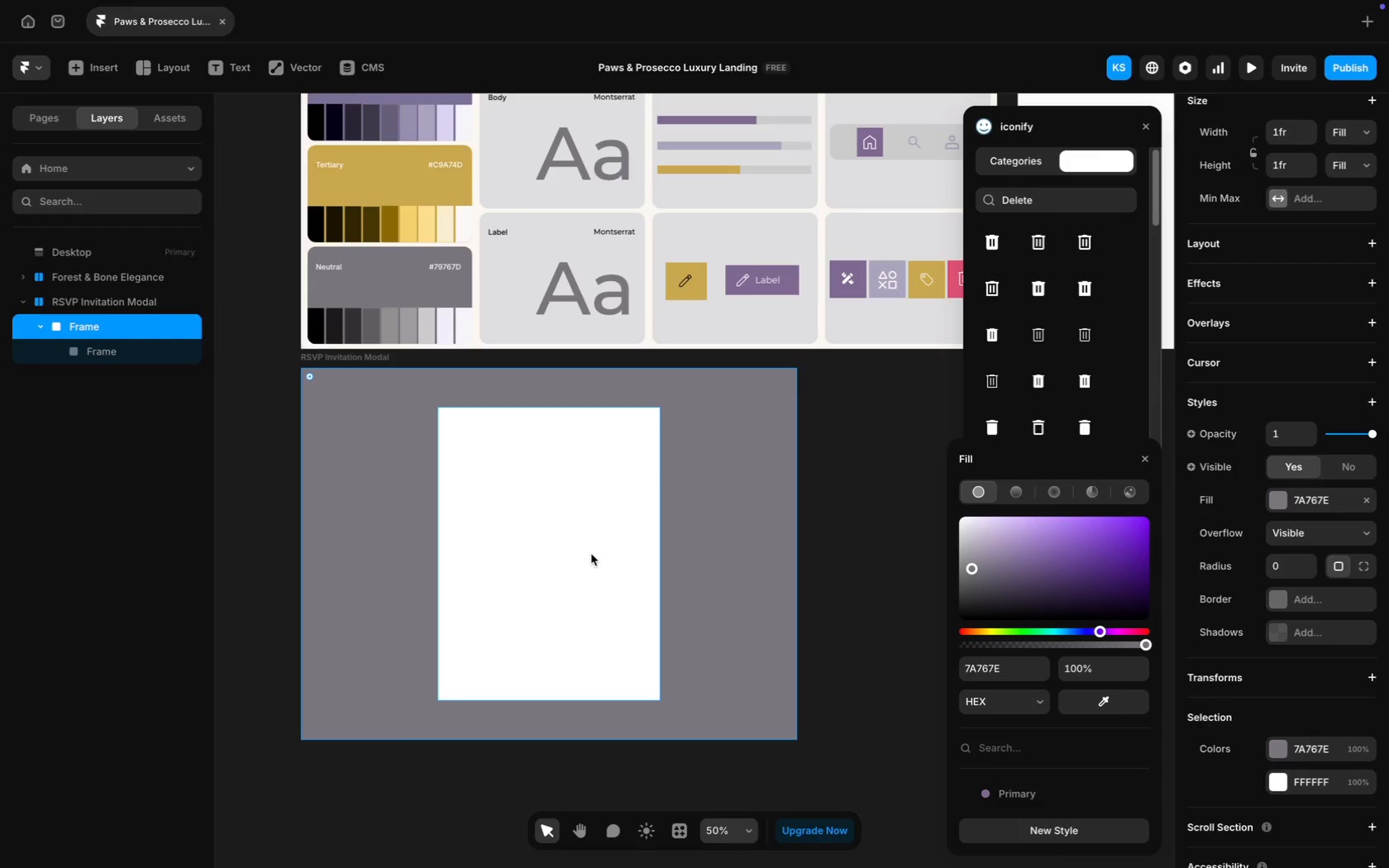 
left_click([590, 554])
 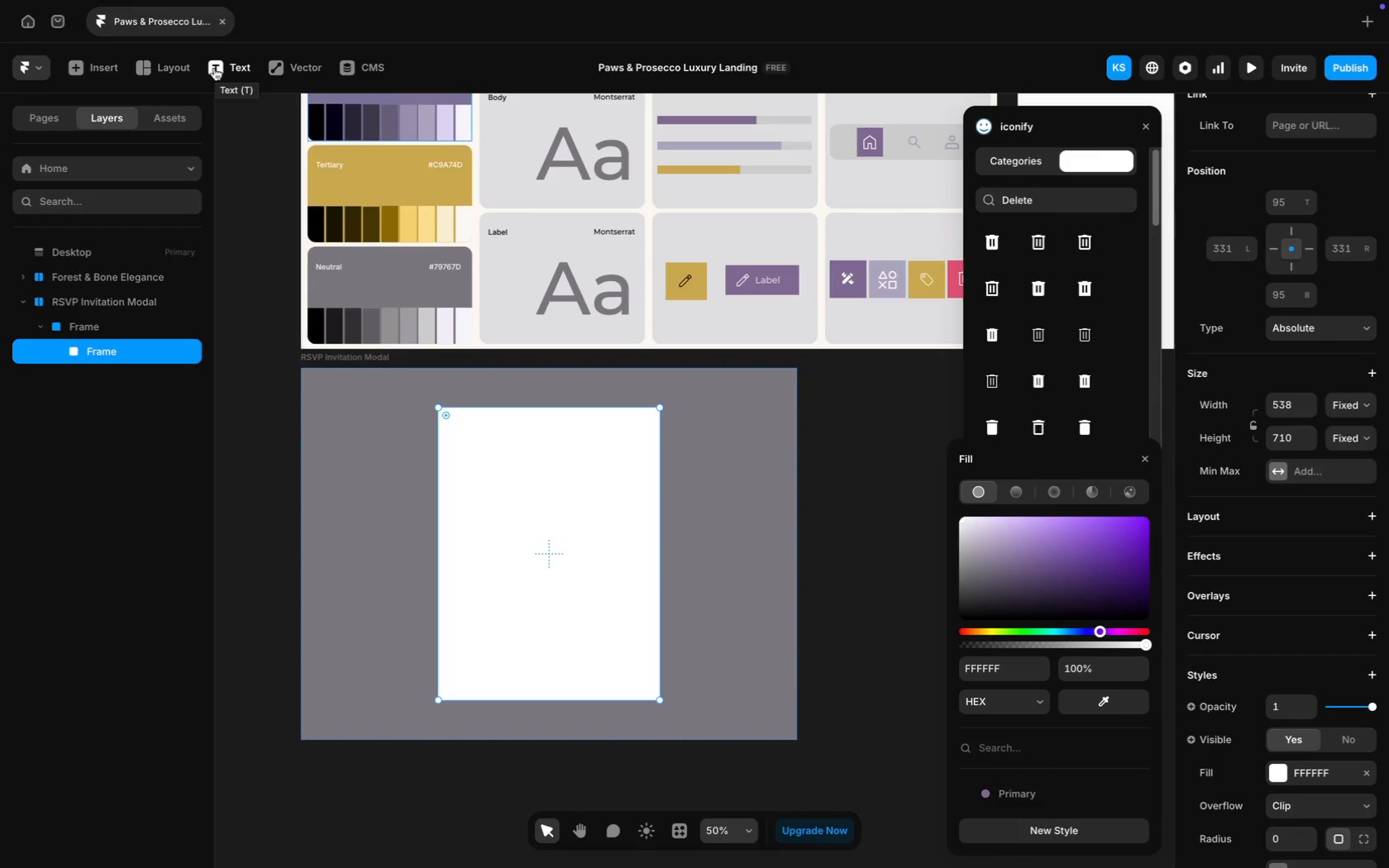 
wait(10.2)
 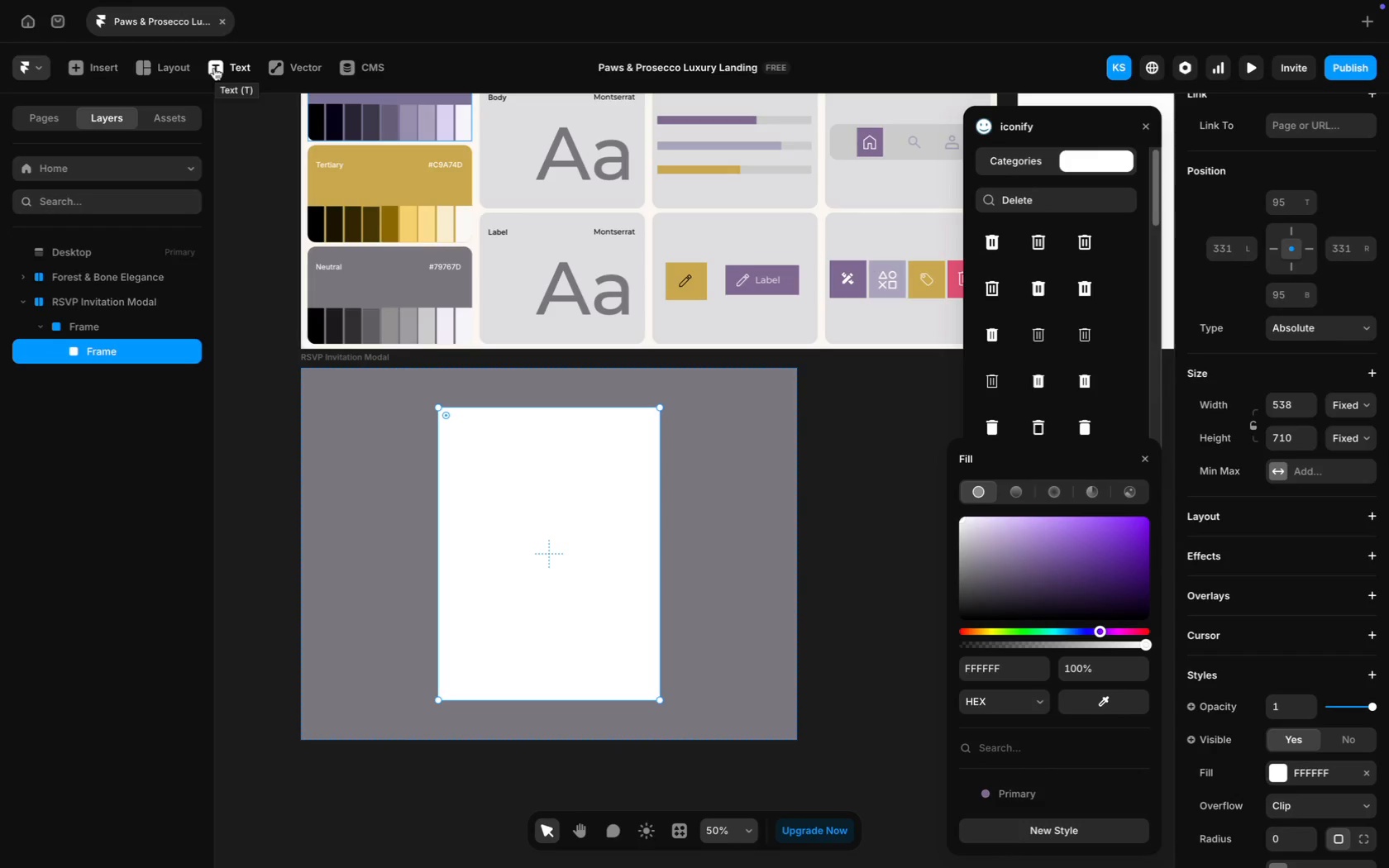 
left_click([100, 326])
 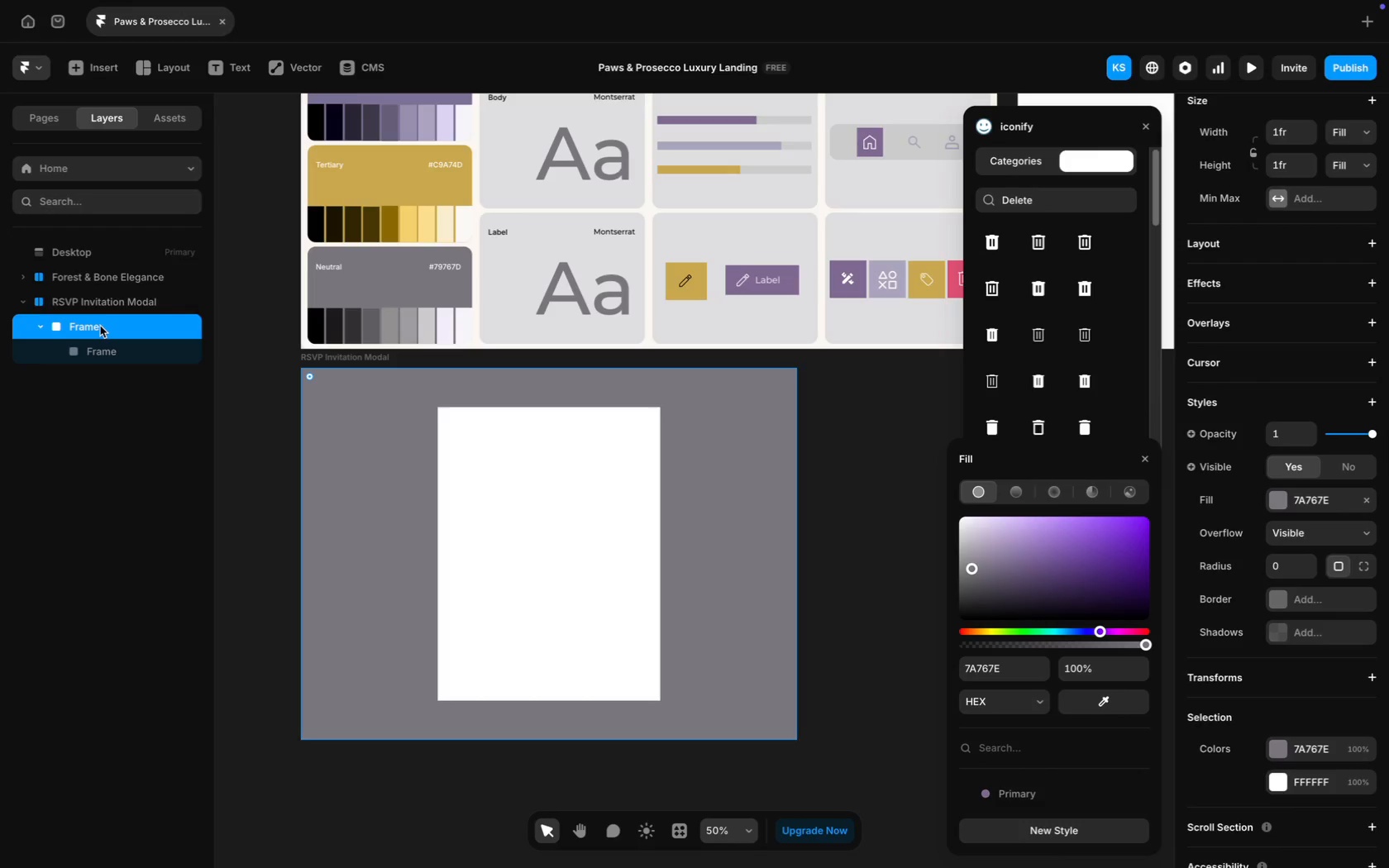 
right_click([100, 326])
 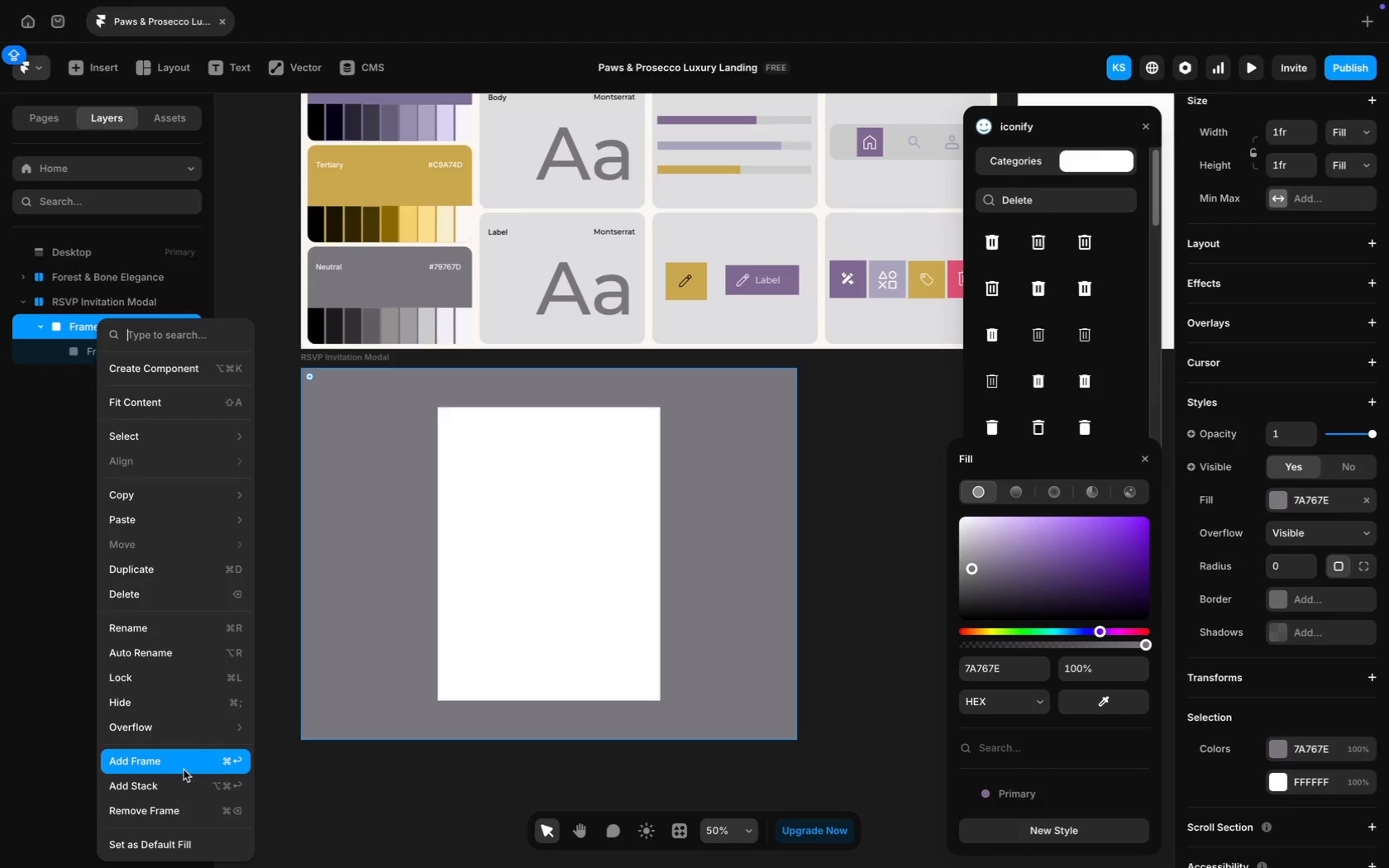 
left_click([189, 781])
 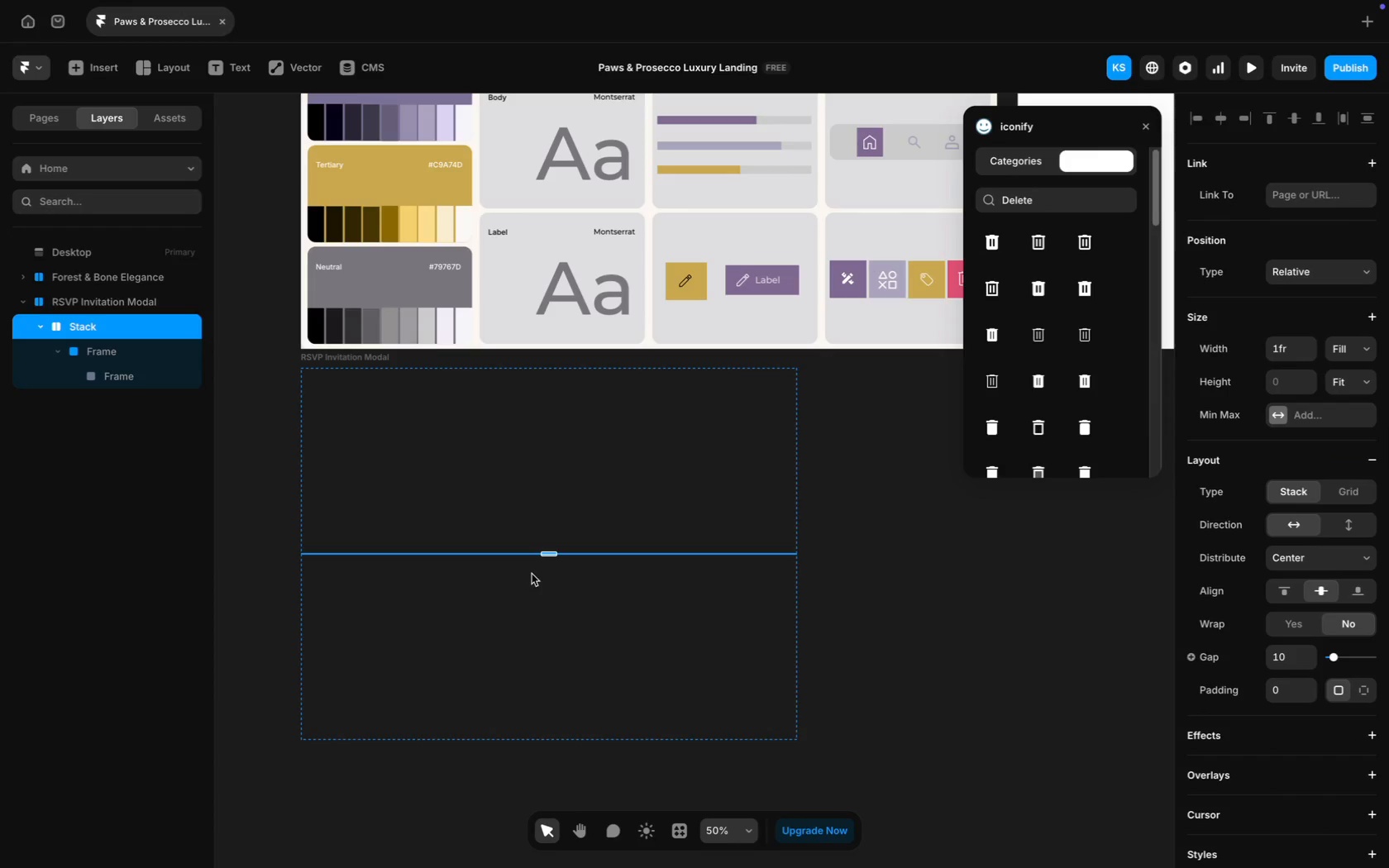 
key(Meta+Z)
 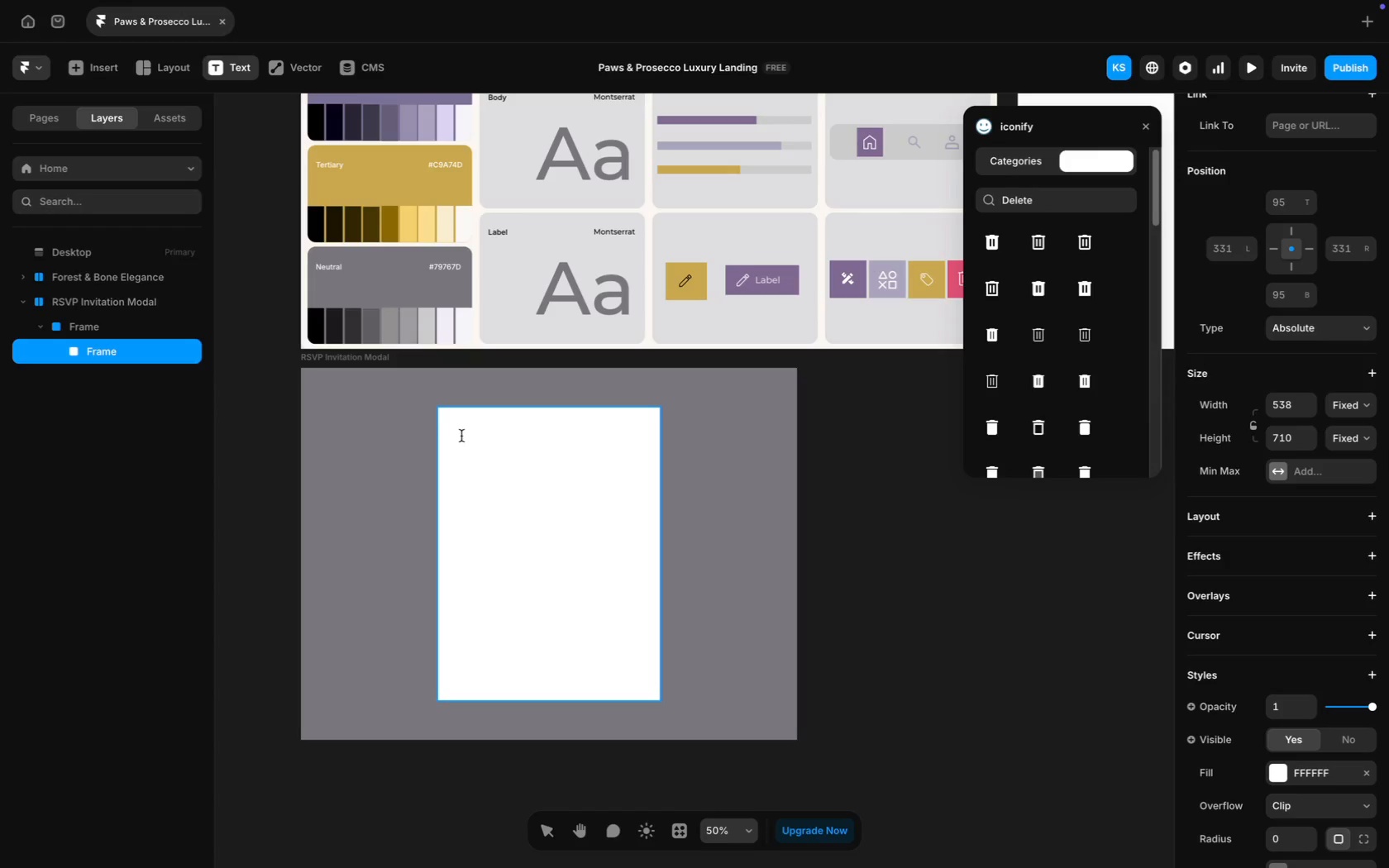 
wait(14.4)
 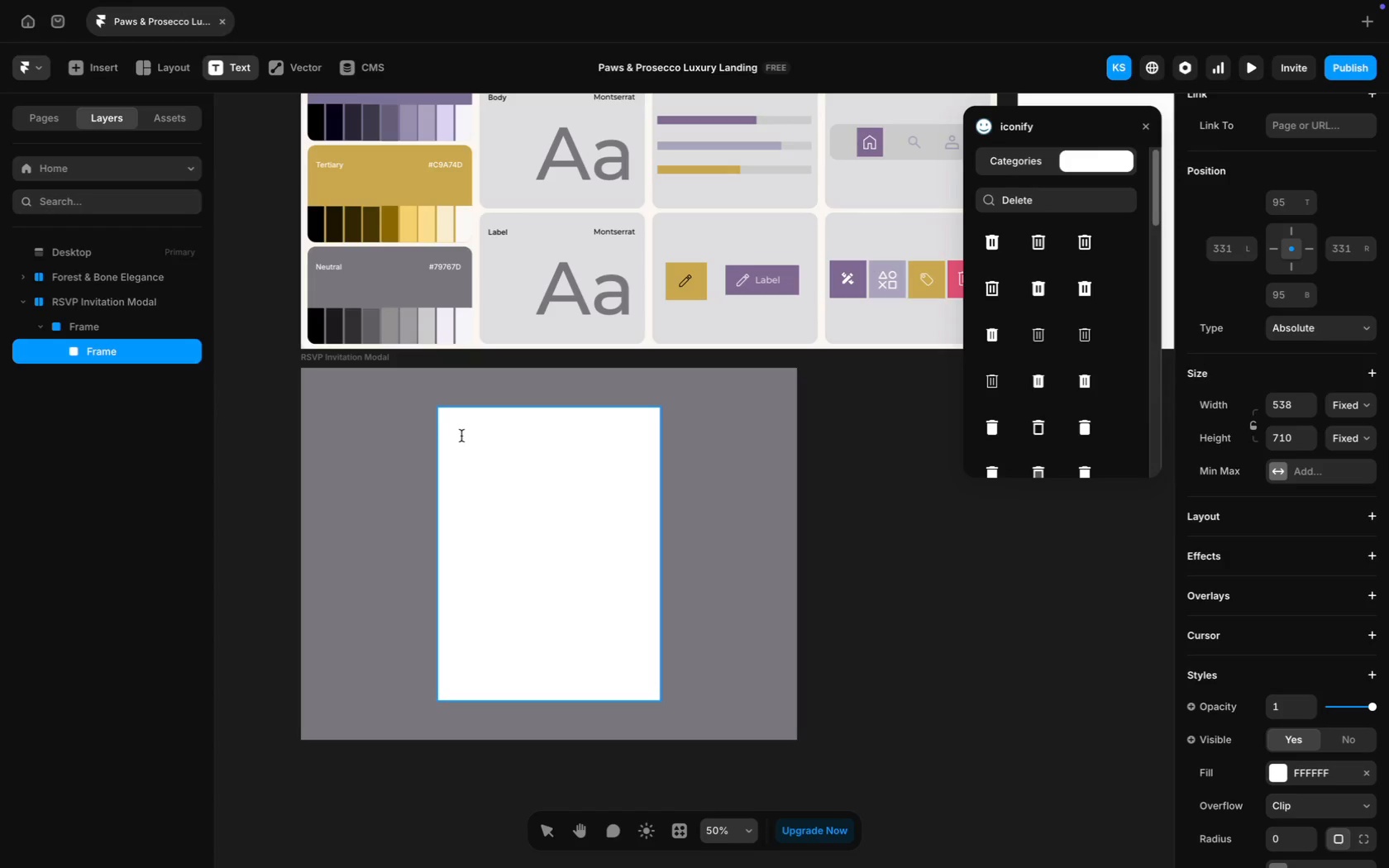 
left_click([471, 435])
 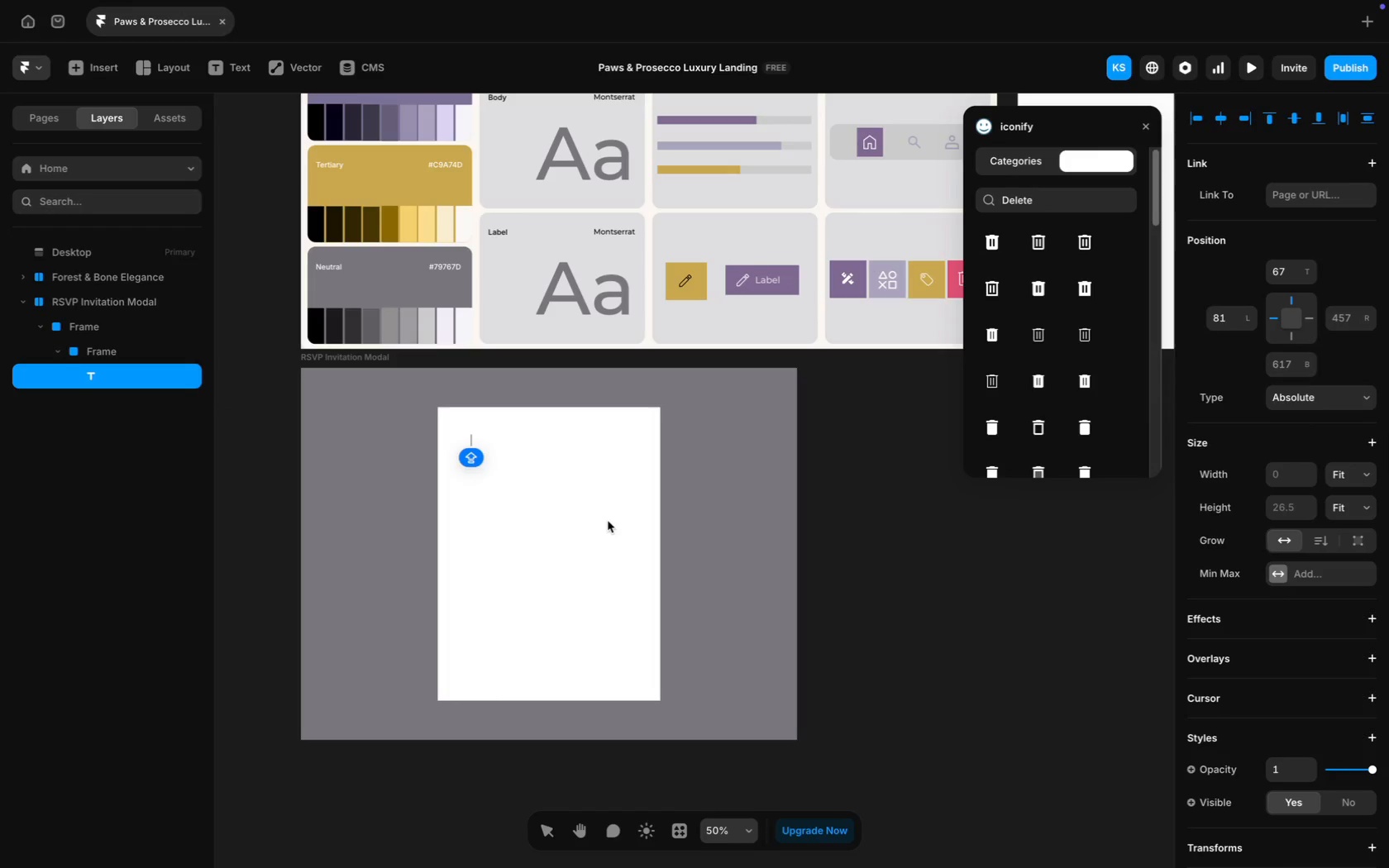 
type(Request Your Invi)
key(Backspace)
 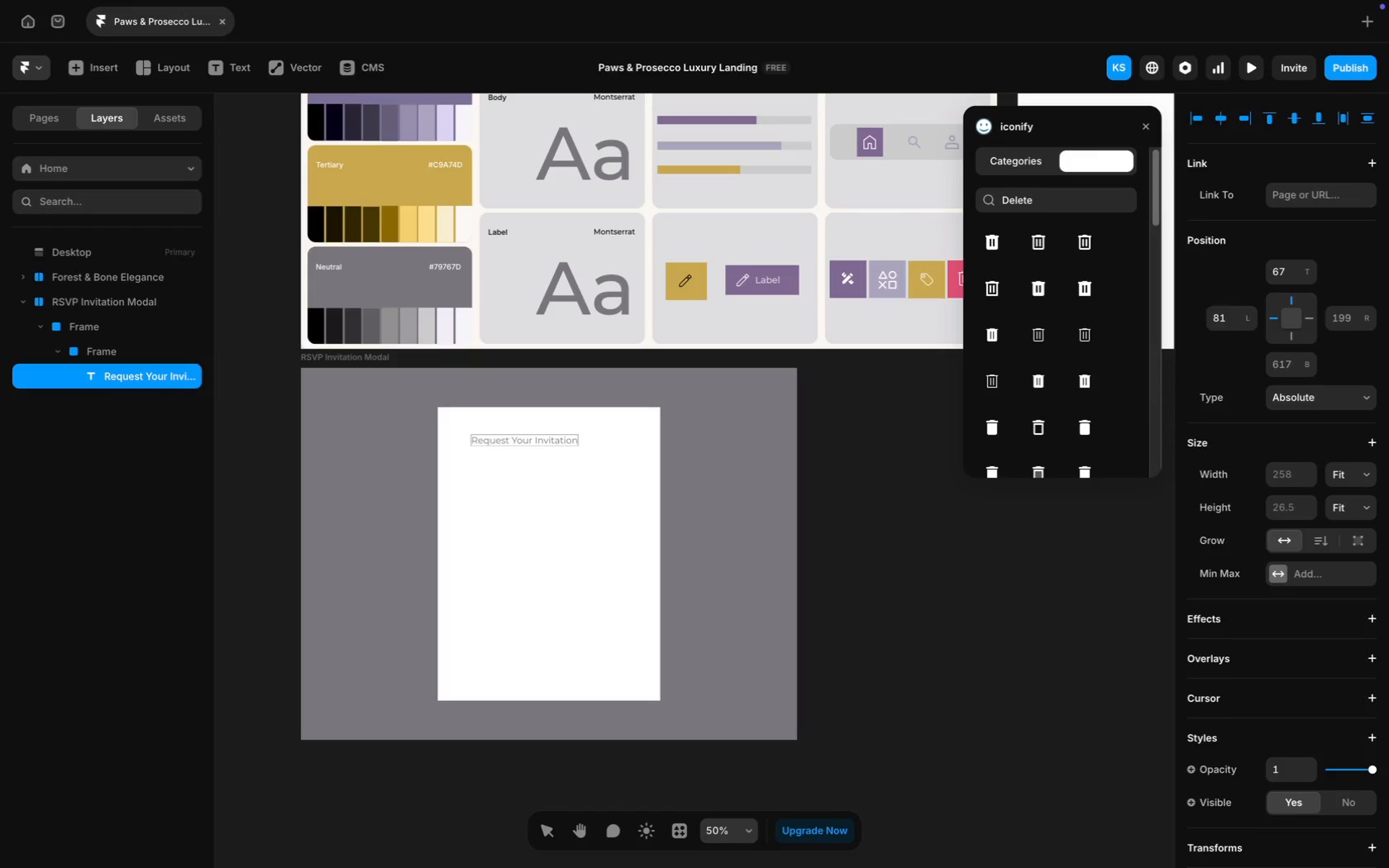 
key(Meta+CommandLeft)
 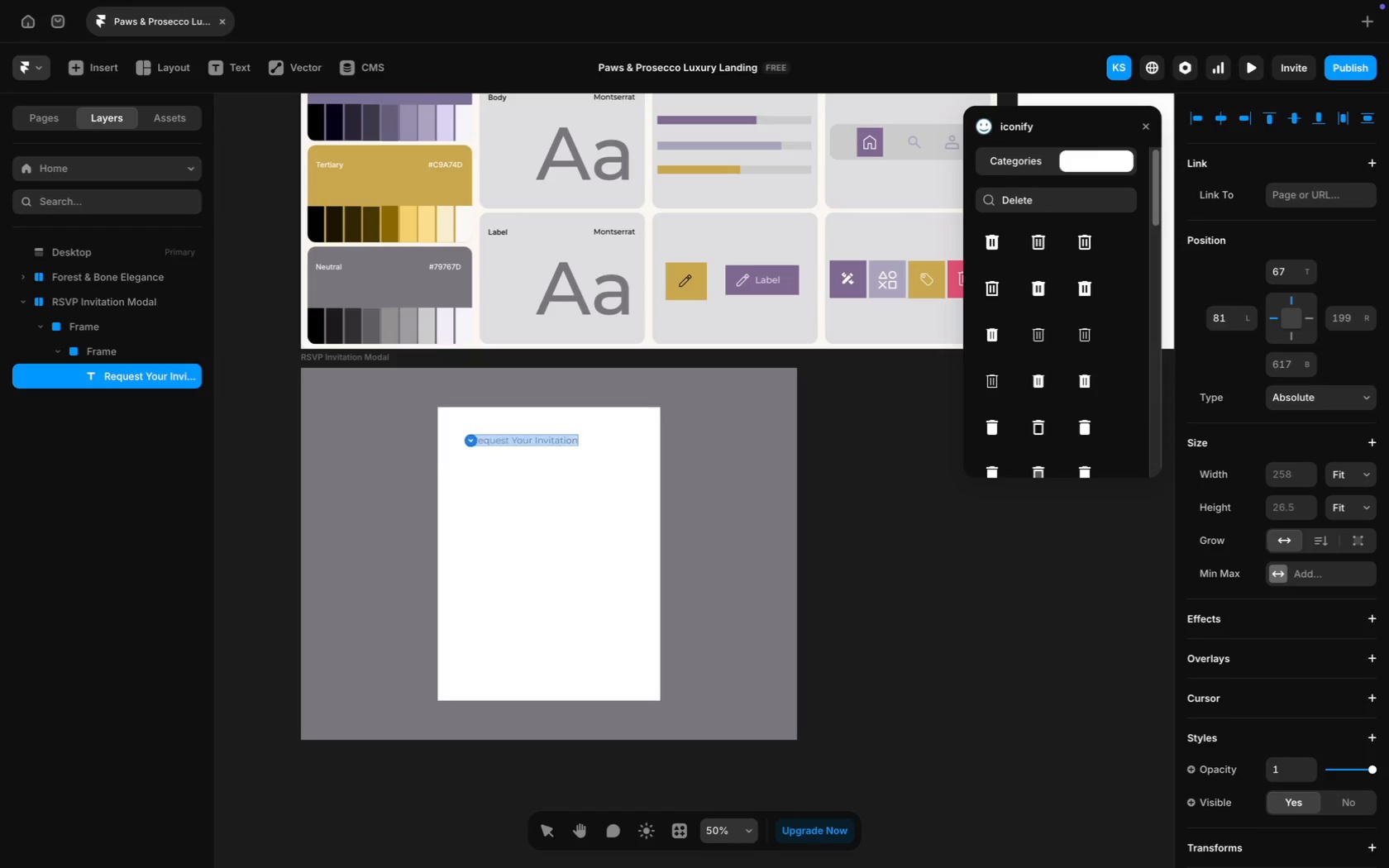 
key(Meta+A)
 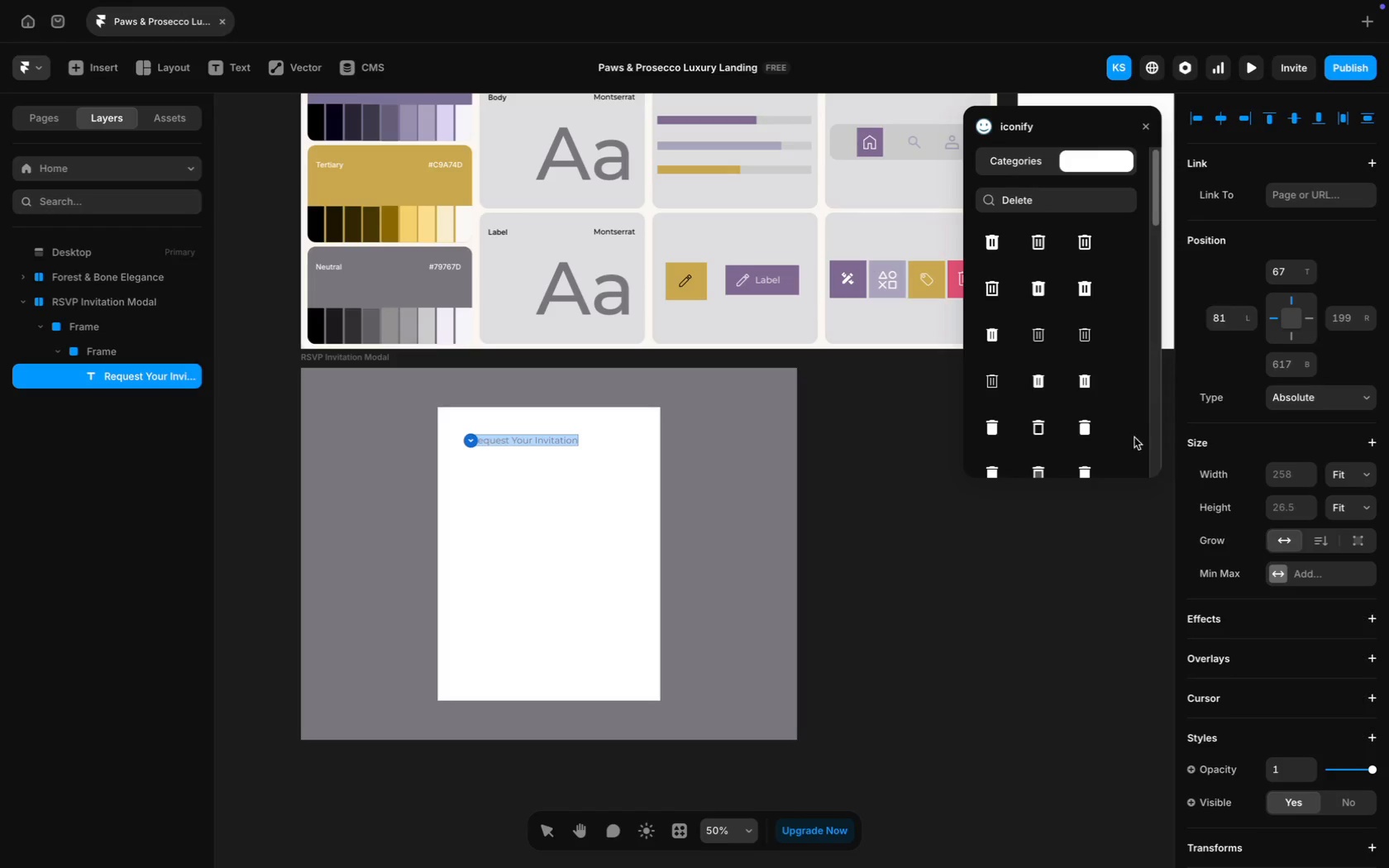 
scroll: coordinate [1313, 624], scroll_direction: down, amount: 44.0
 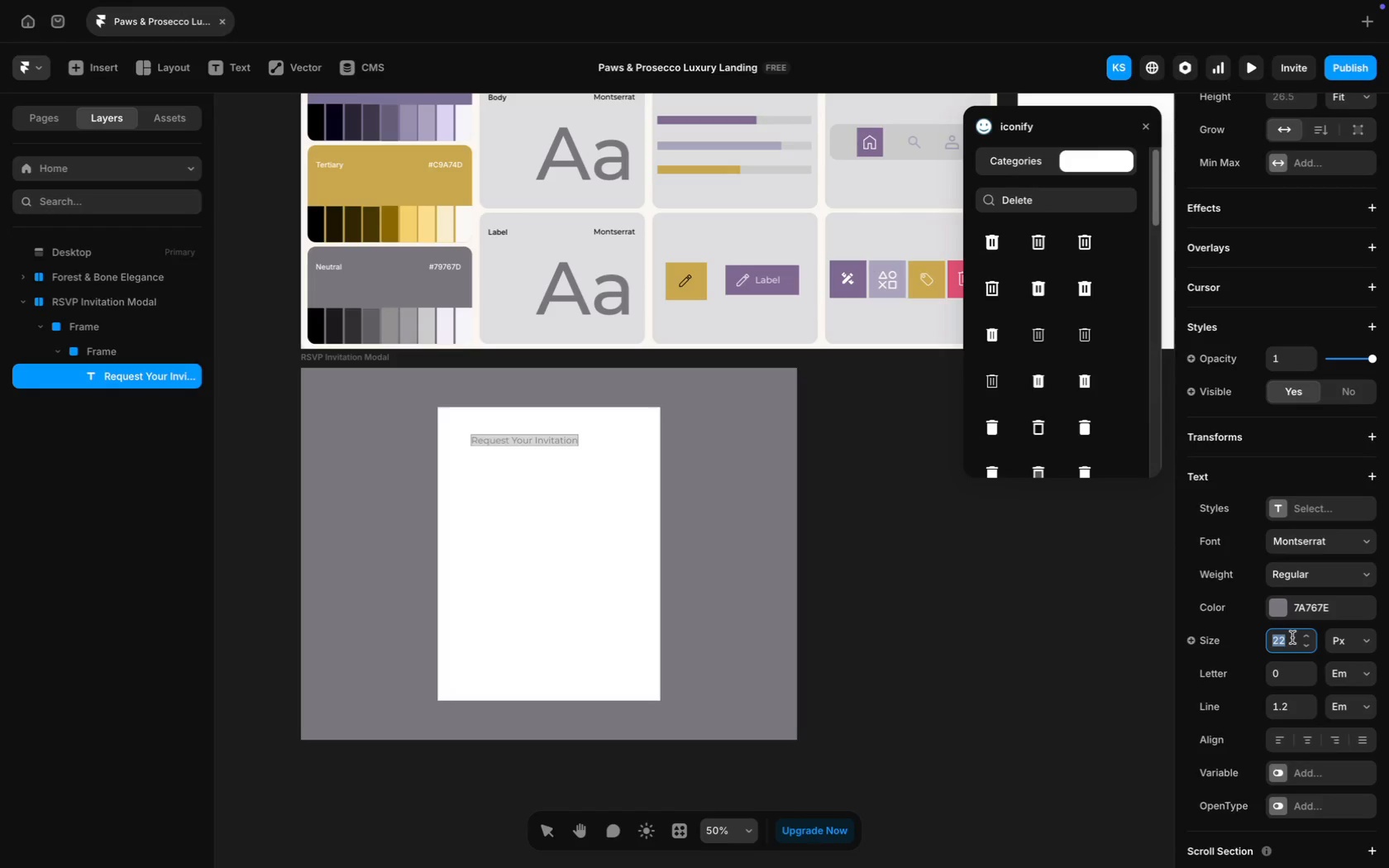 
type(35)
 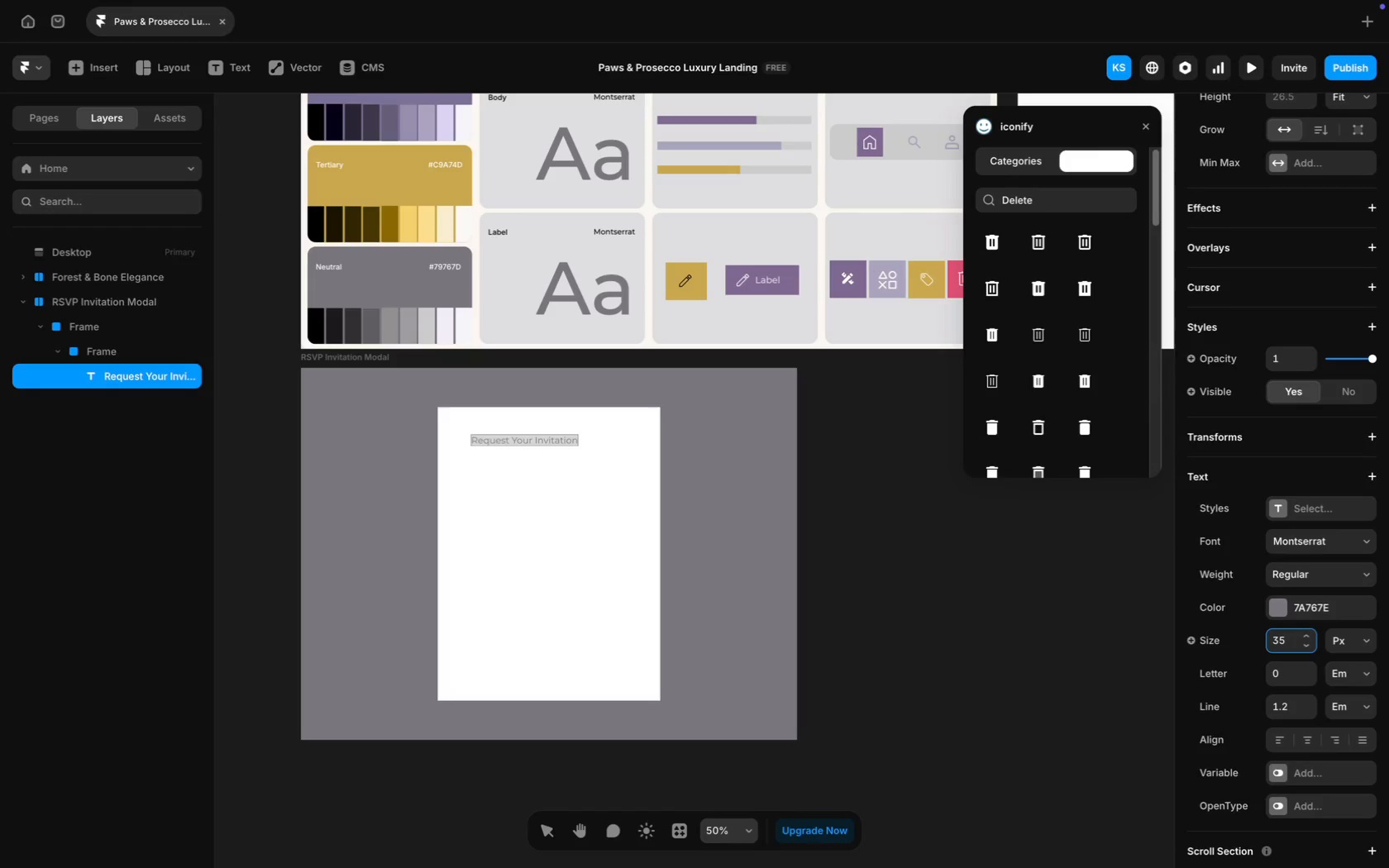 
key(Enter)
 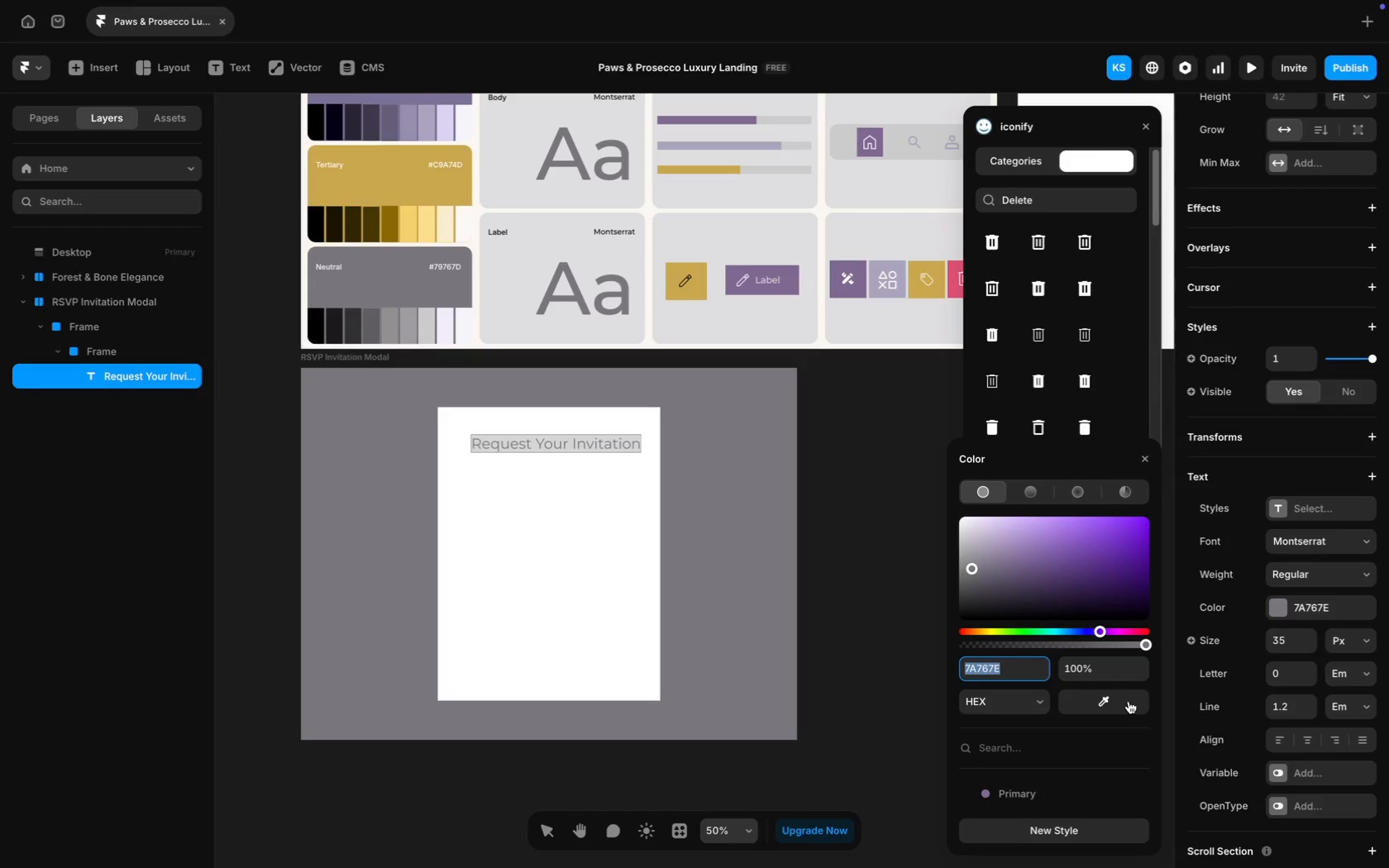 
wait(5.0)
 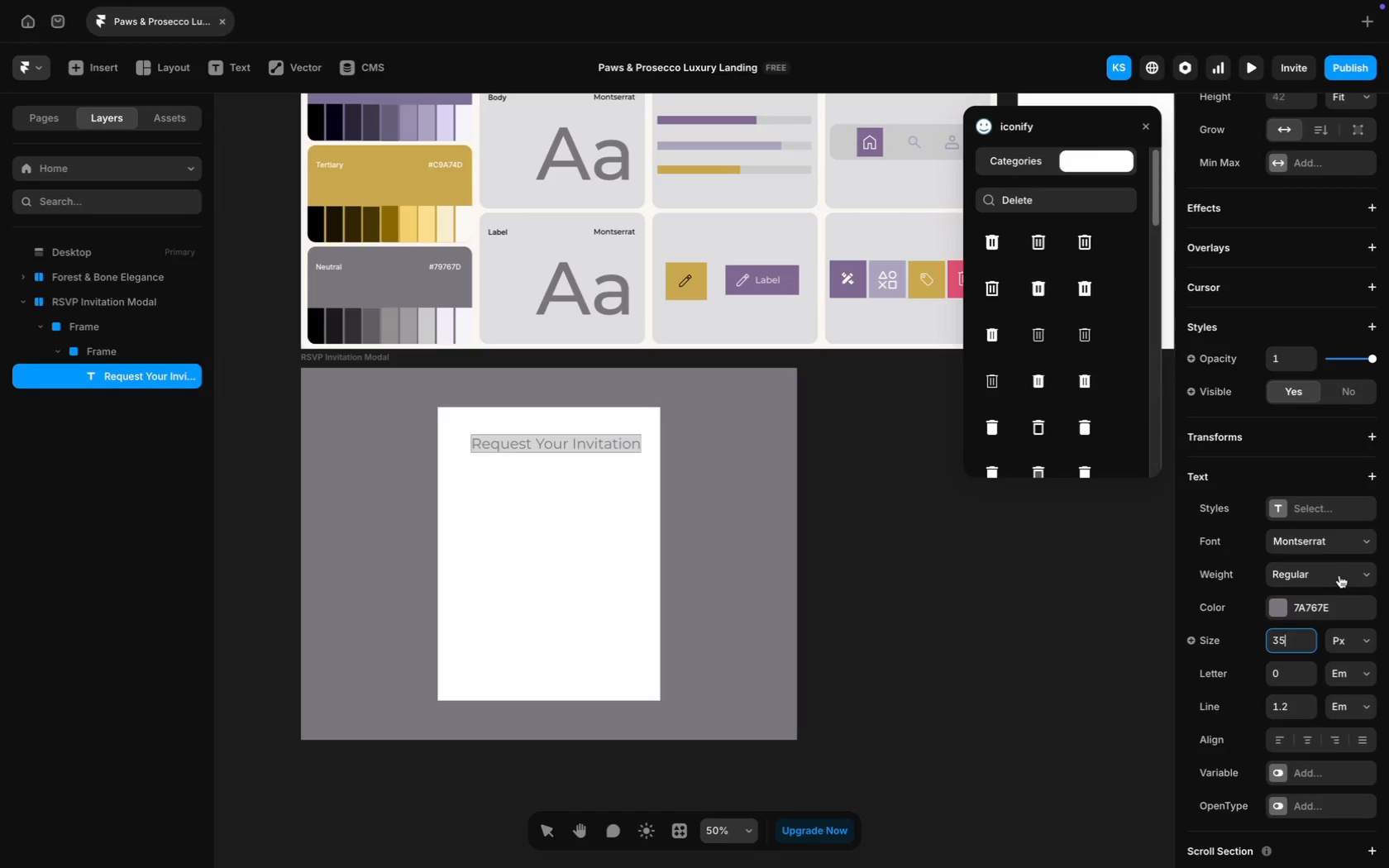 
scroll: coordinate [768, 317], scroll_direction: up, amount: 36.0
 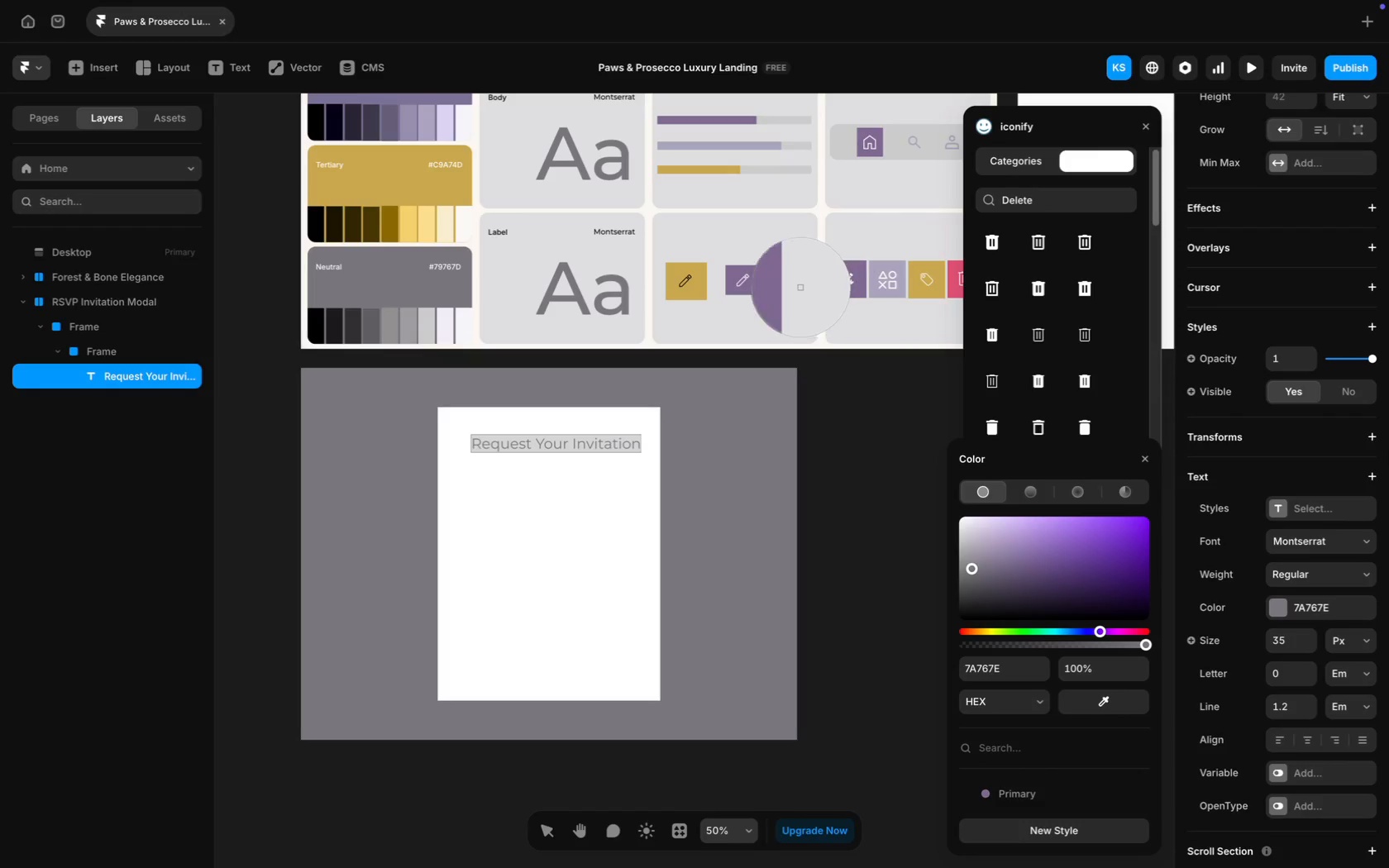 
left_click([791, 281])
 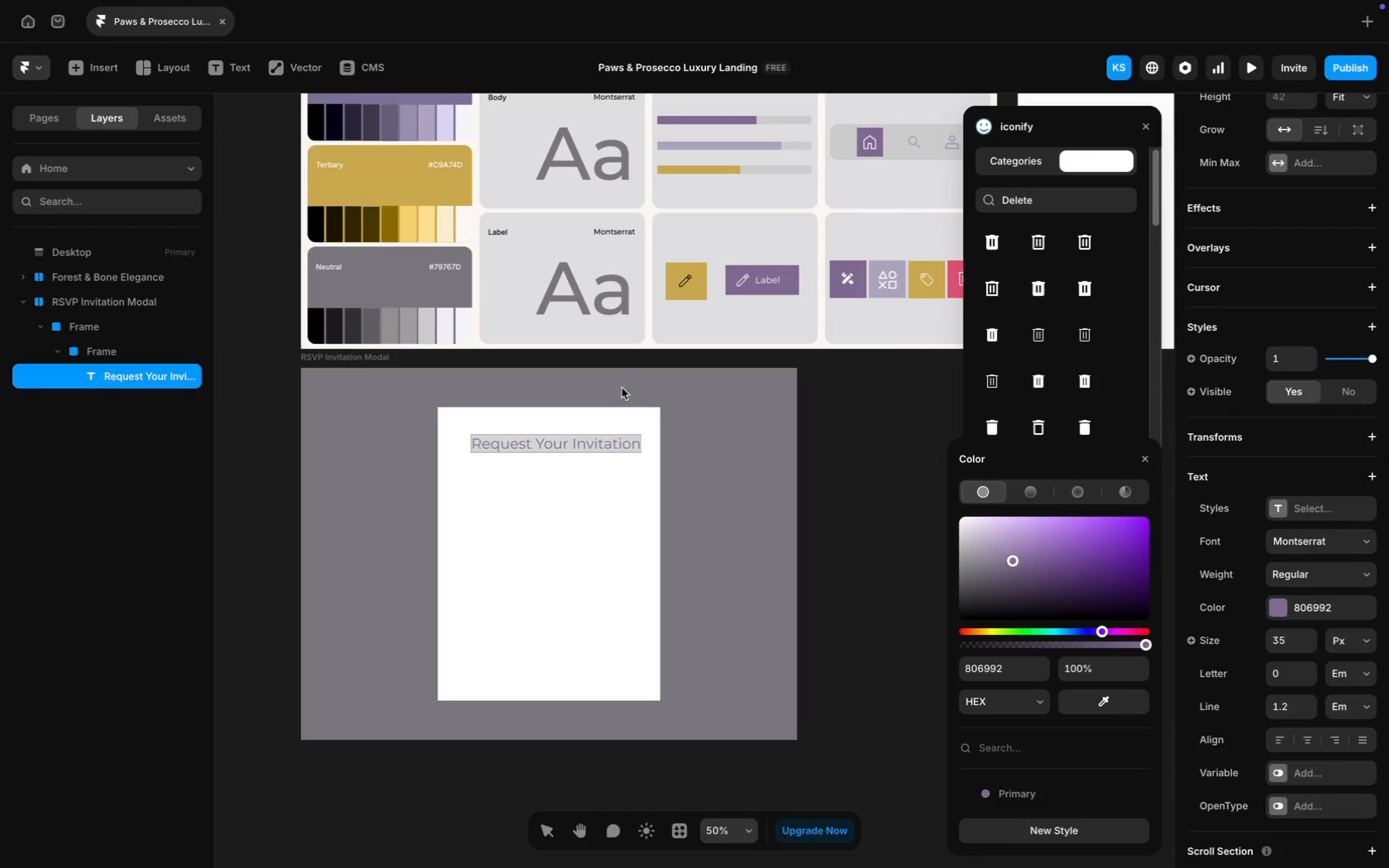 
scroll: coordinate [622, 388], scroll_direction: up, amount: 34.0
 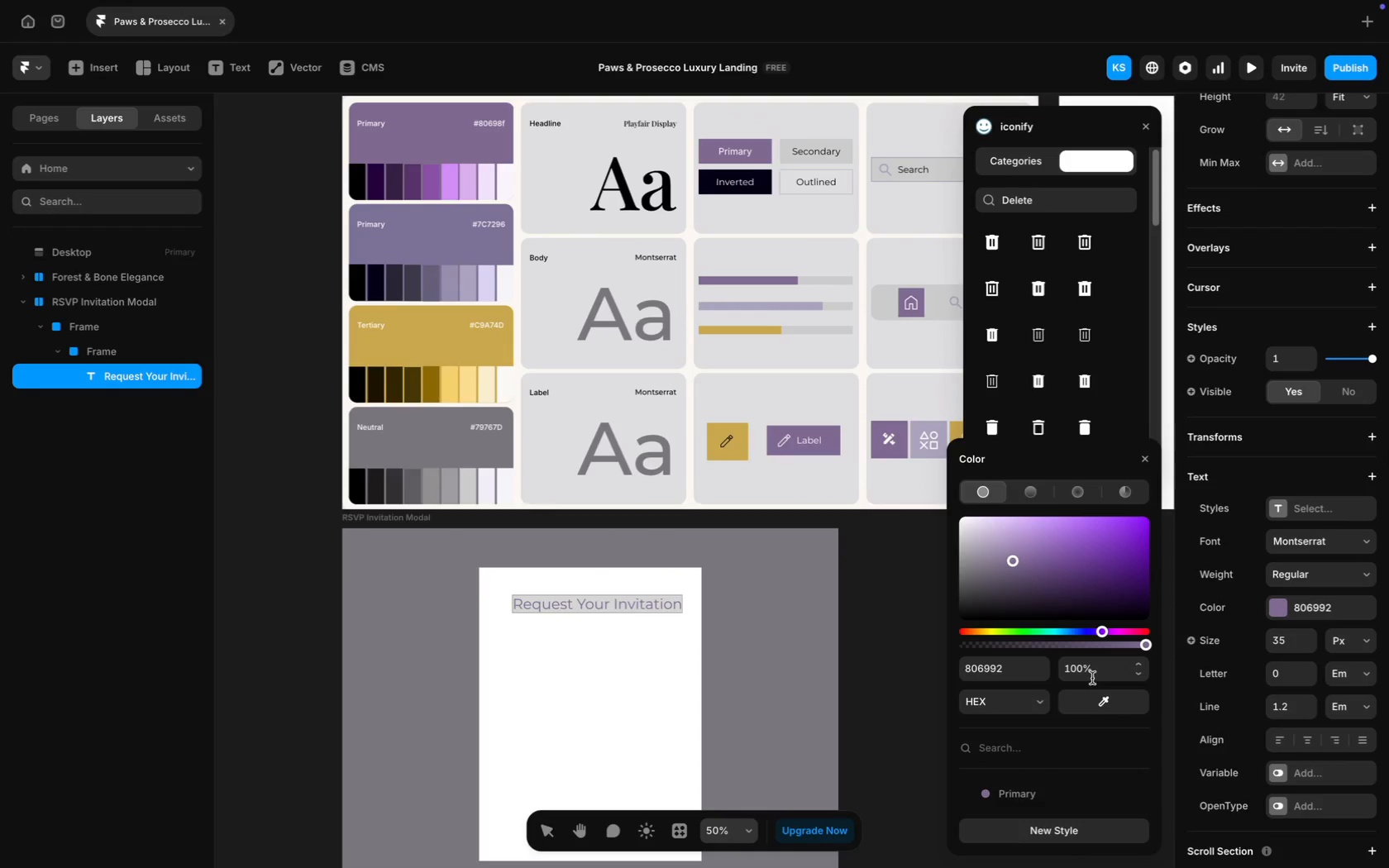 
left_click([1110, 699])
 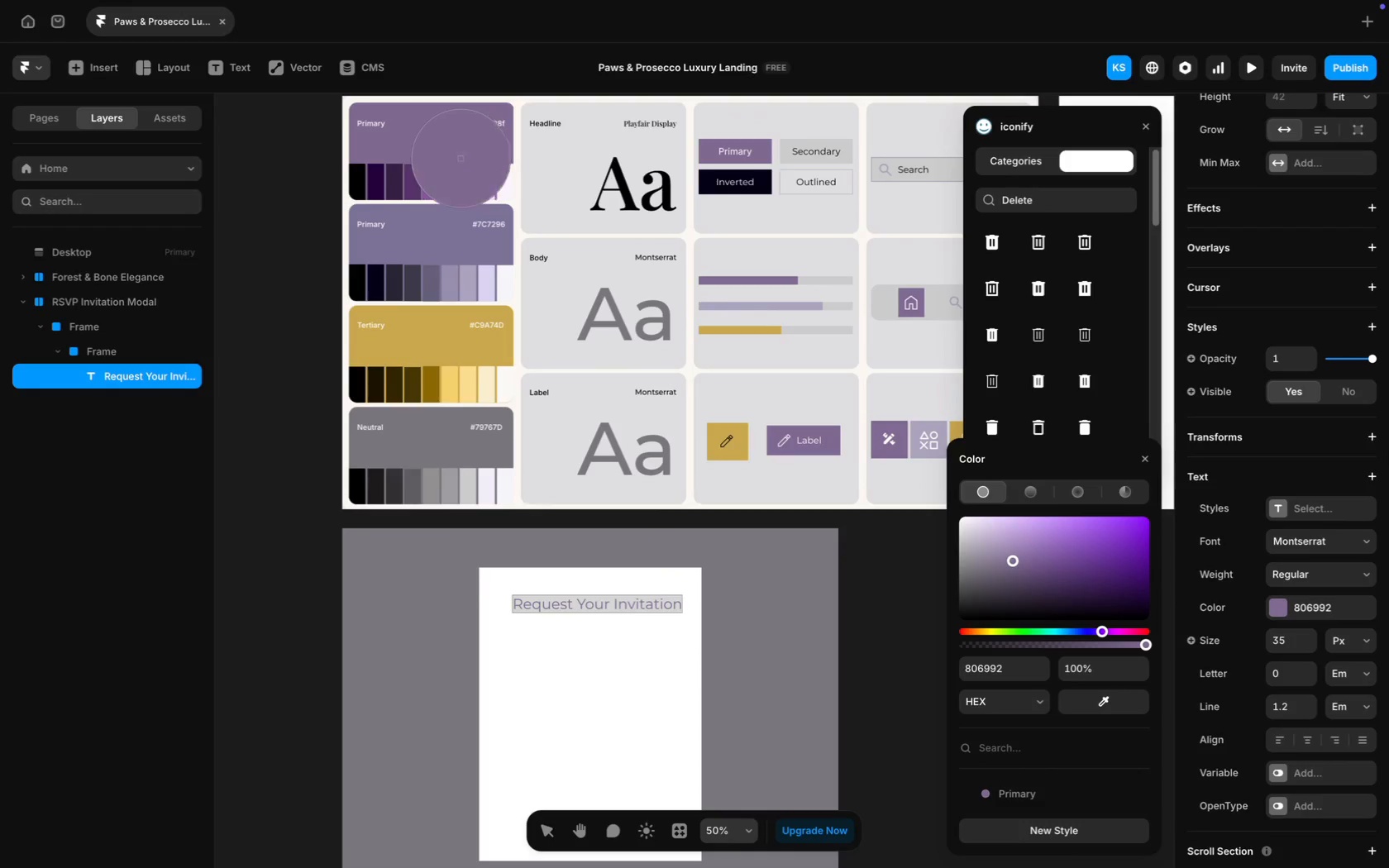 
left_click([456, 149])
 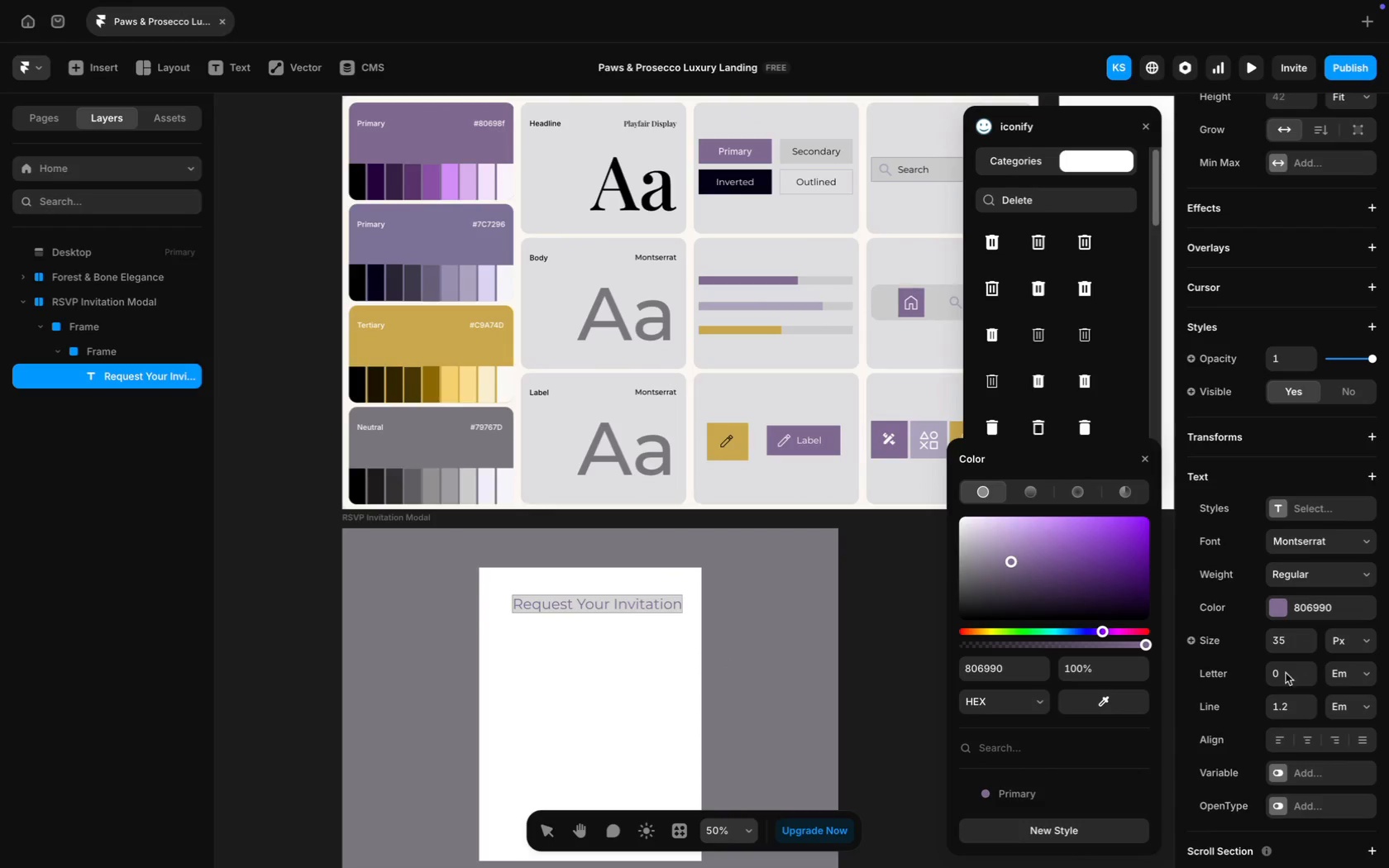 
wait(6.4)
 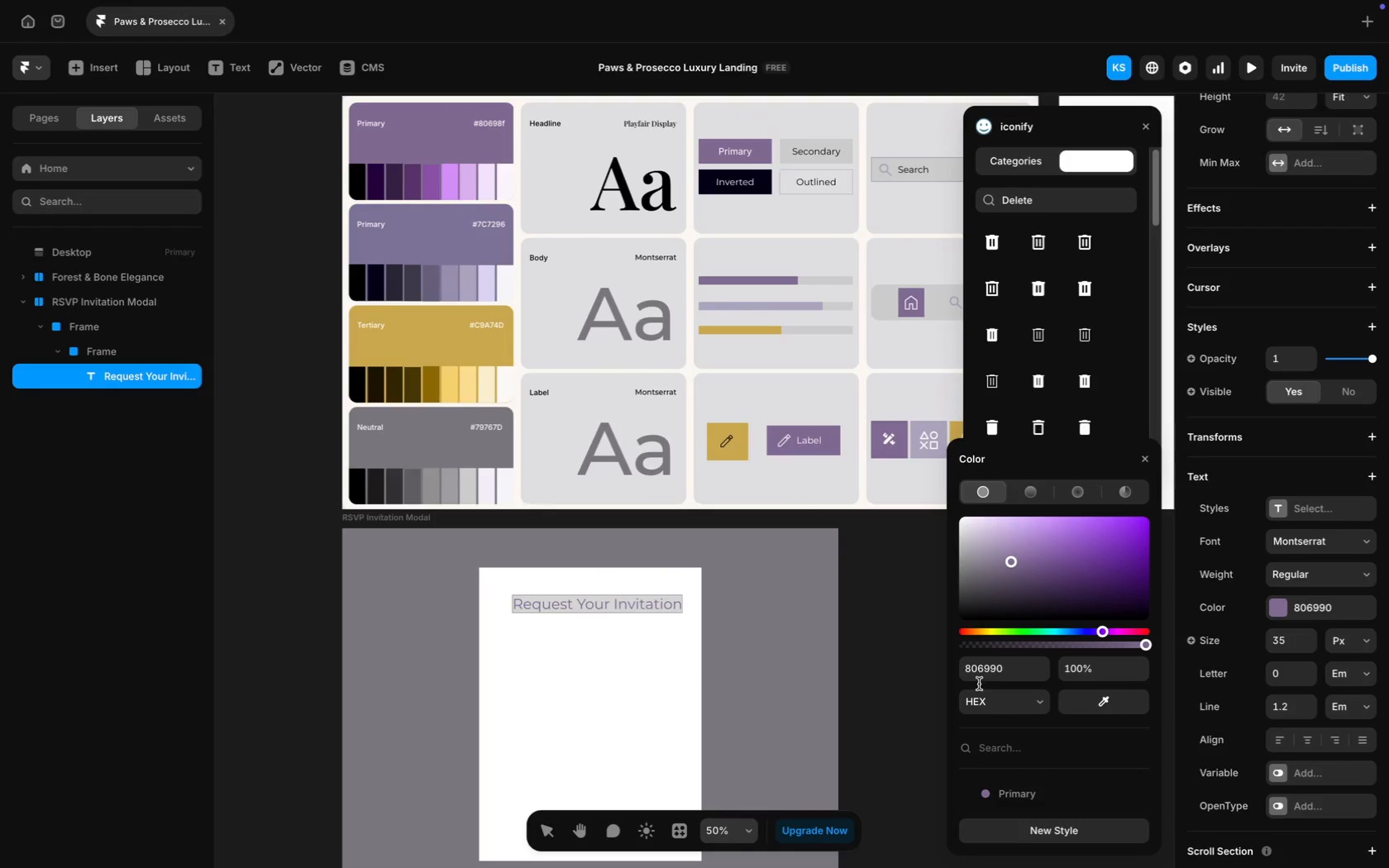 
left_click_drag(start_coordinate=[604, 605], to_coordinate=[600, 613])
 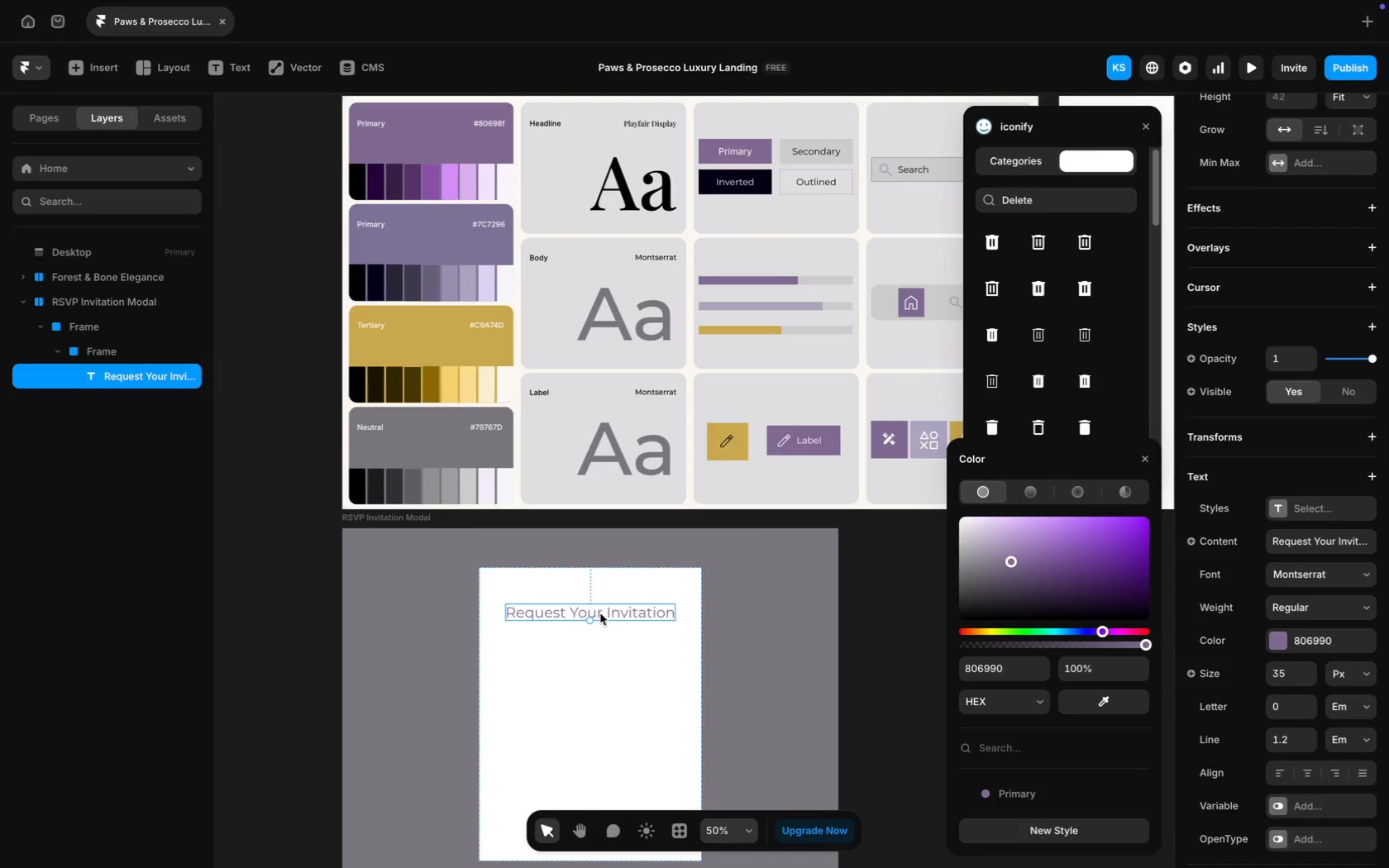 
scroll: coordinate [600, 613], scroll_direction: down, amount: 18.0
 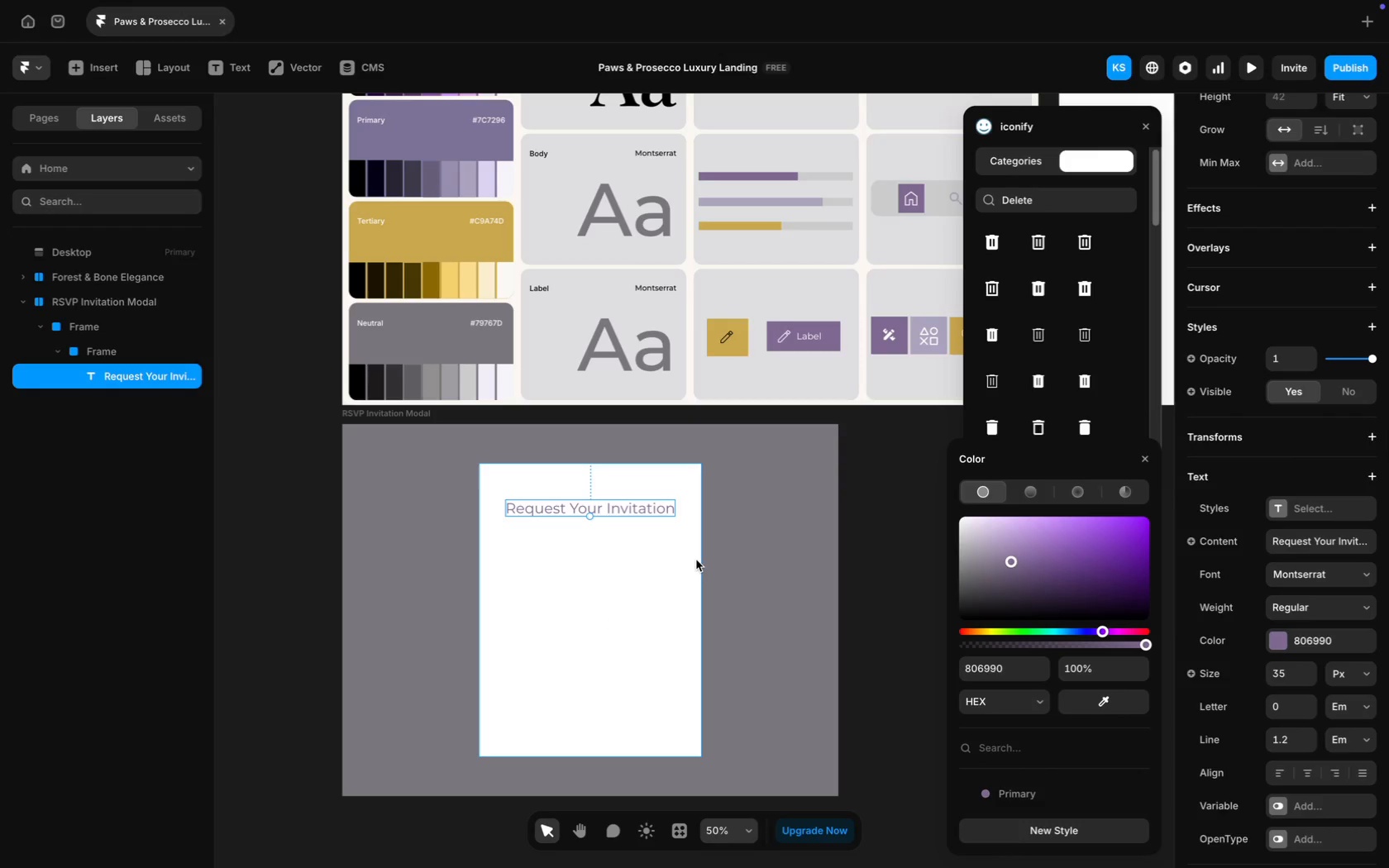 
wait(10.46)
 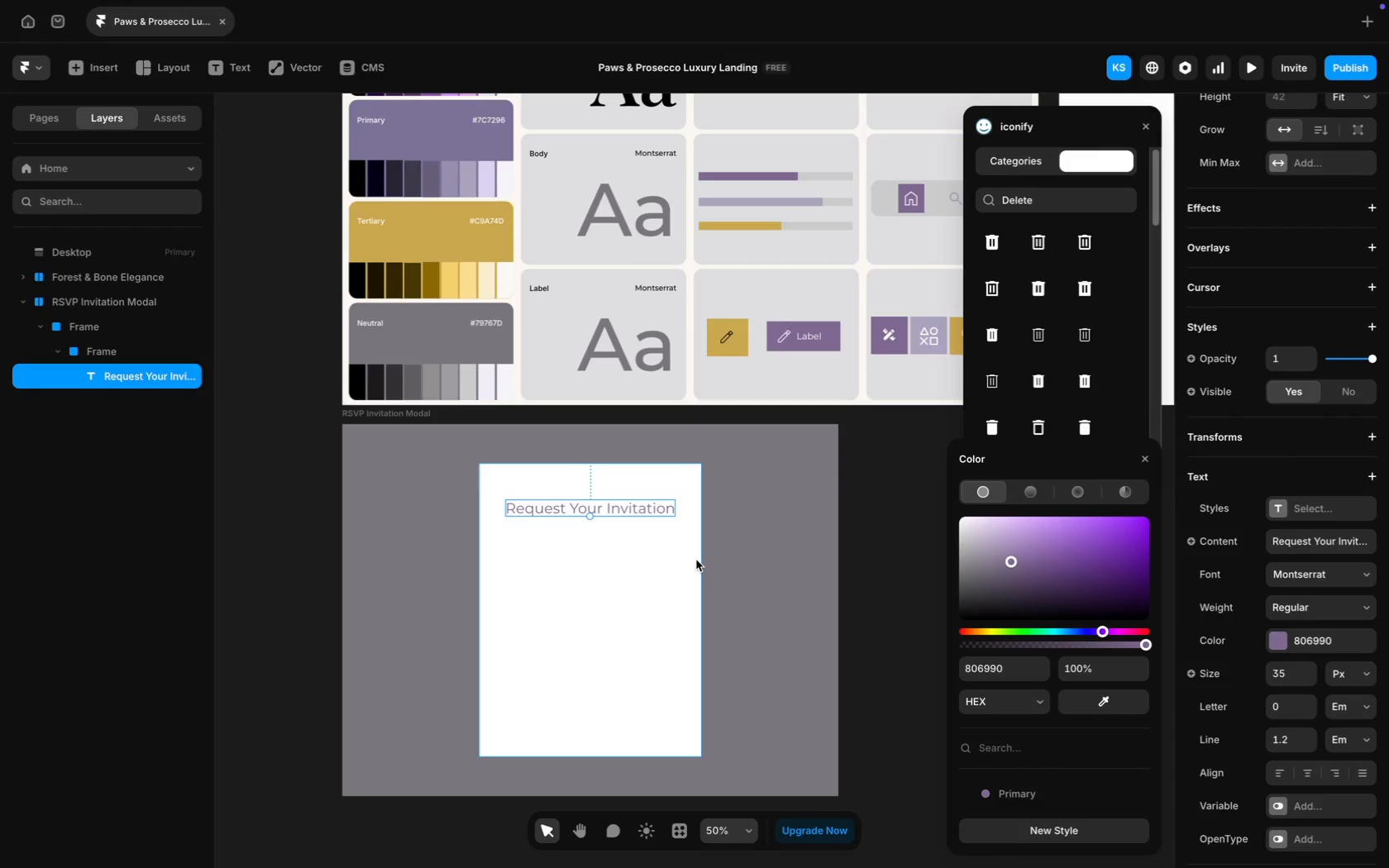 
scroll: coordinate [756, 500], scroll_direction: up, amount: 48.0
 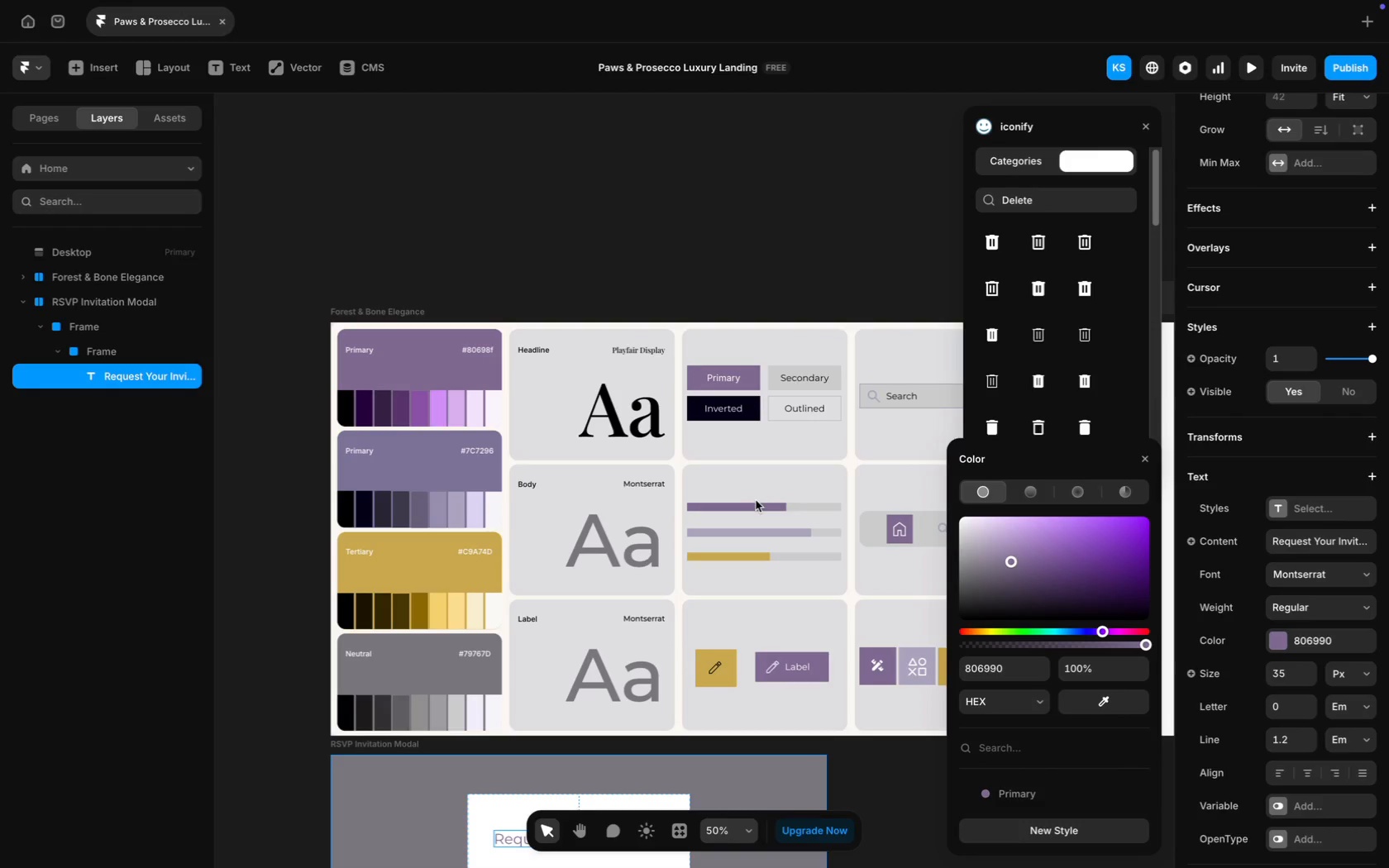 
wait(5.17)
 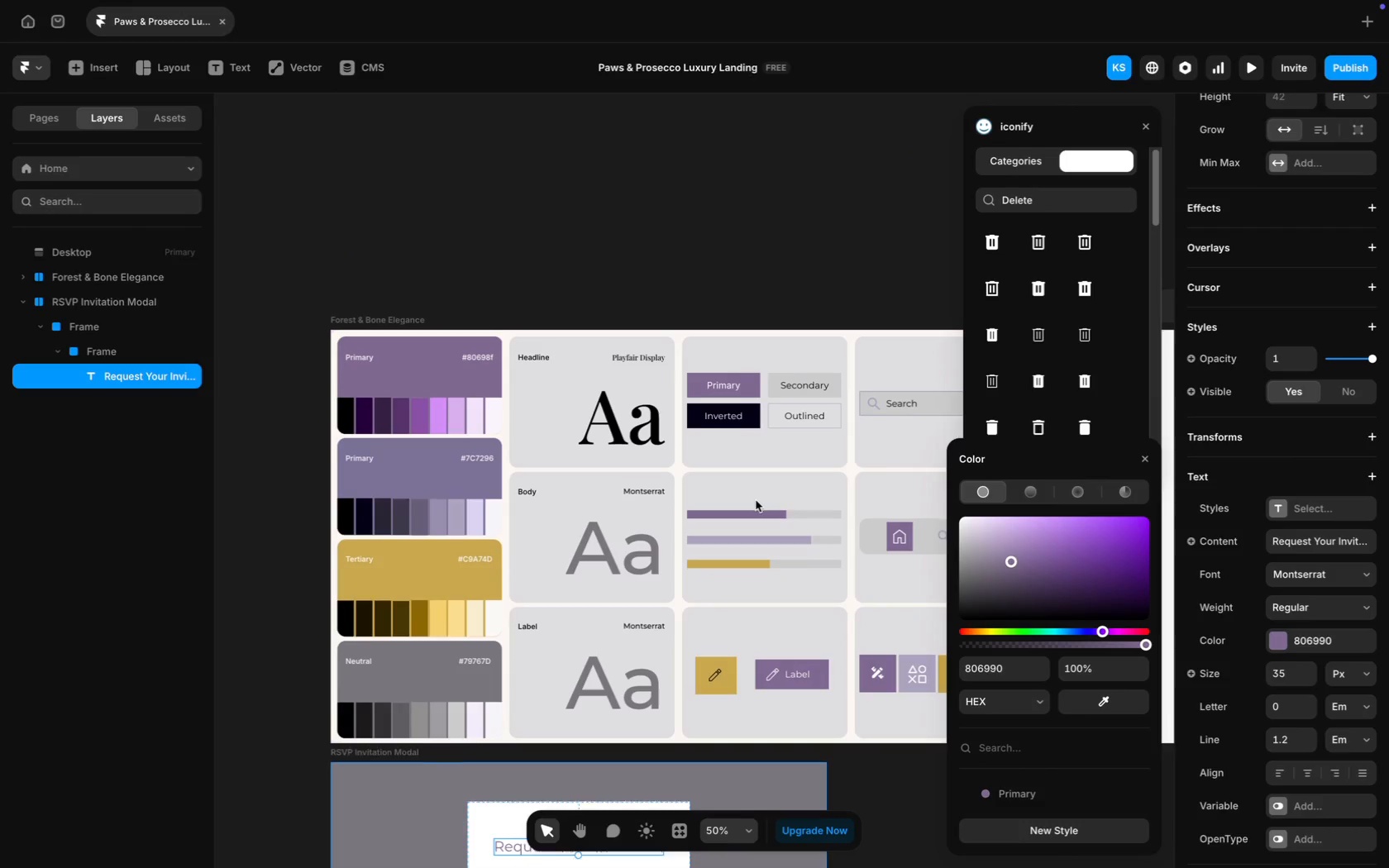 
scroll: coordinate [756, 500], scroll_direction: down, amount: 22.0
 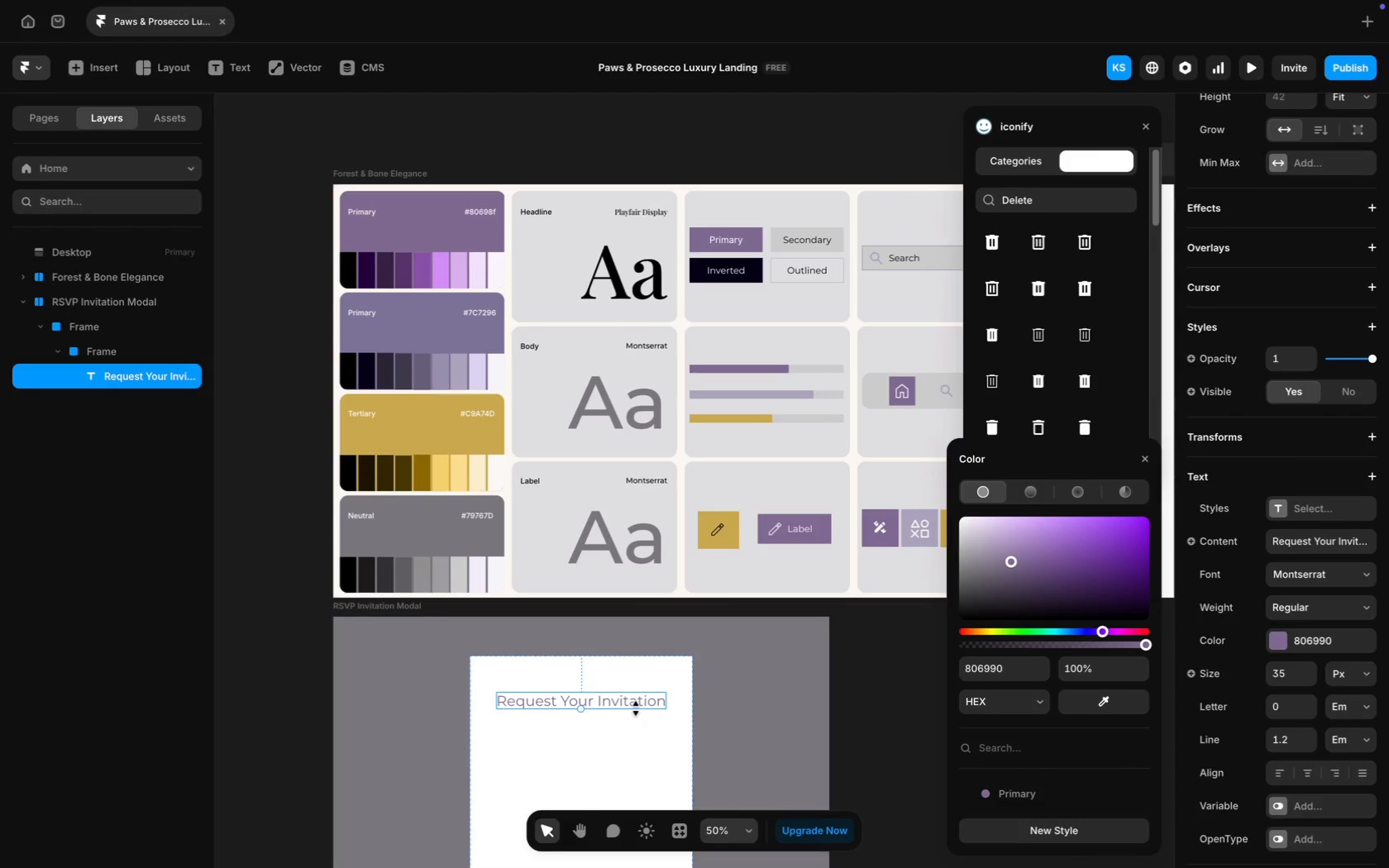 
left_click([630, 701])
 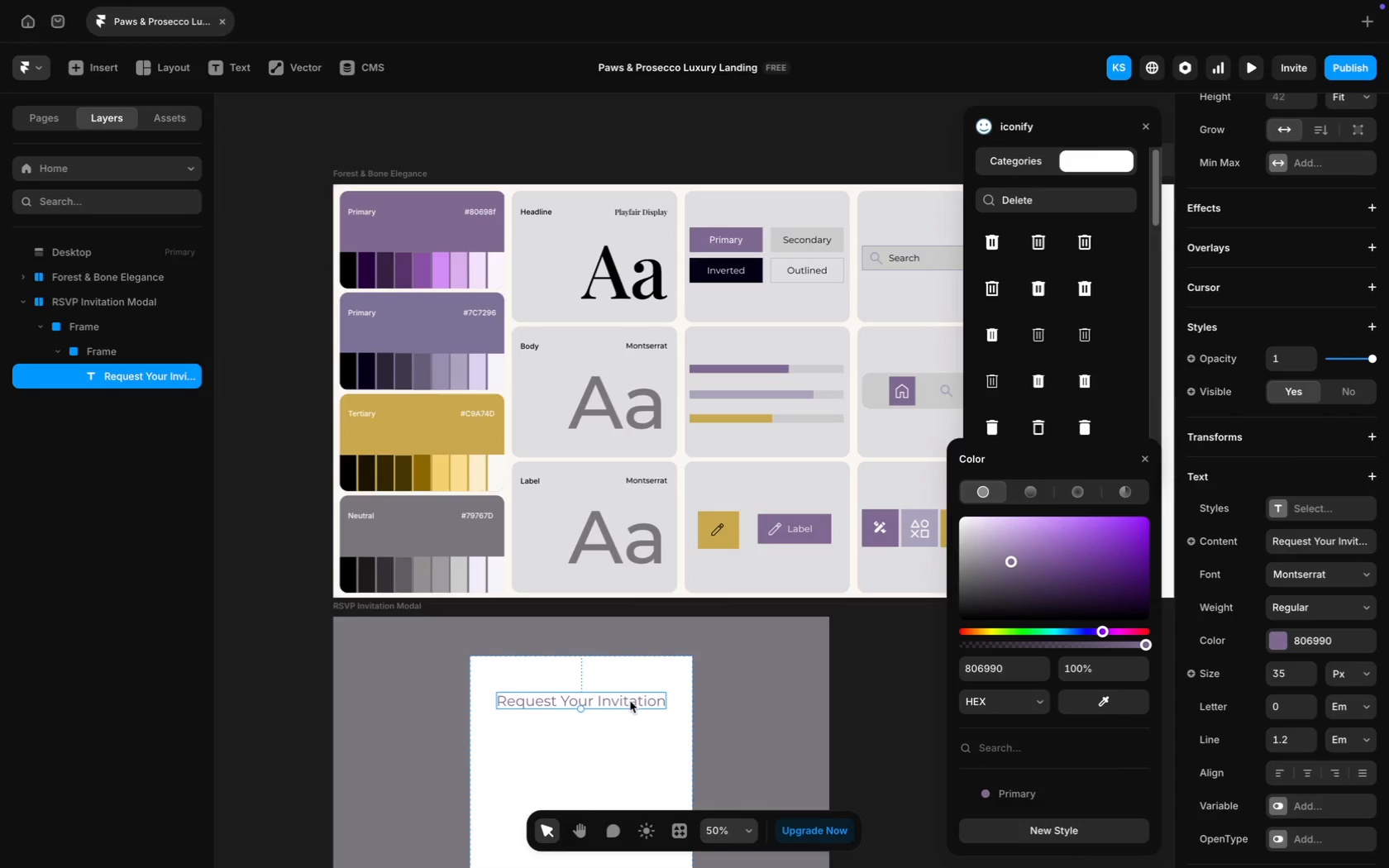 
double_click([630, 701])
 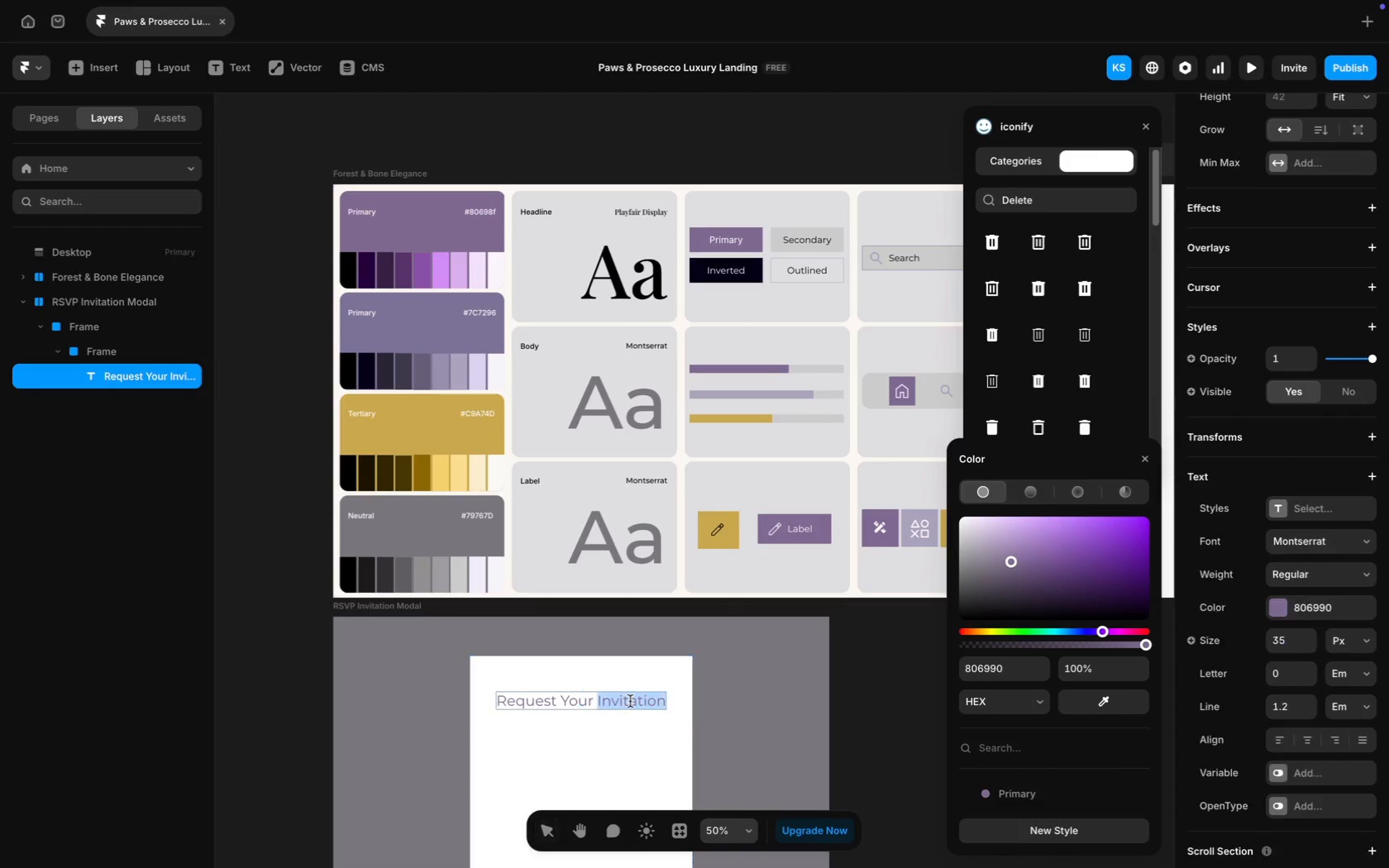 
key(Meta+A)
 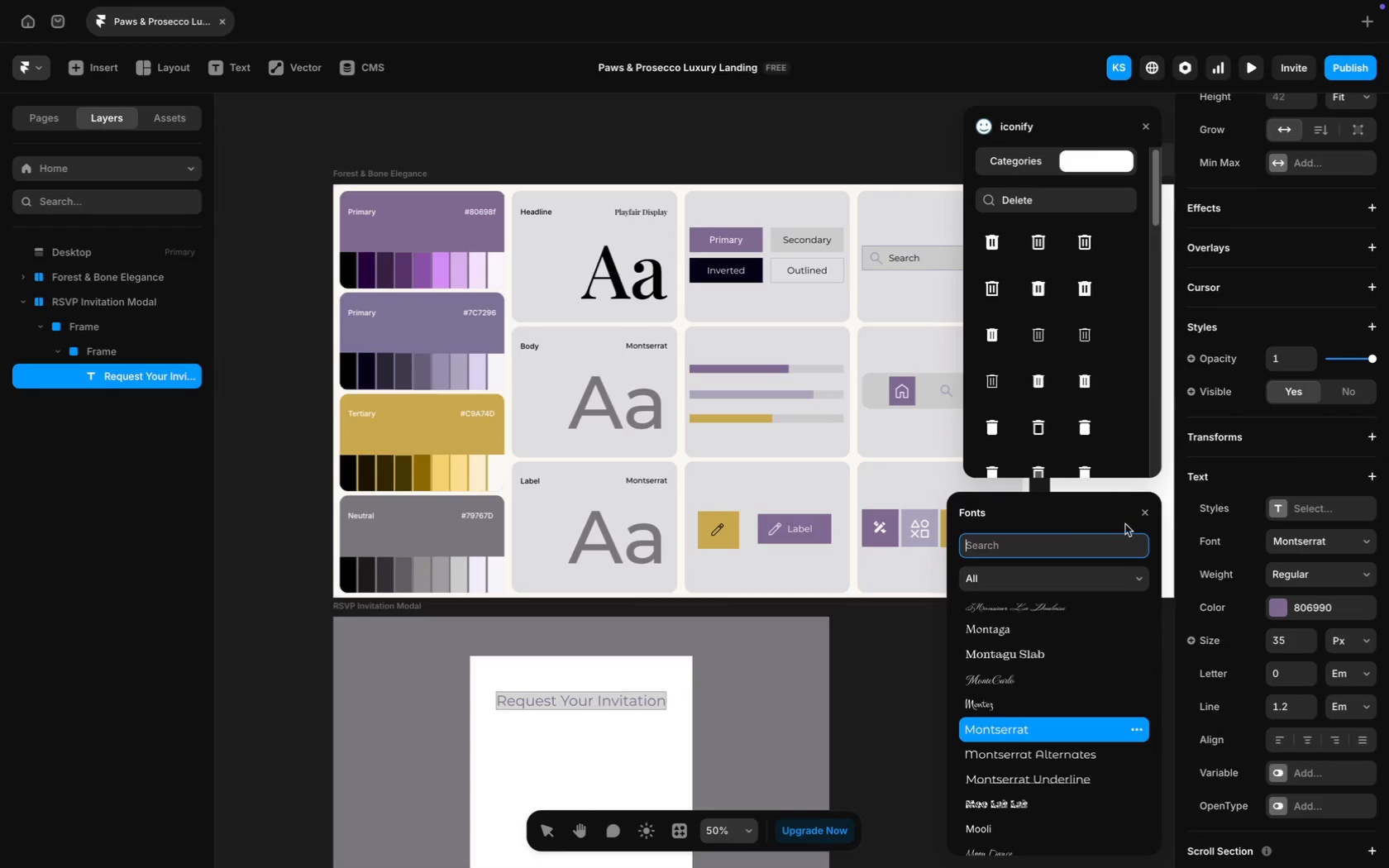 
type(Play)
 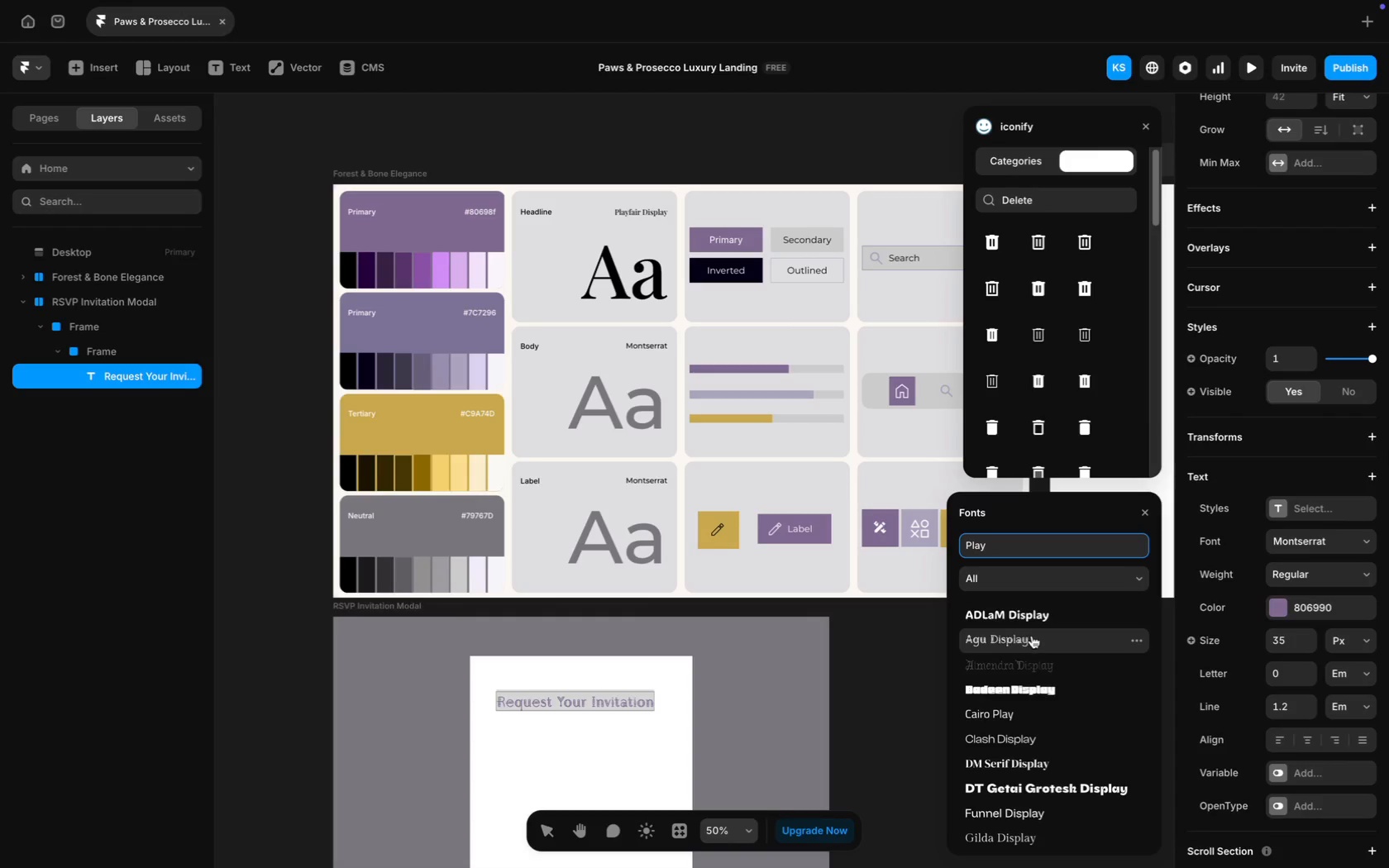 
type(fair)
 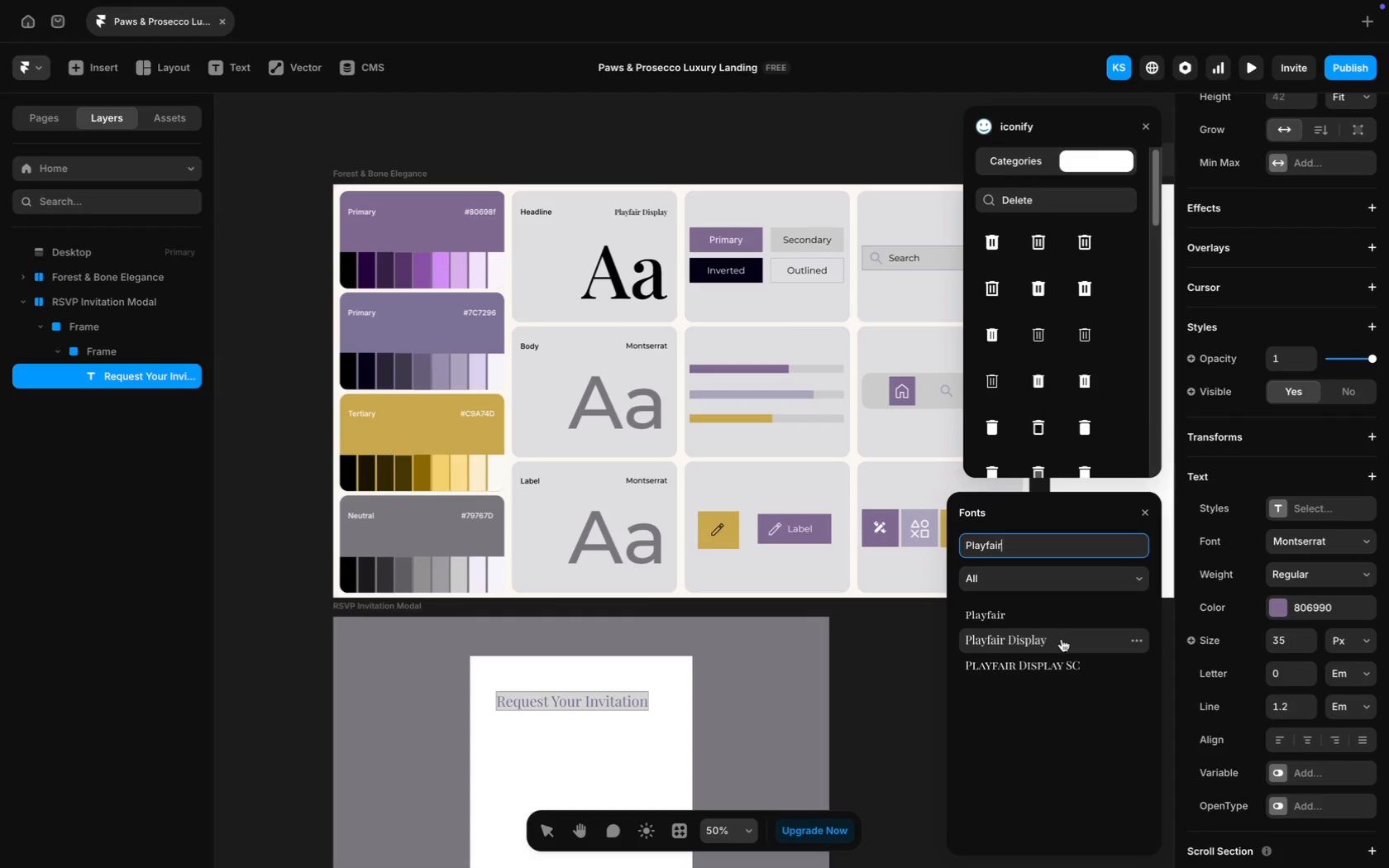 
left_click([1062, 641])
 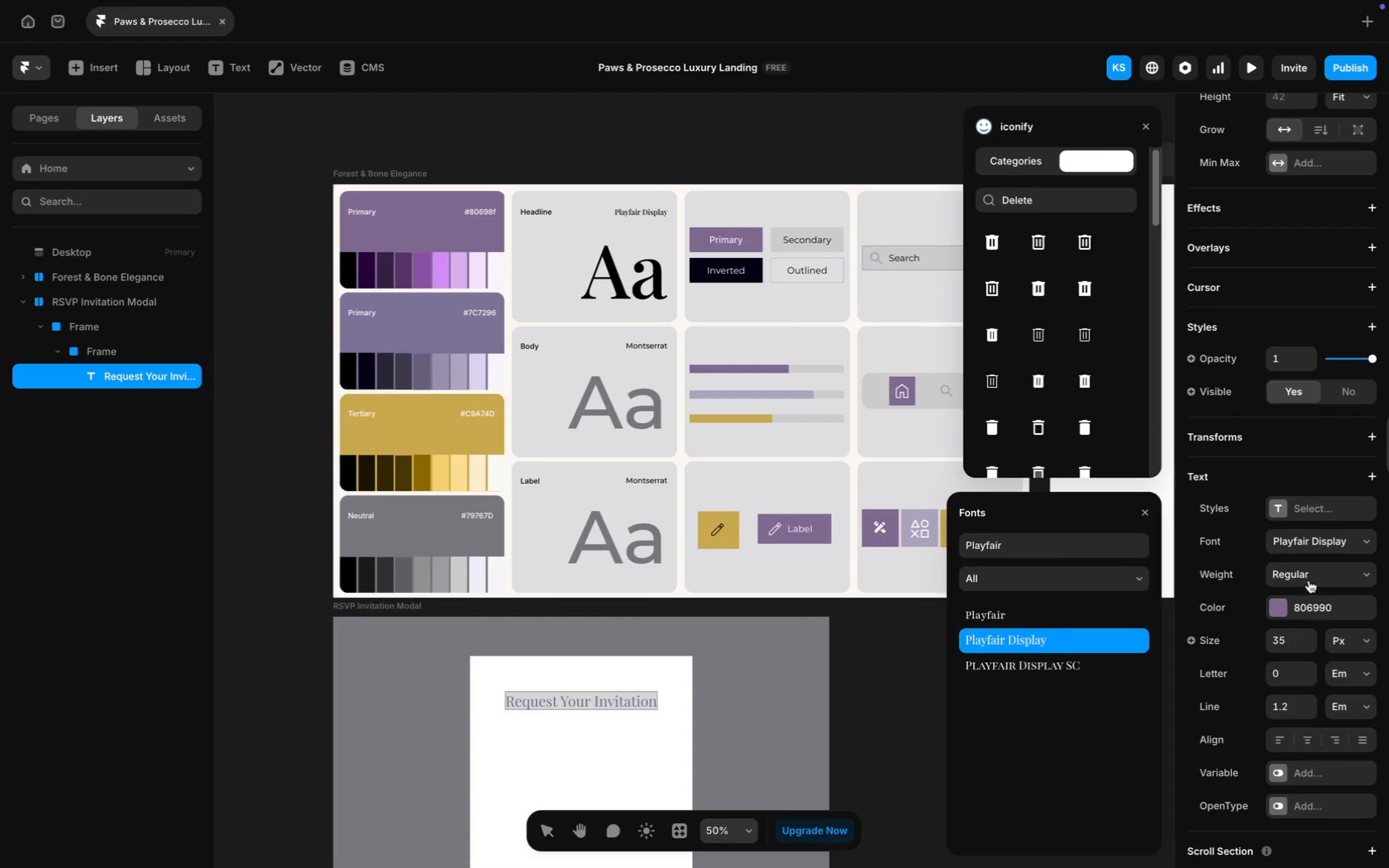 
left_click([1317, 574])
 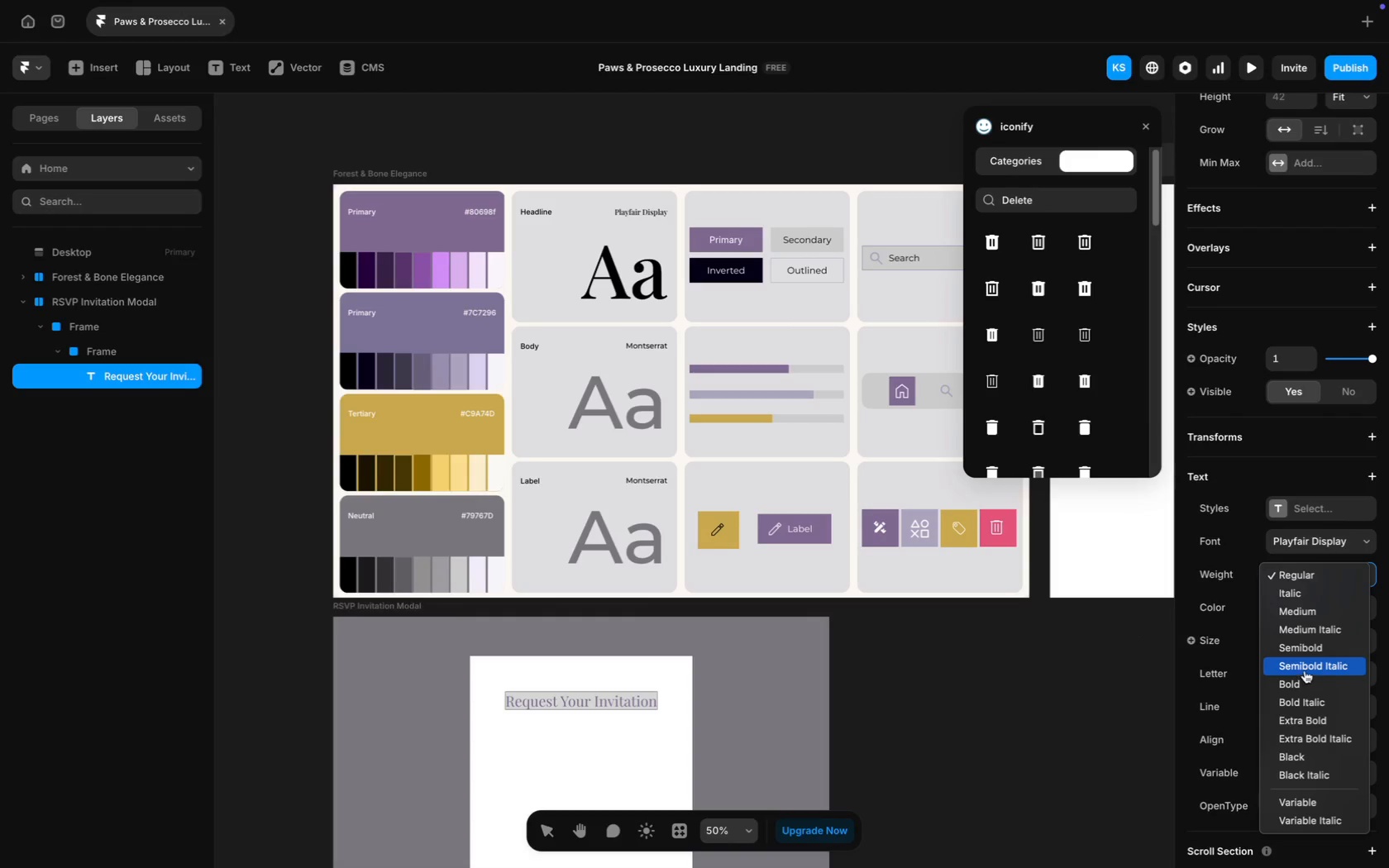 
left_click([1313, 655])
 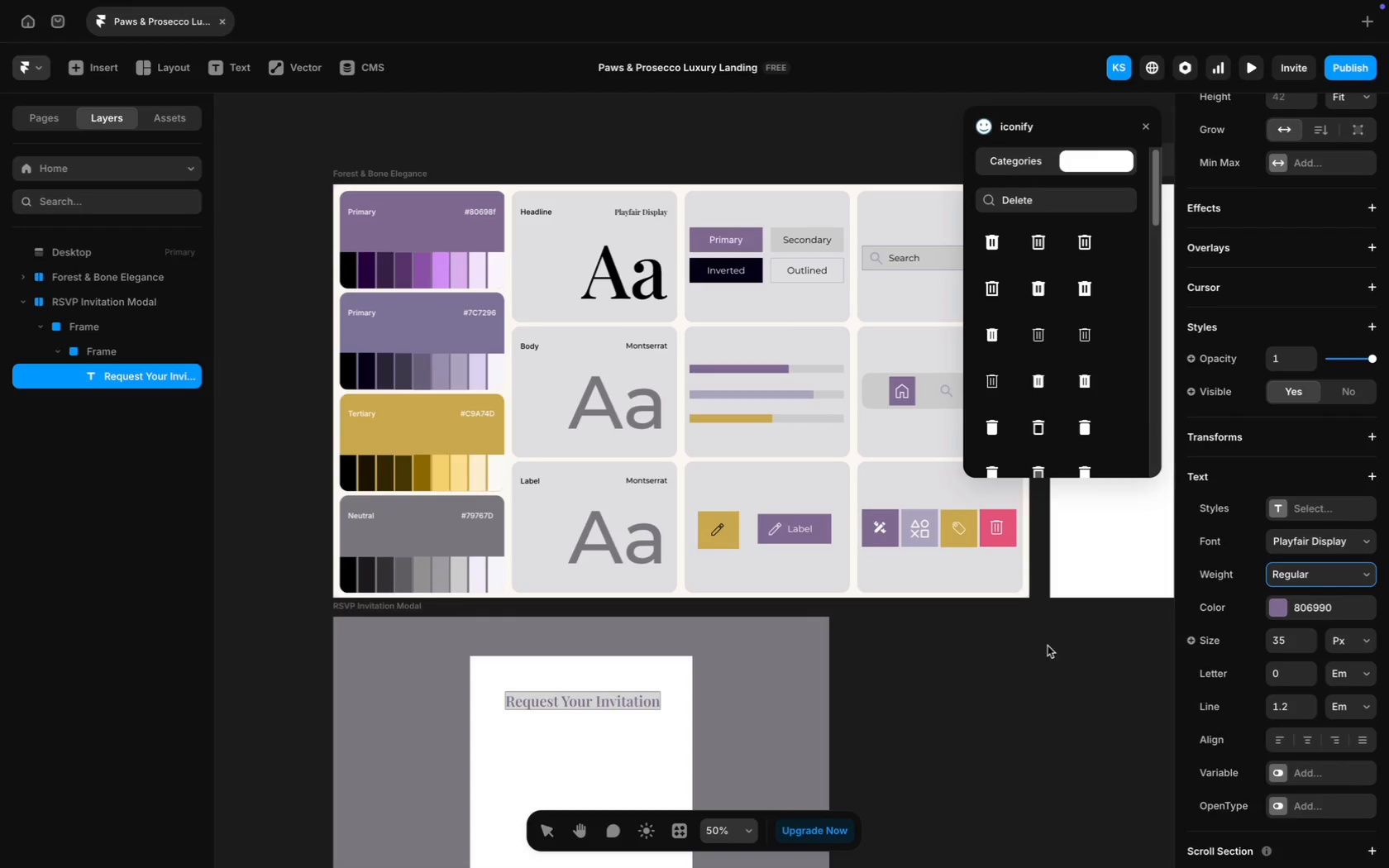 
scroll: coordinate [912, 646], scroll_direction: down, amount: 34.0
 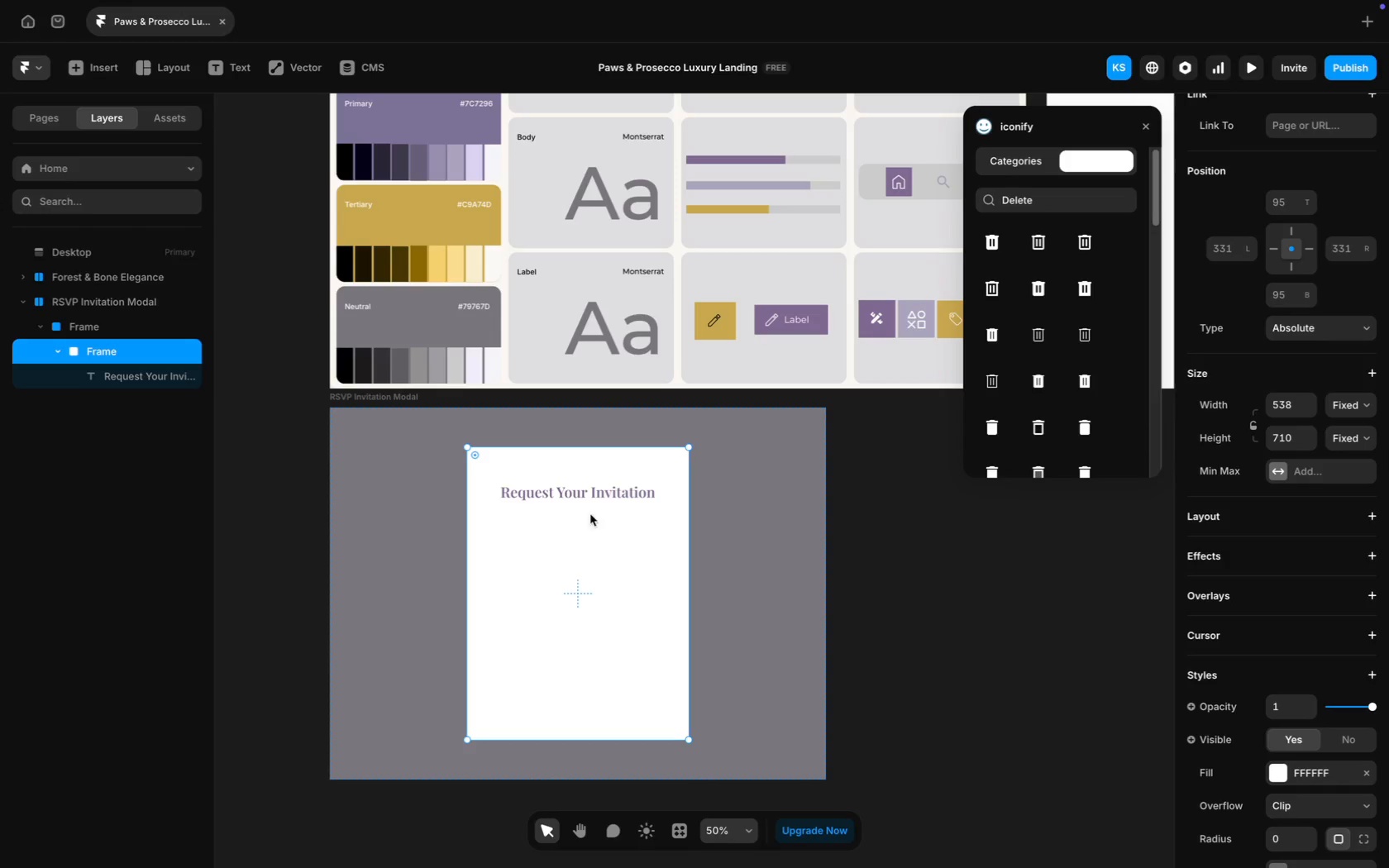 
left_click([572, 494])
 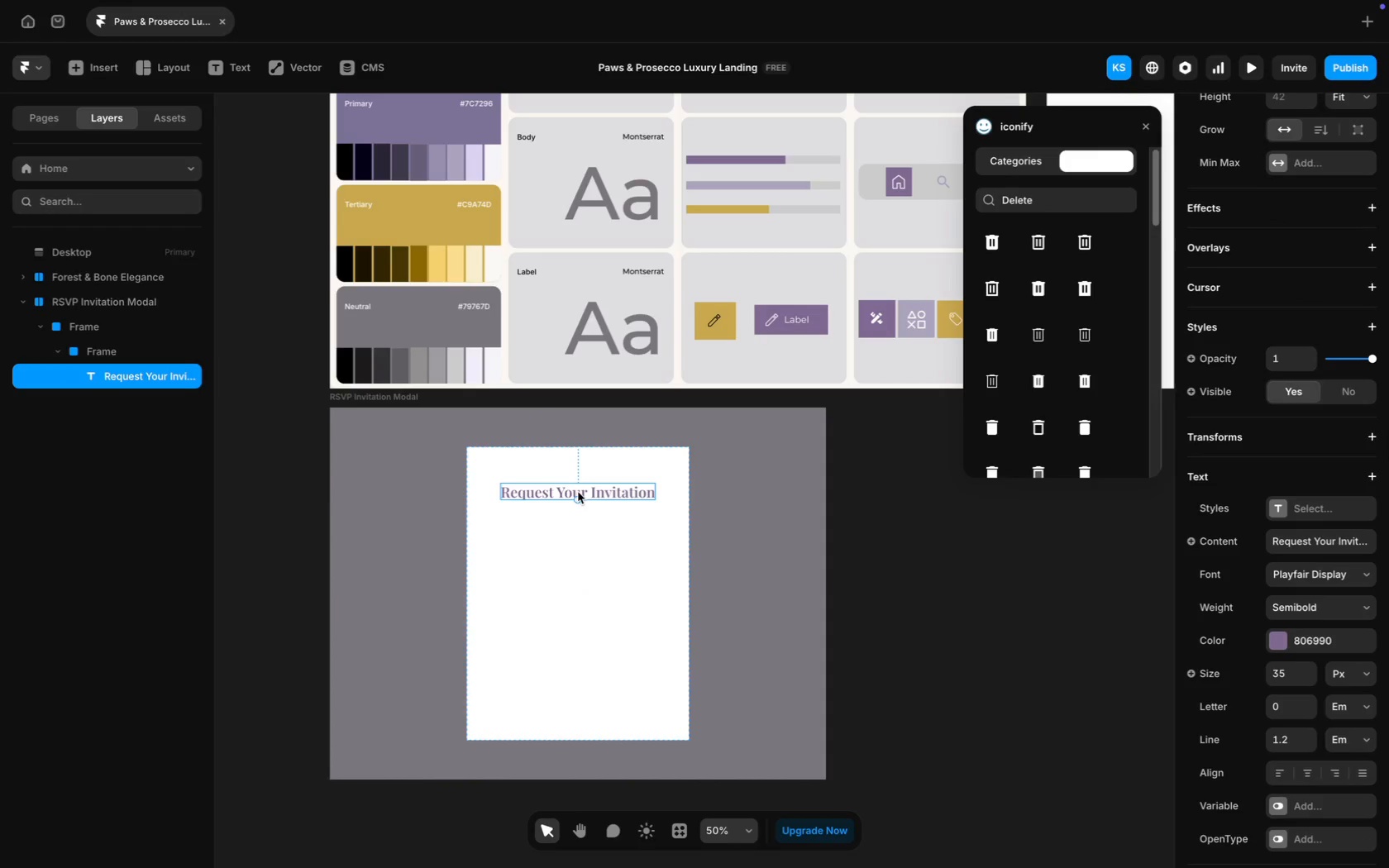 
wait(8.23)
 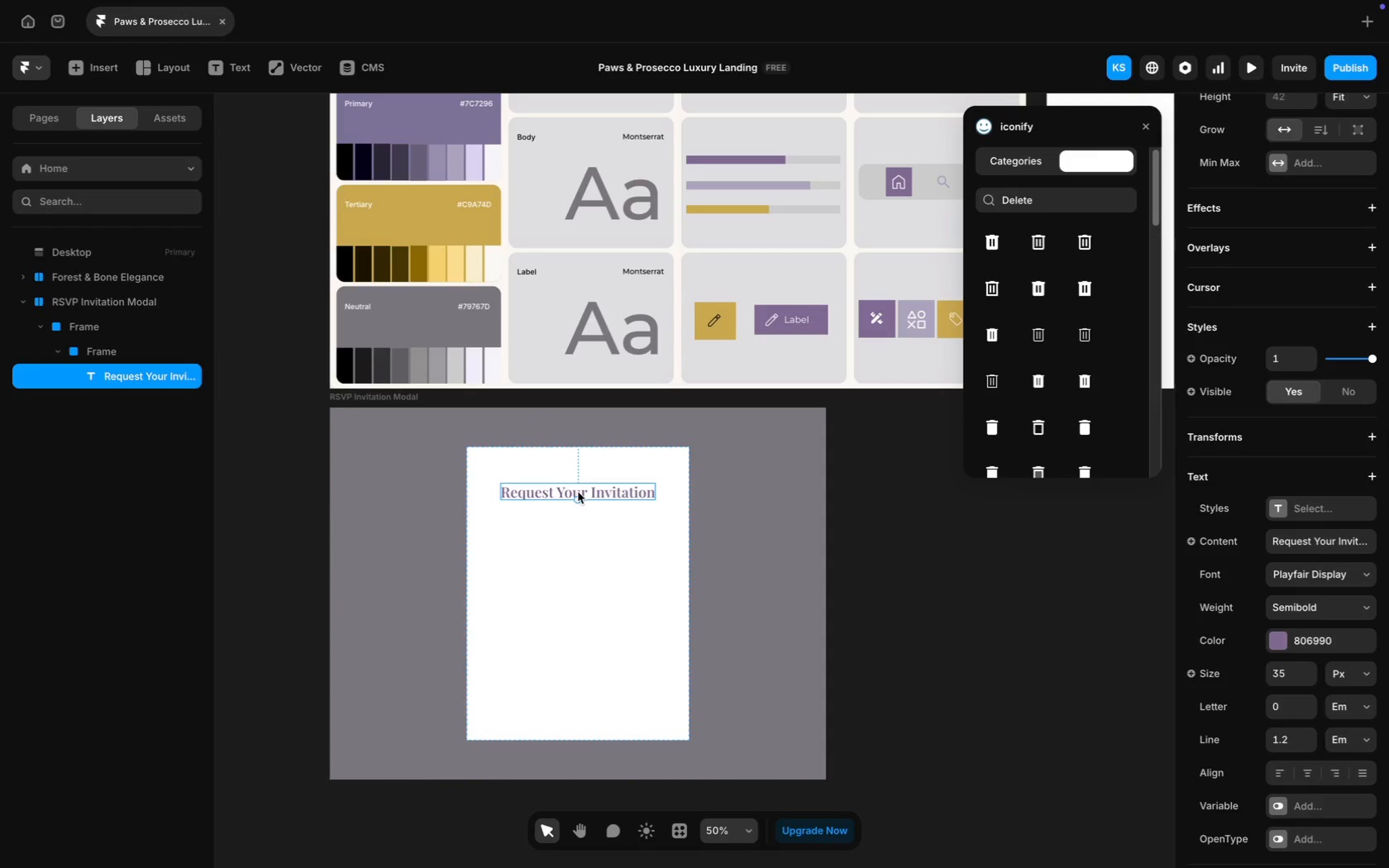 
left_click([1306, 668])
 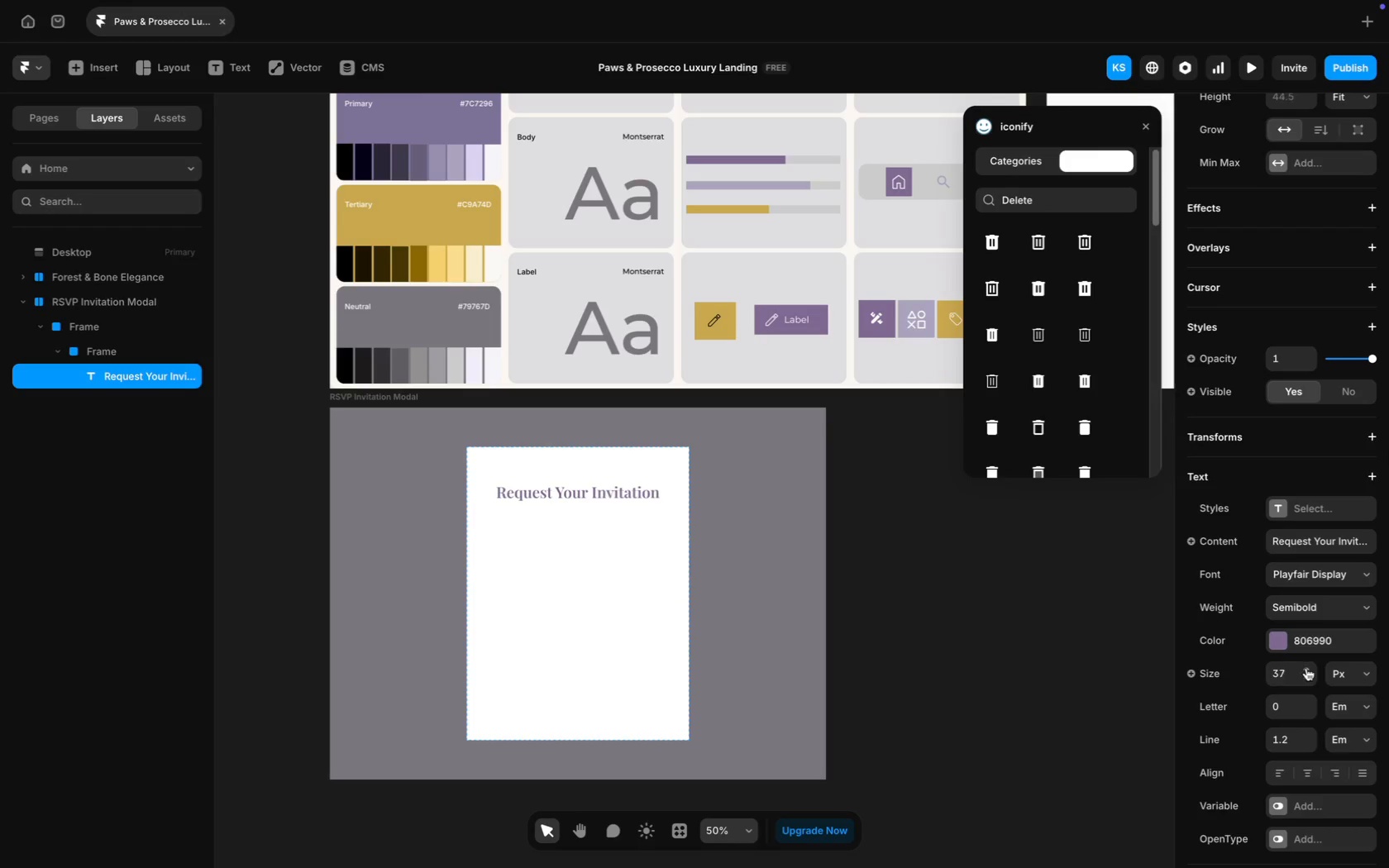 
double_click([1306, 668])
 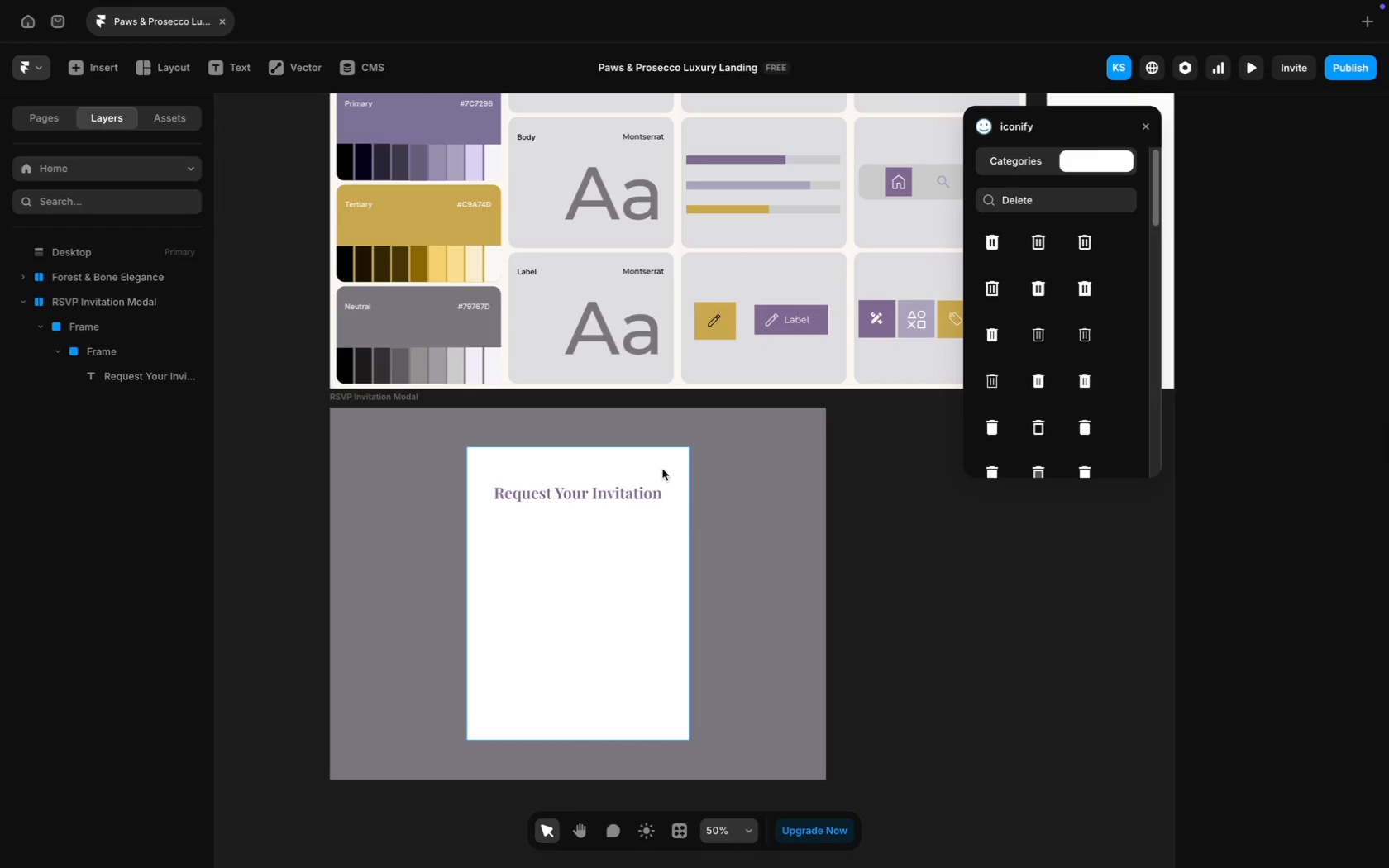 
wait(9.15)
 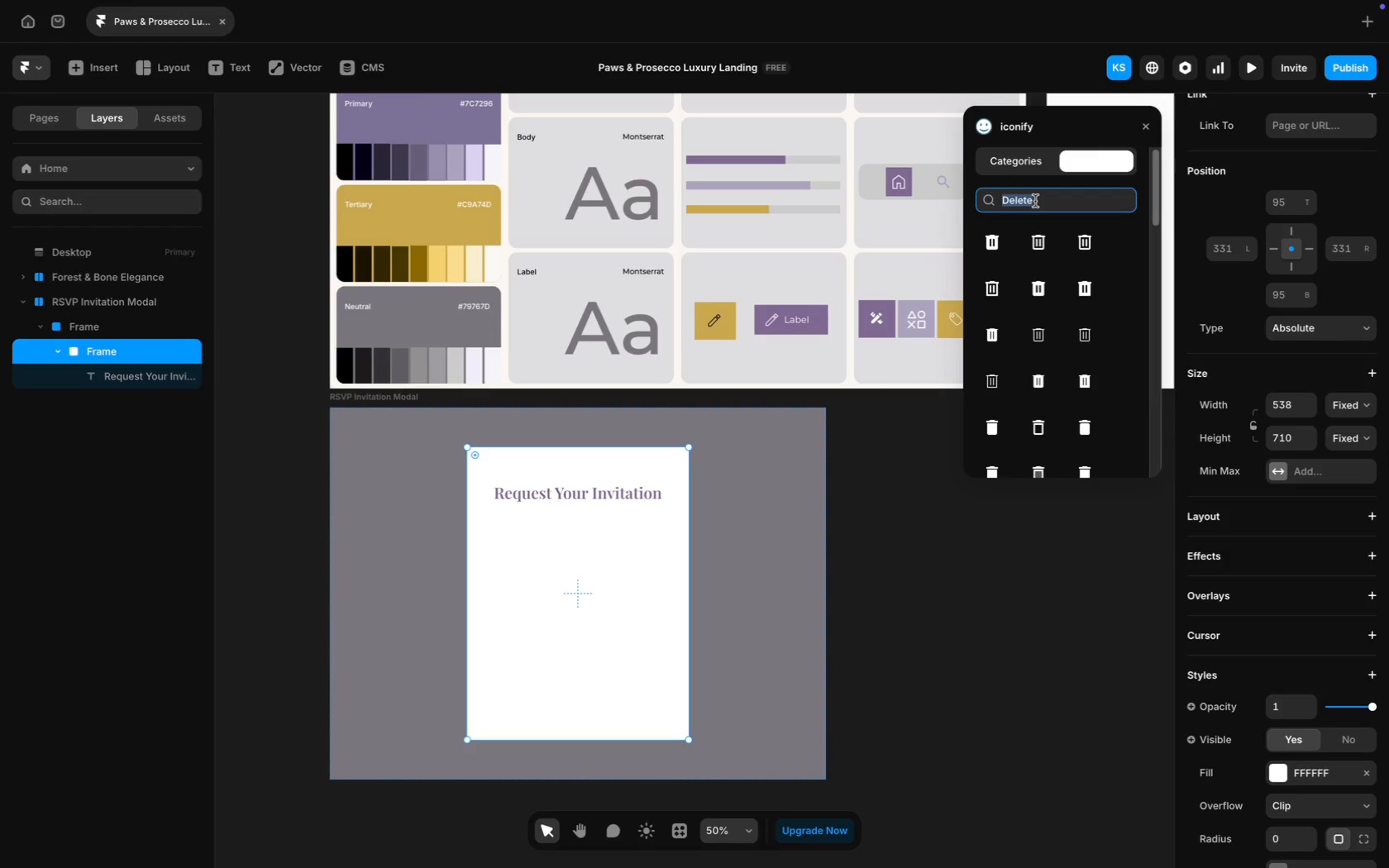 
key(Meta+A)
 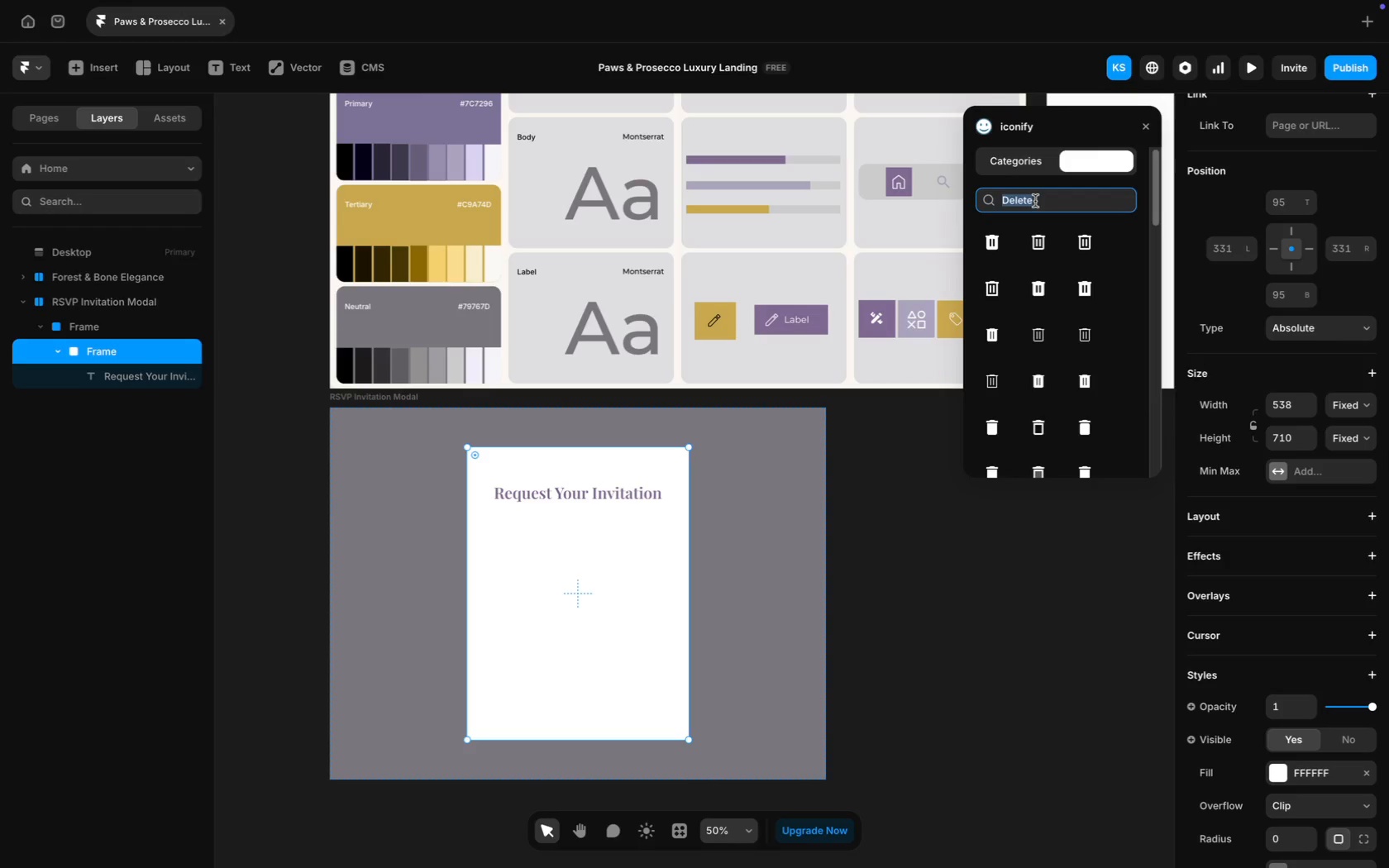 
type(Mark)
 